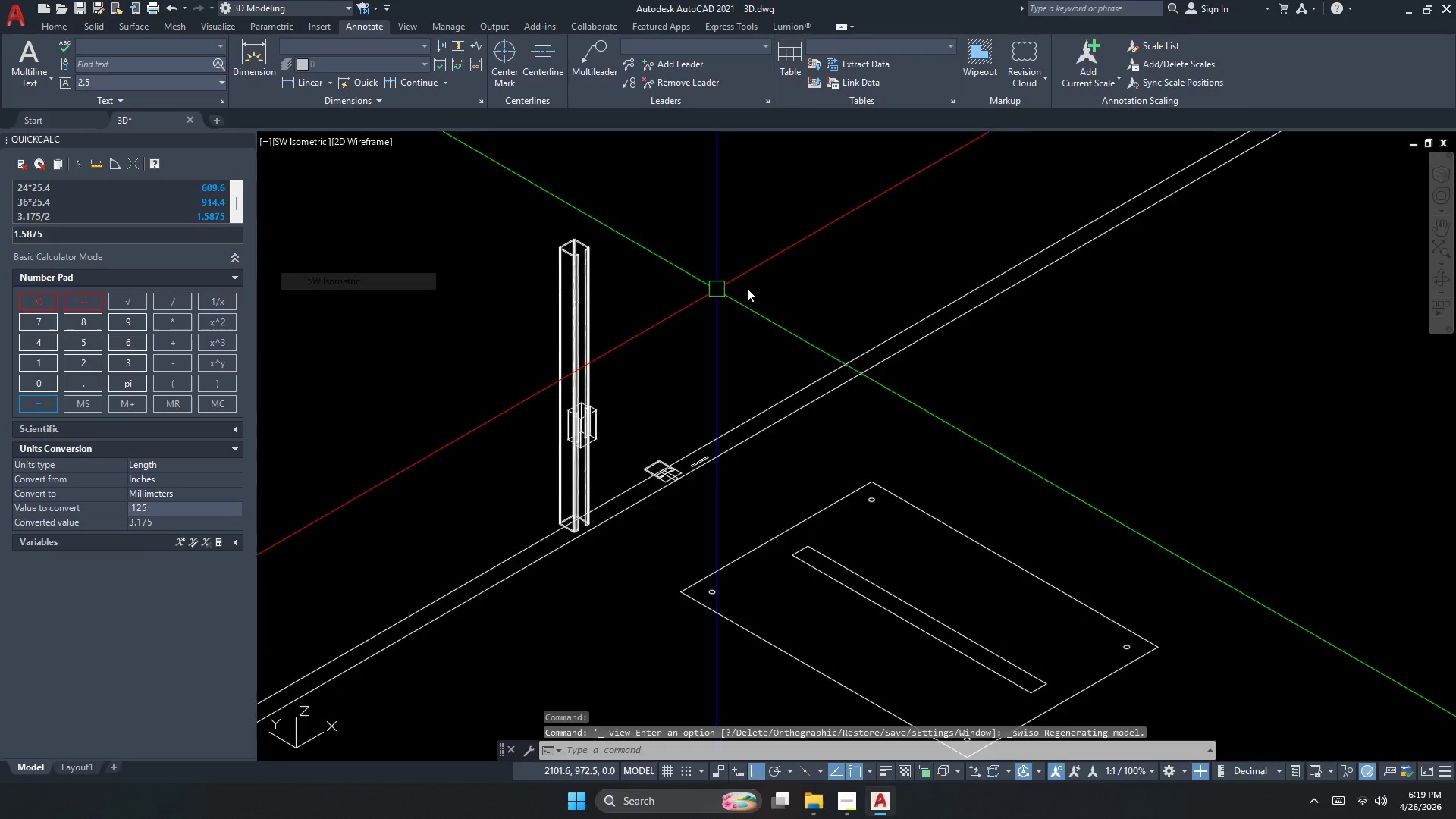 
left_click([766, 388])
 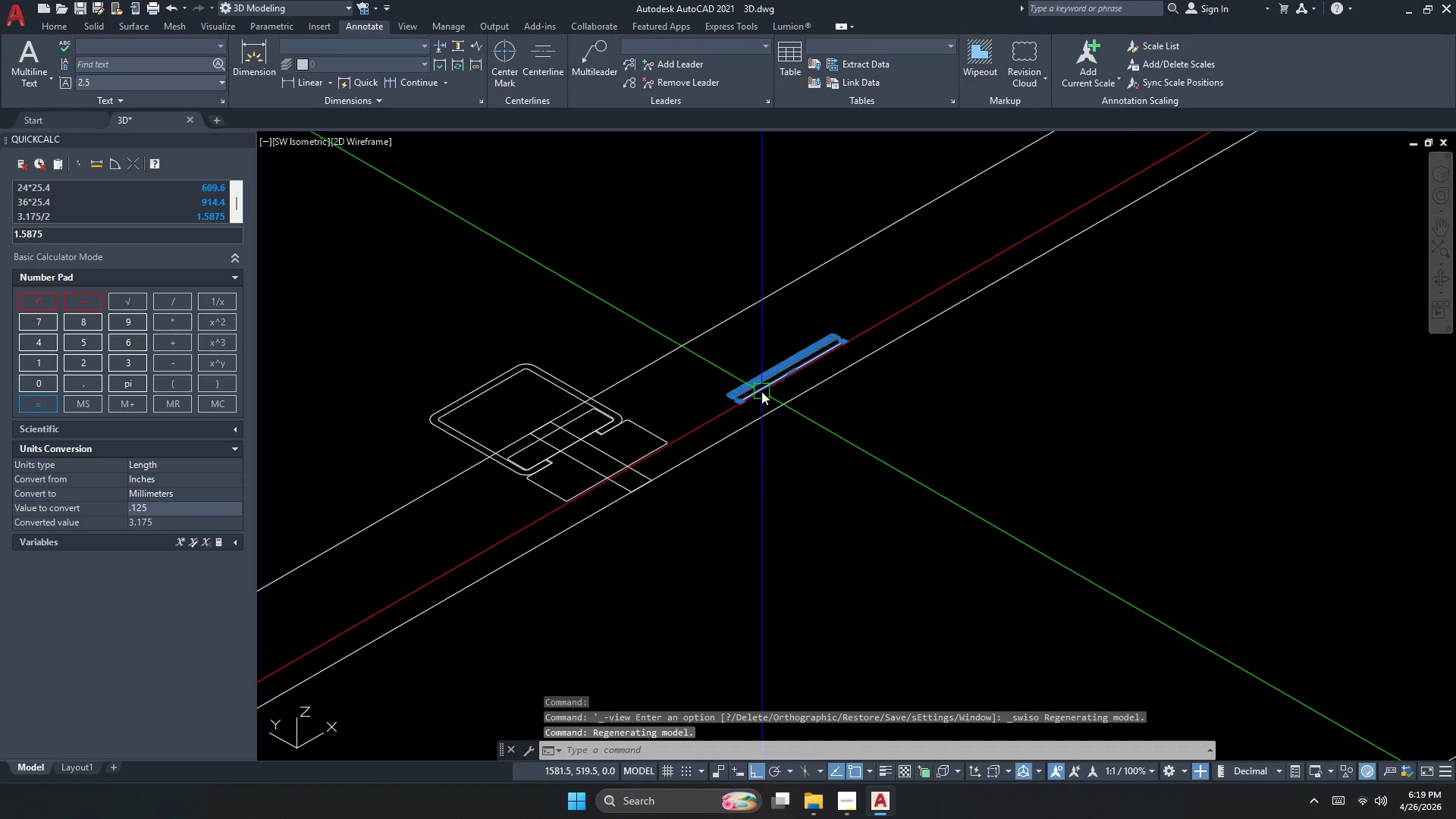 
scroll: coordinate [749, 369], scroll_direction: up, amount: 4.0
 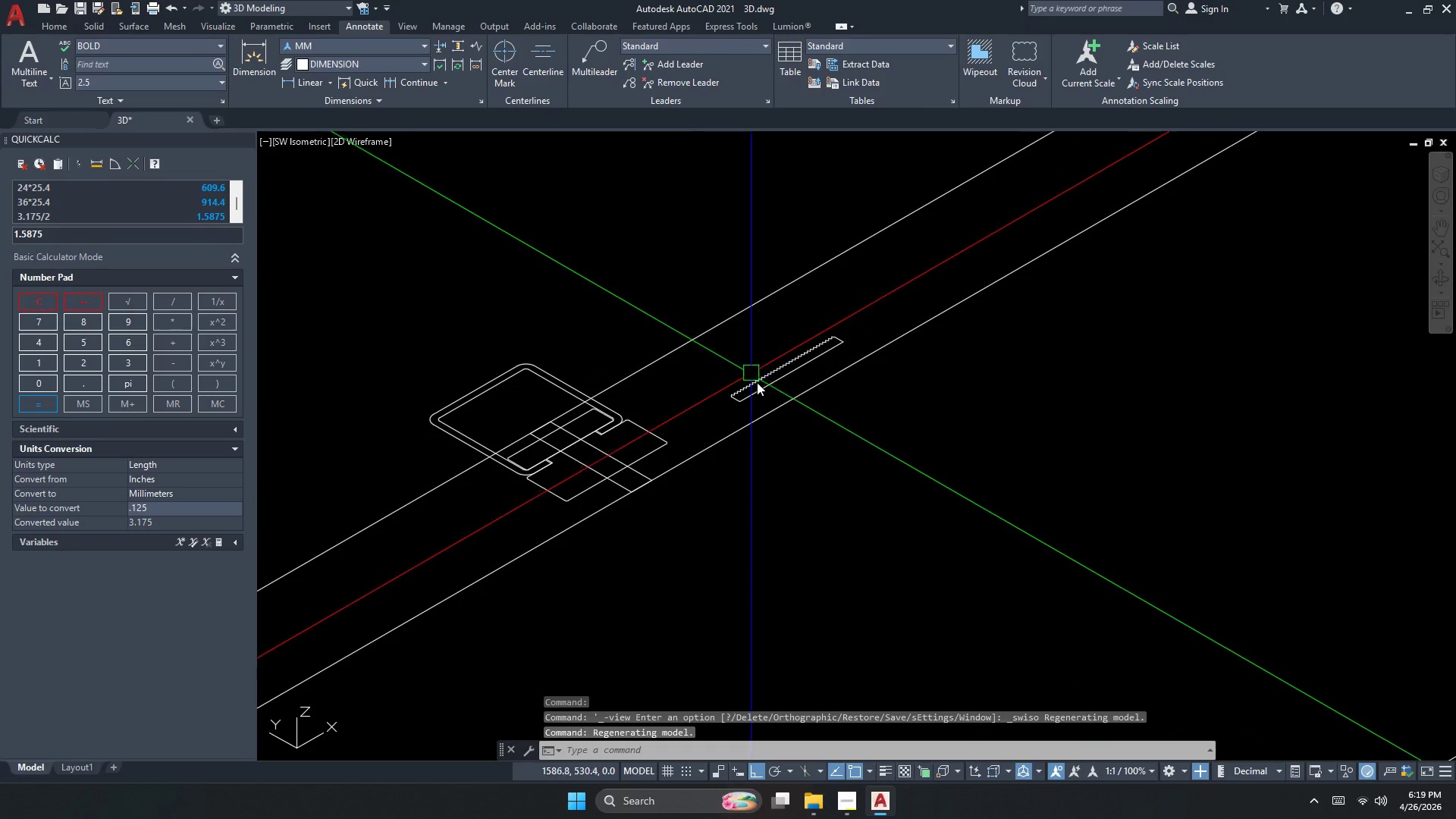 
type(rev )
 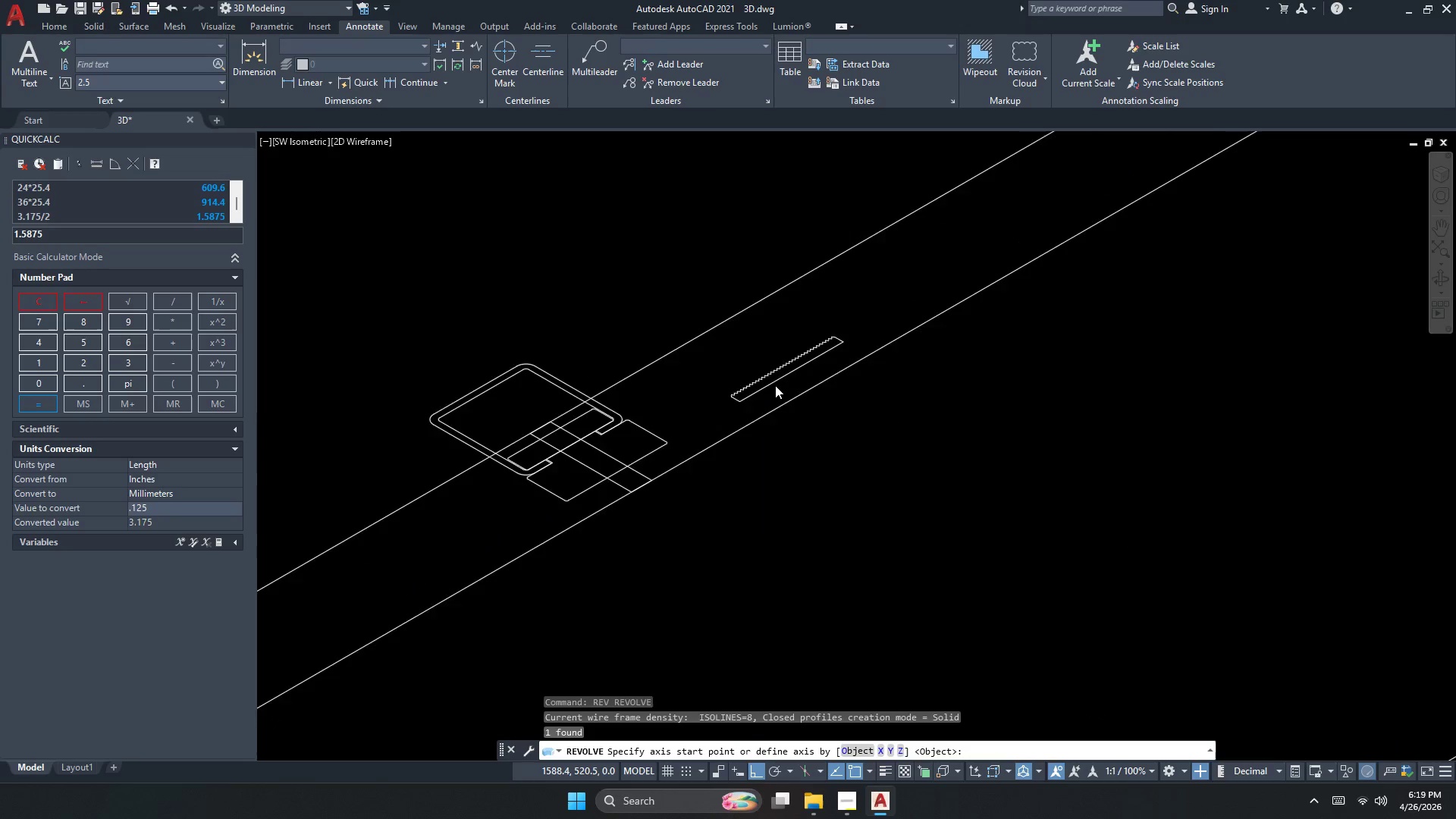 
scroll: coordinate [775, 385], scroll_direction: up, amount: 1.0
 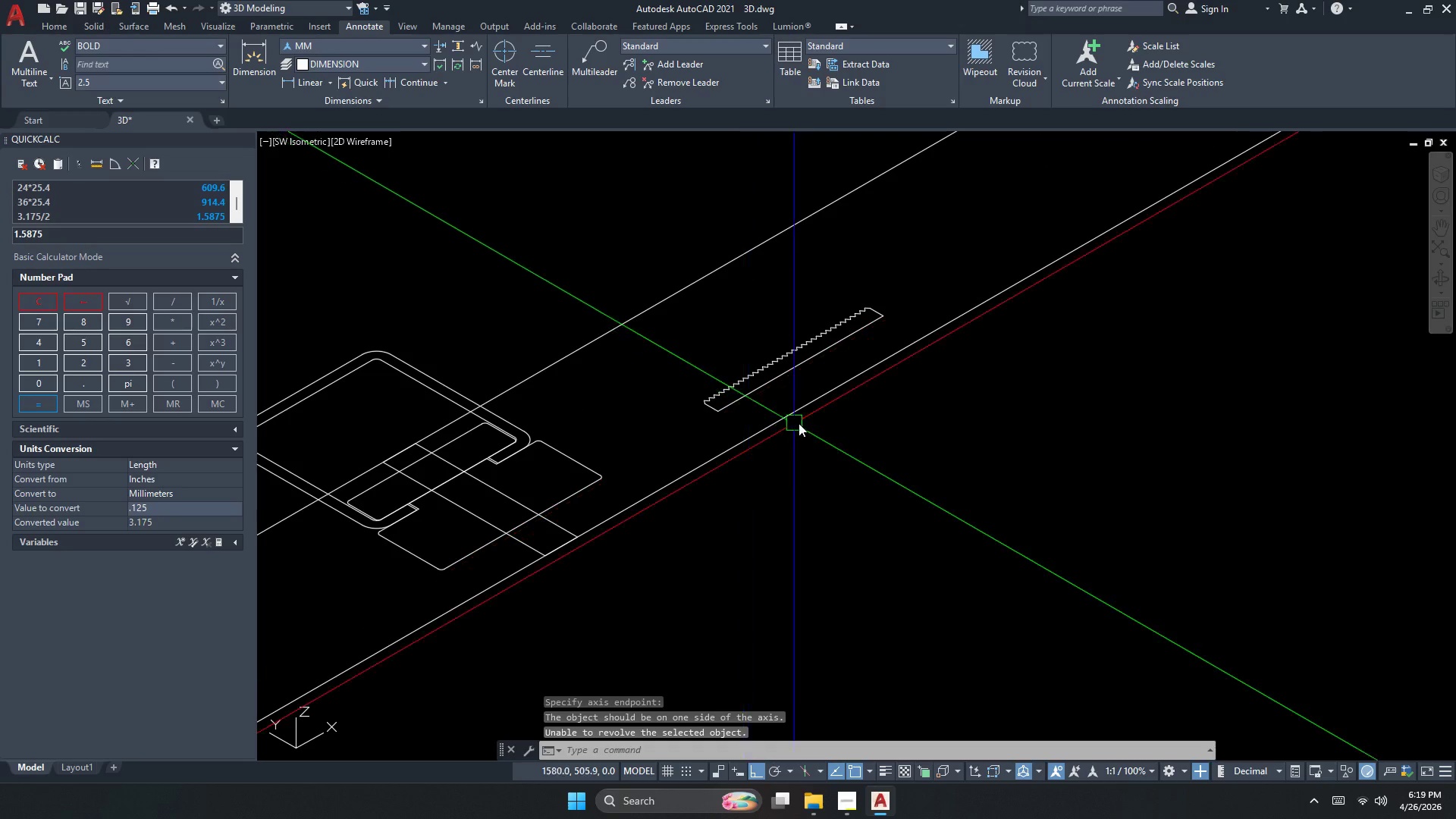 
key(Escape)
 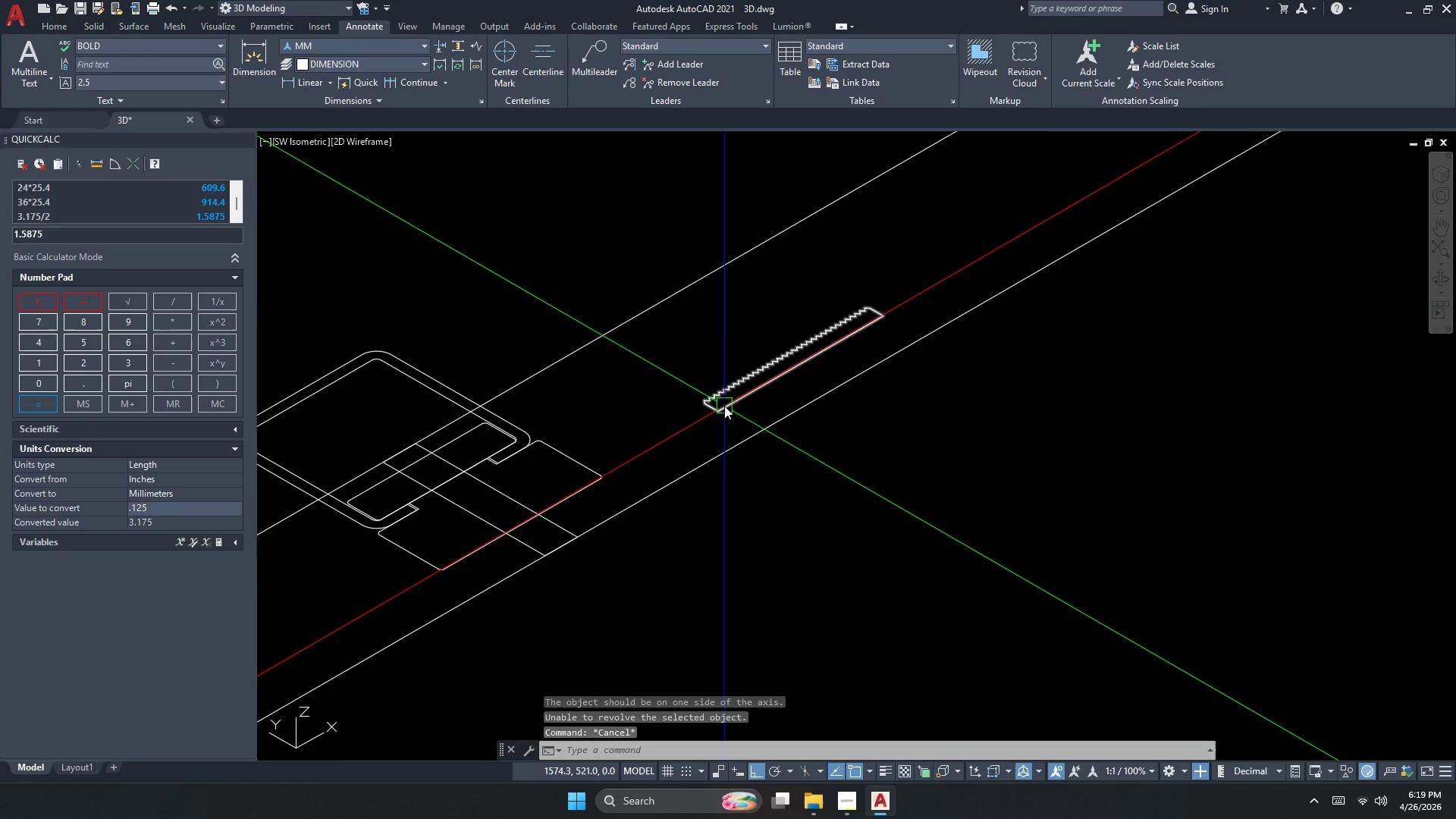 
scroll: coordinate [724, 405], scroll_direction: up, amount: 2.0
 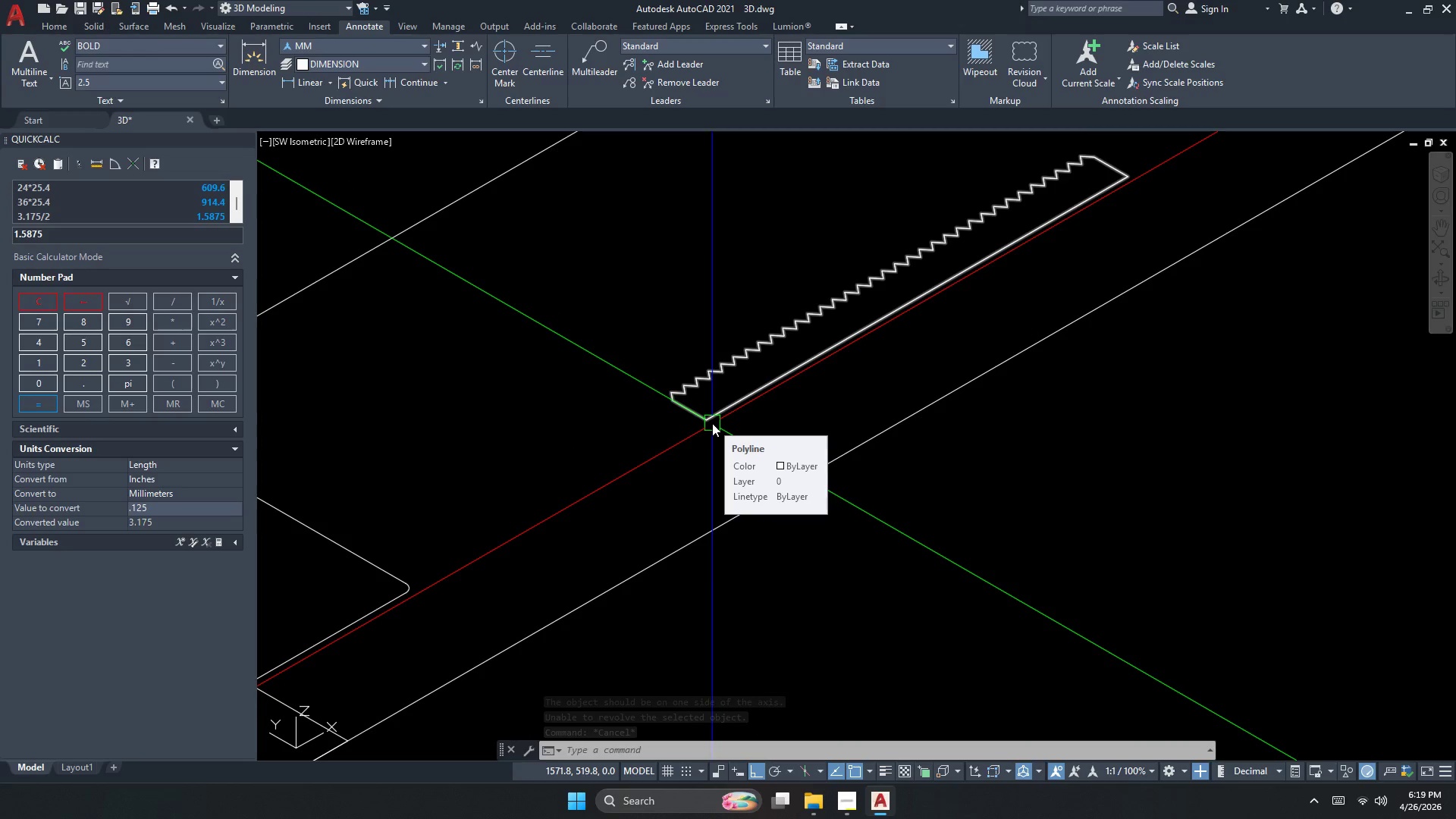 
wait(6.31)
 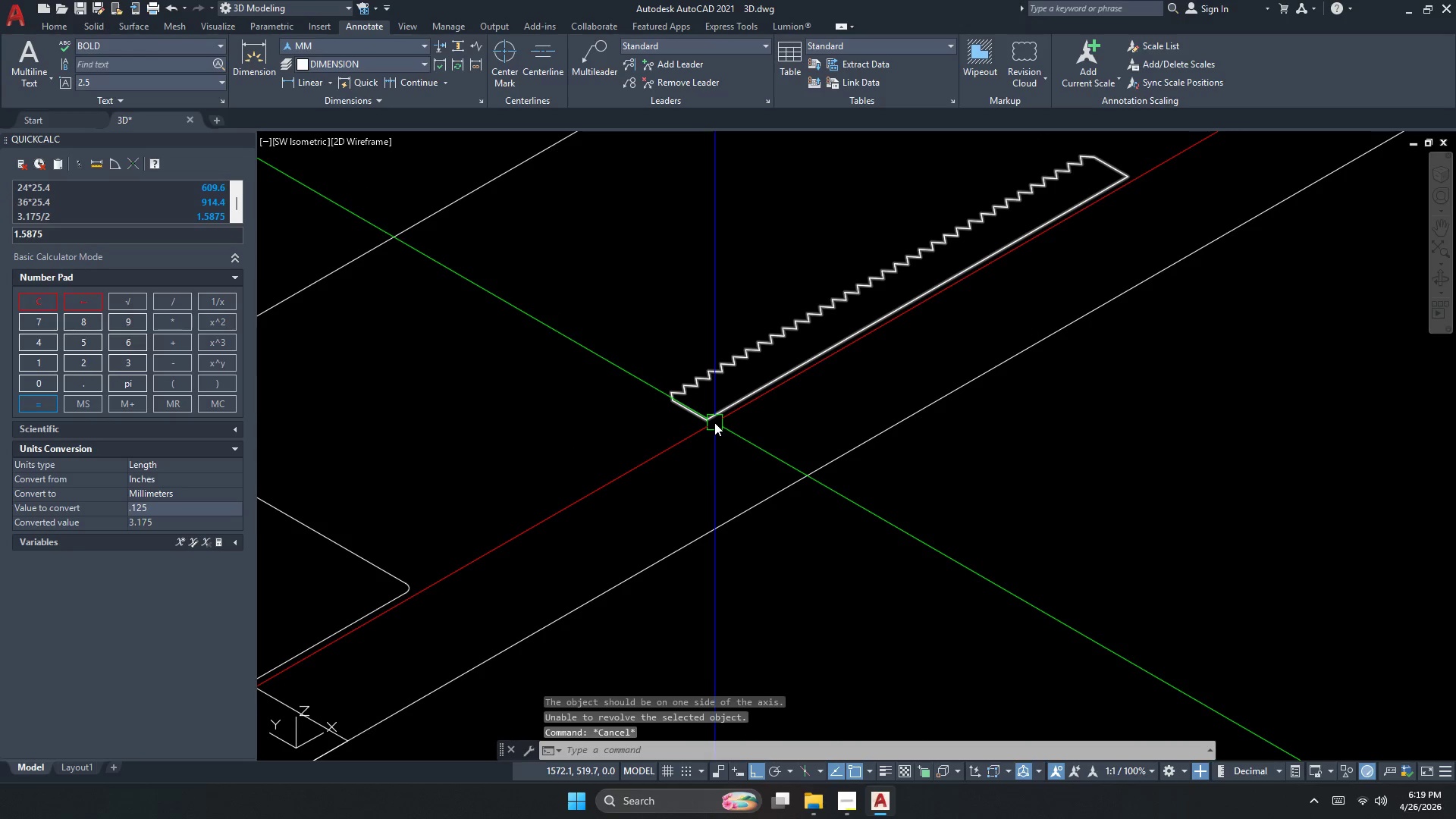 
key(Escape)
 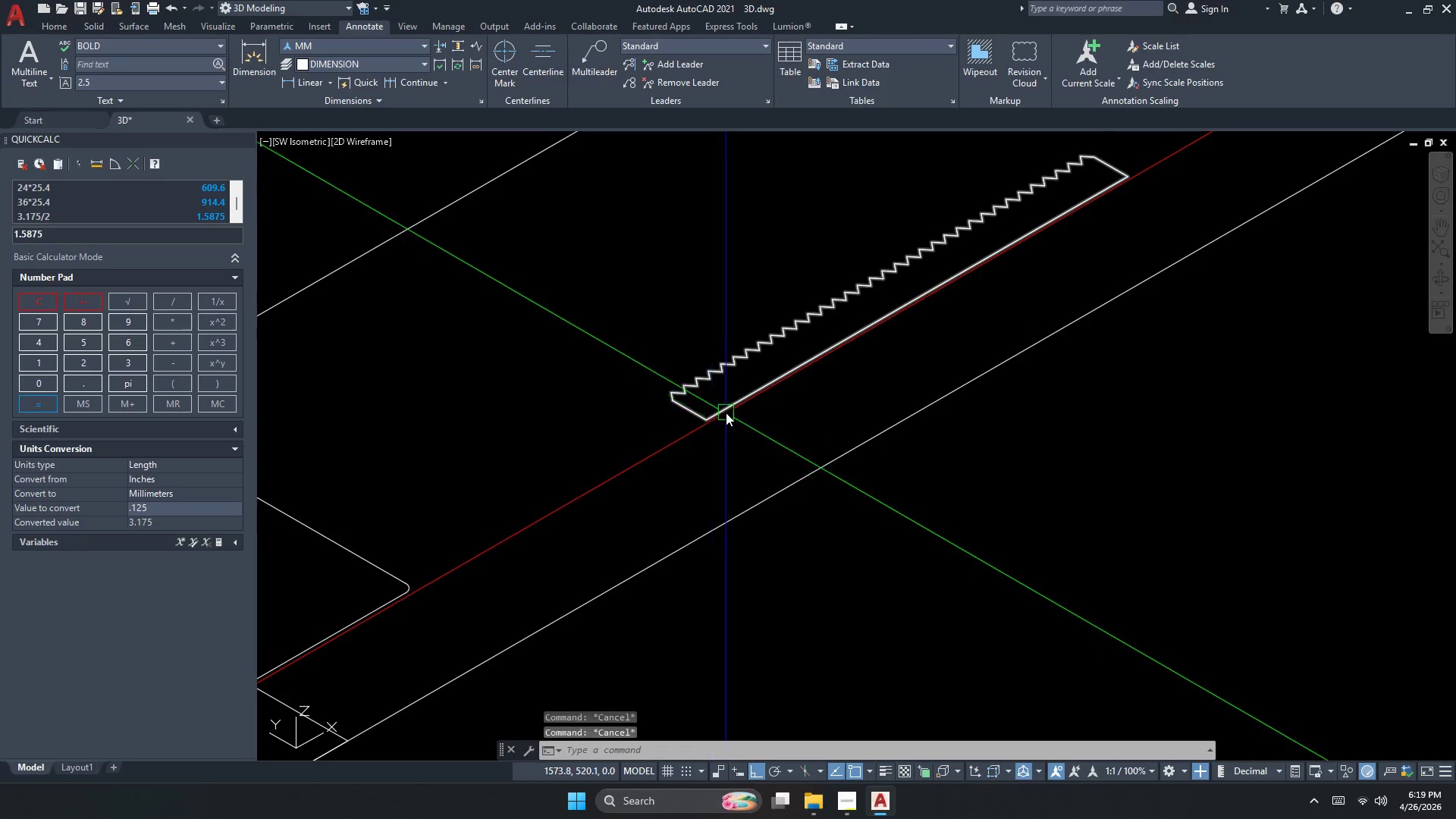 
left_click([726, 413])
 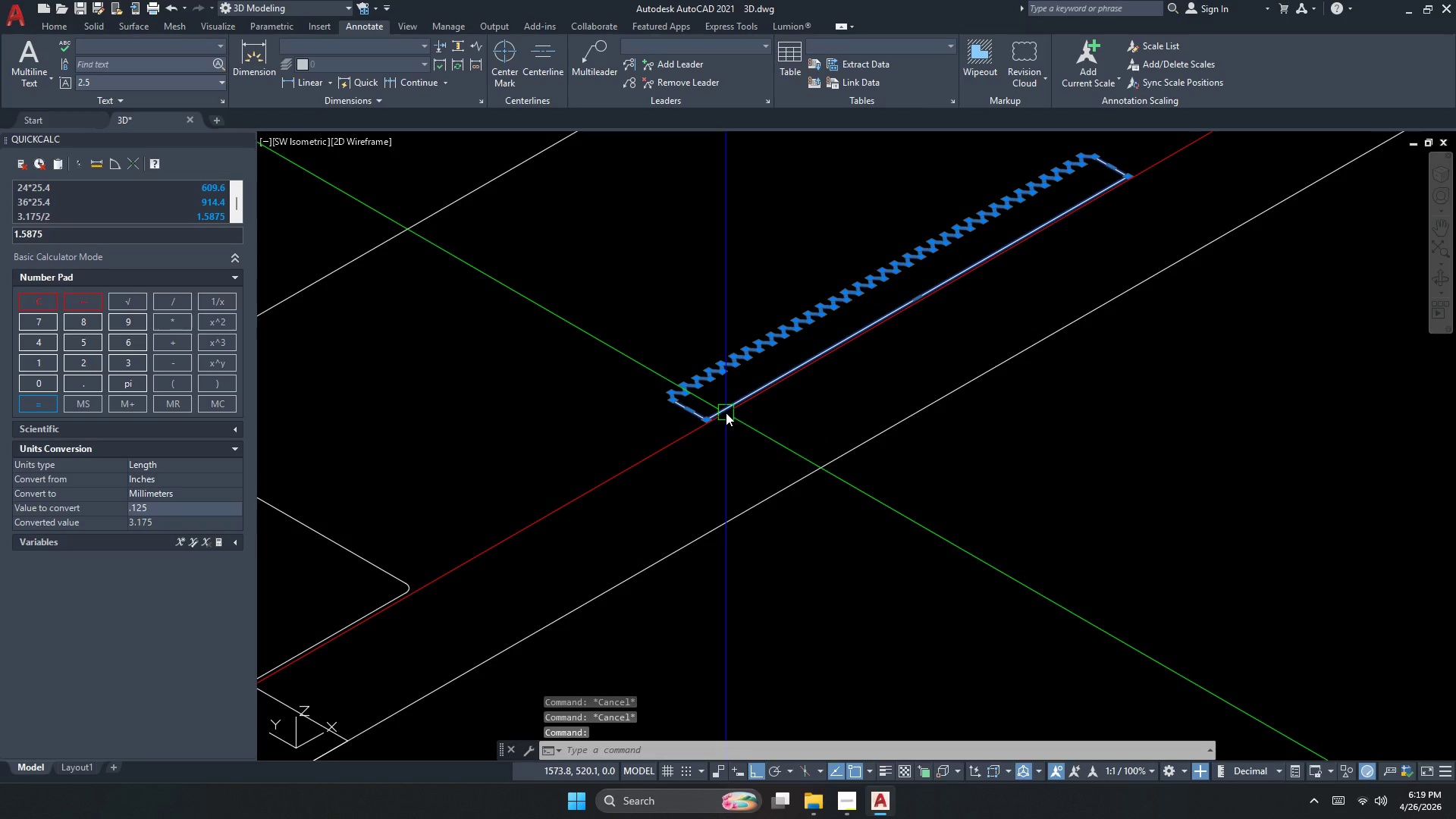 
type(re)
 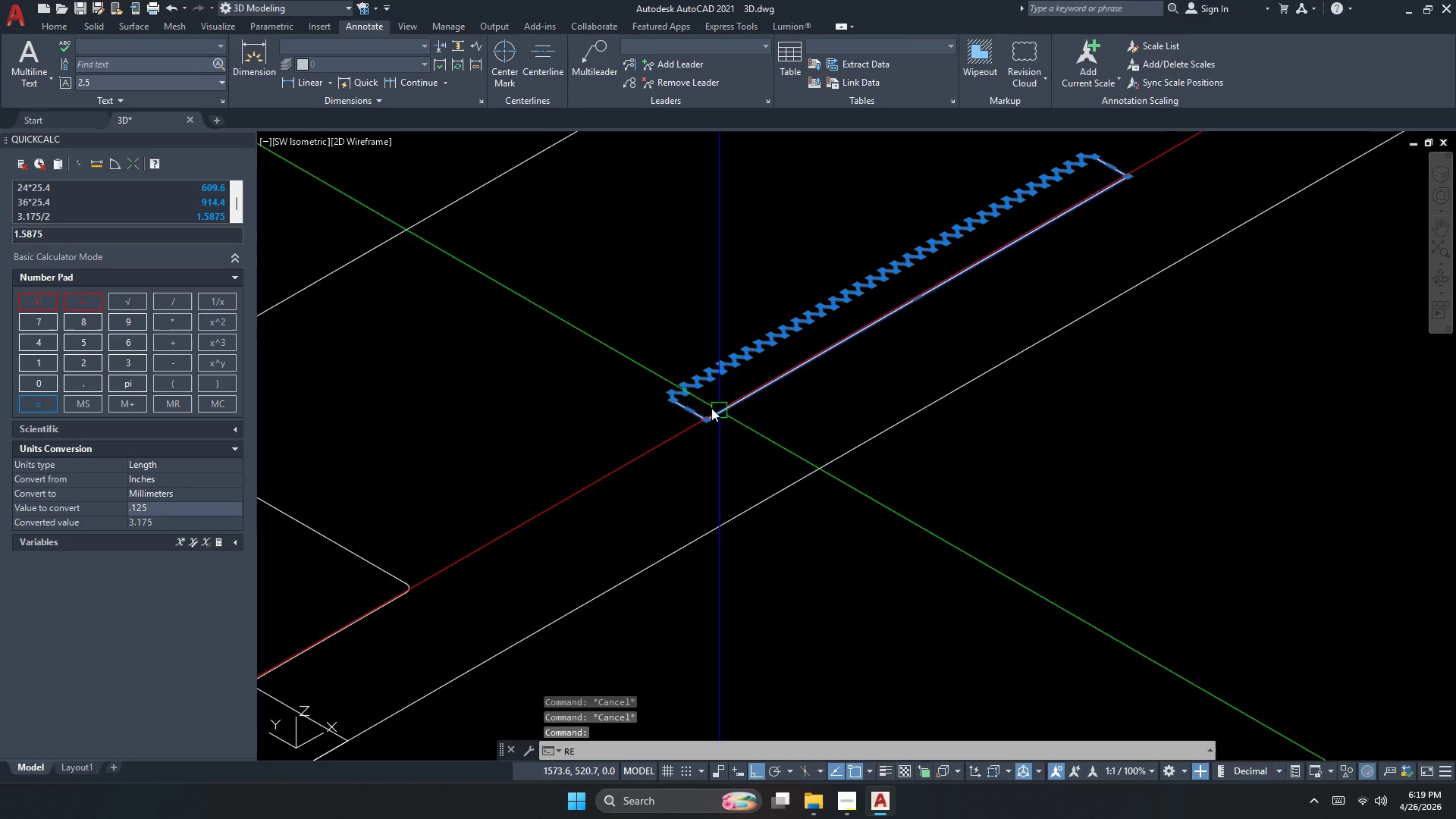 
key(V)
 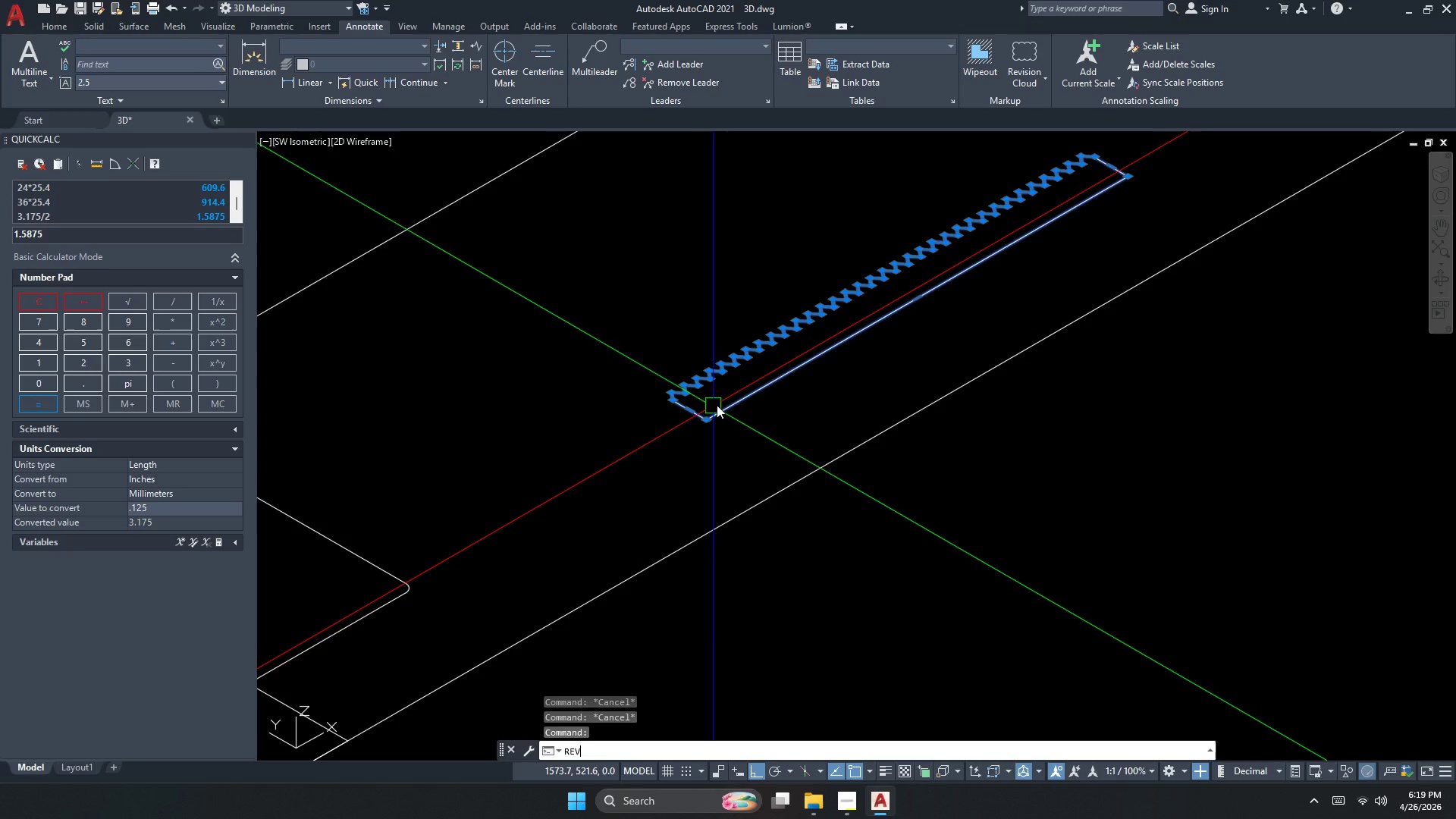 
key(Space)
 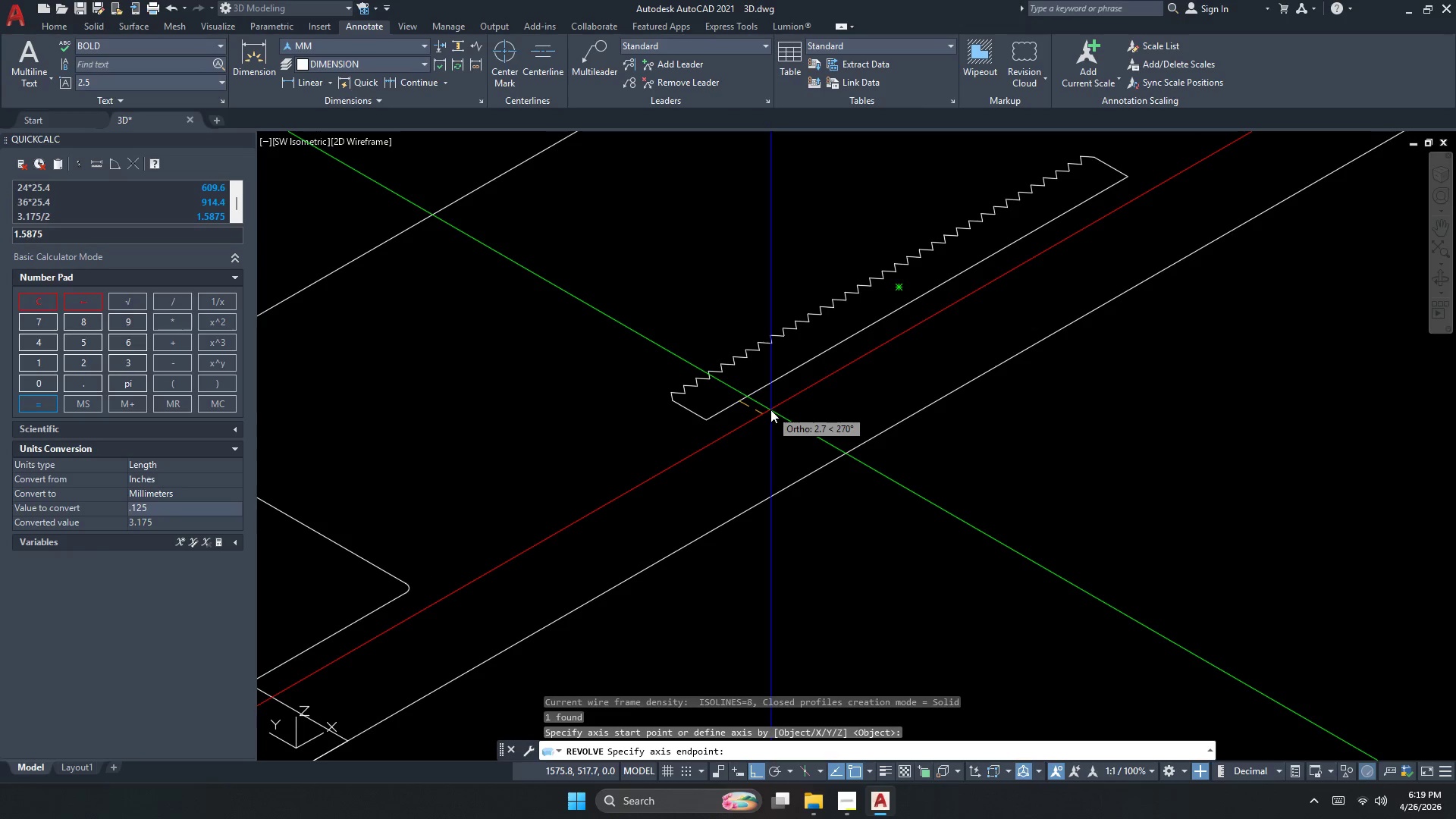 
key(Escape)
 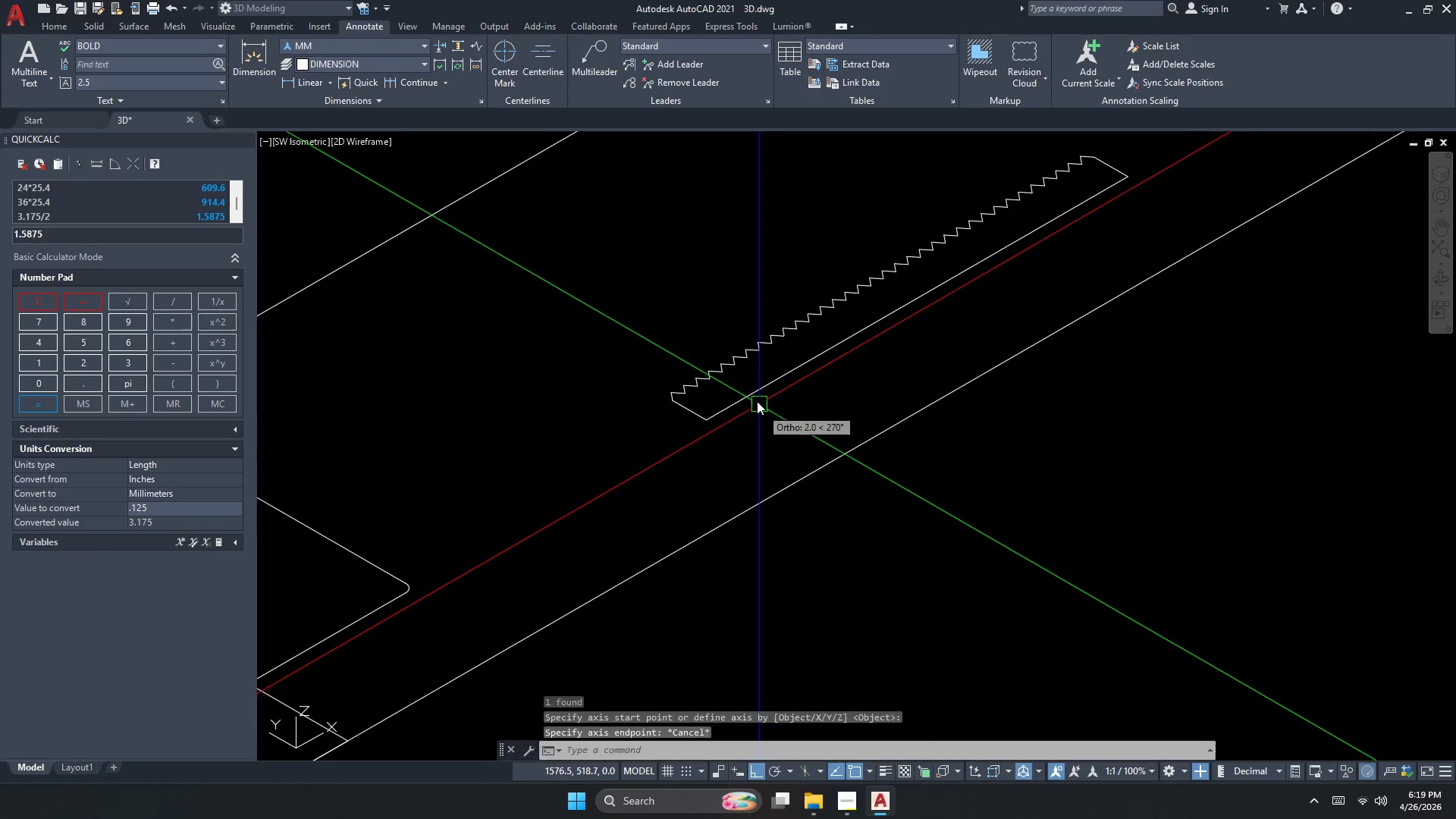 
left_click([755, 398])
 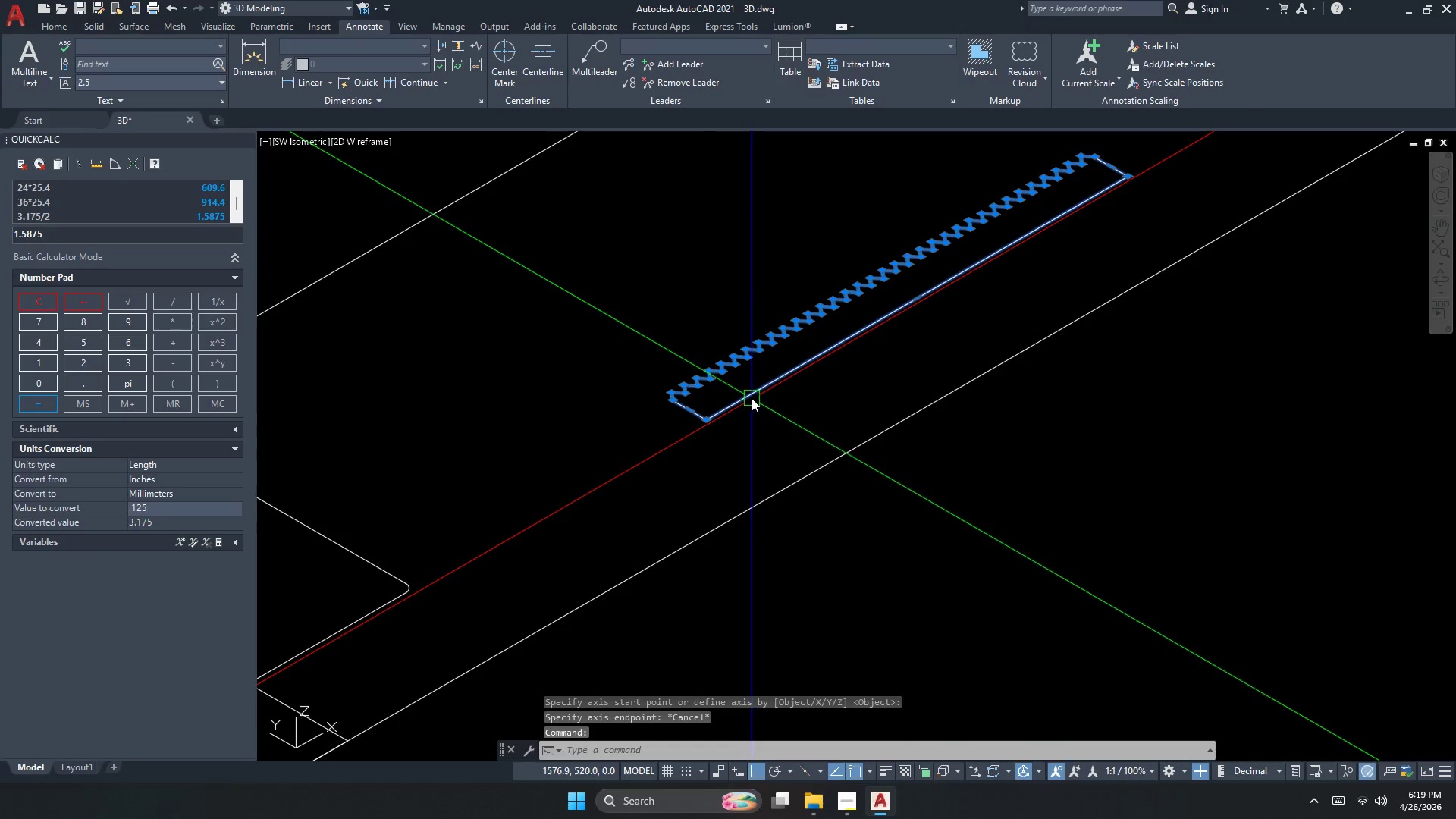 
type(rev )
 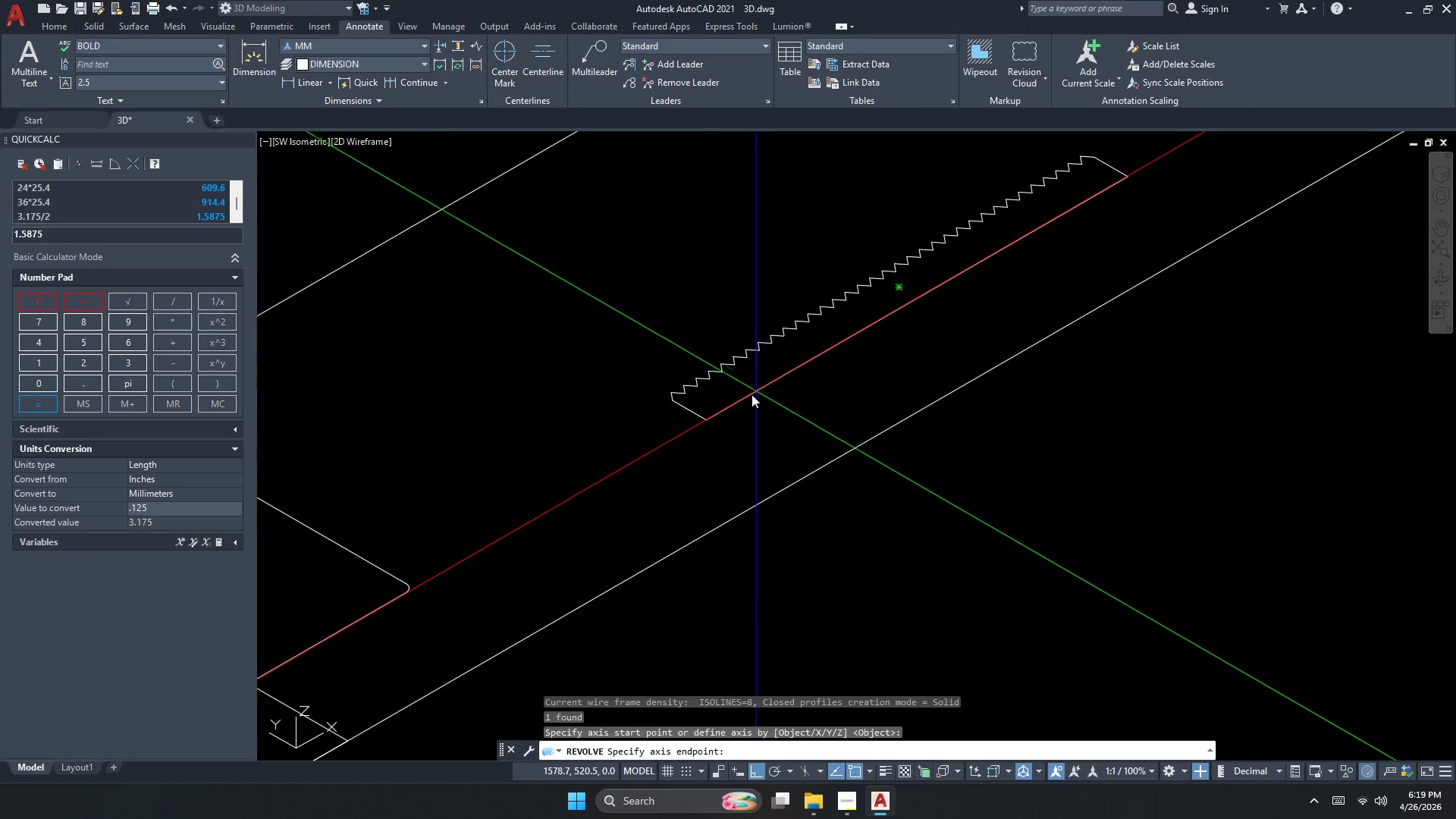 
double_click([733, 406])
 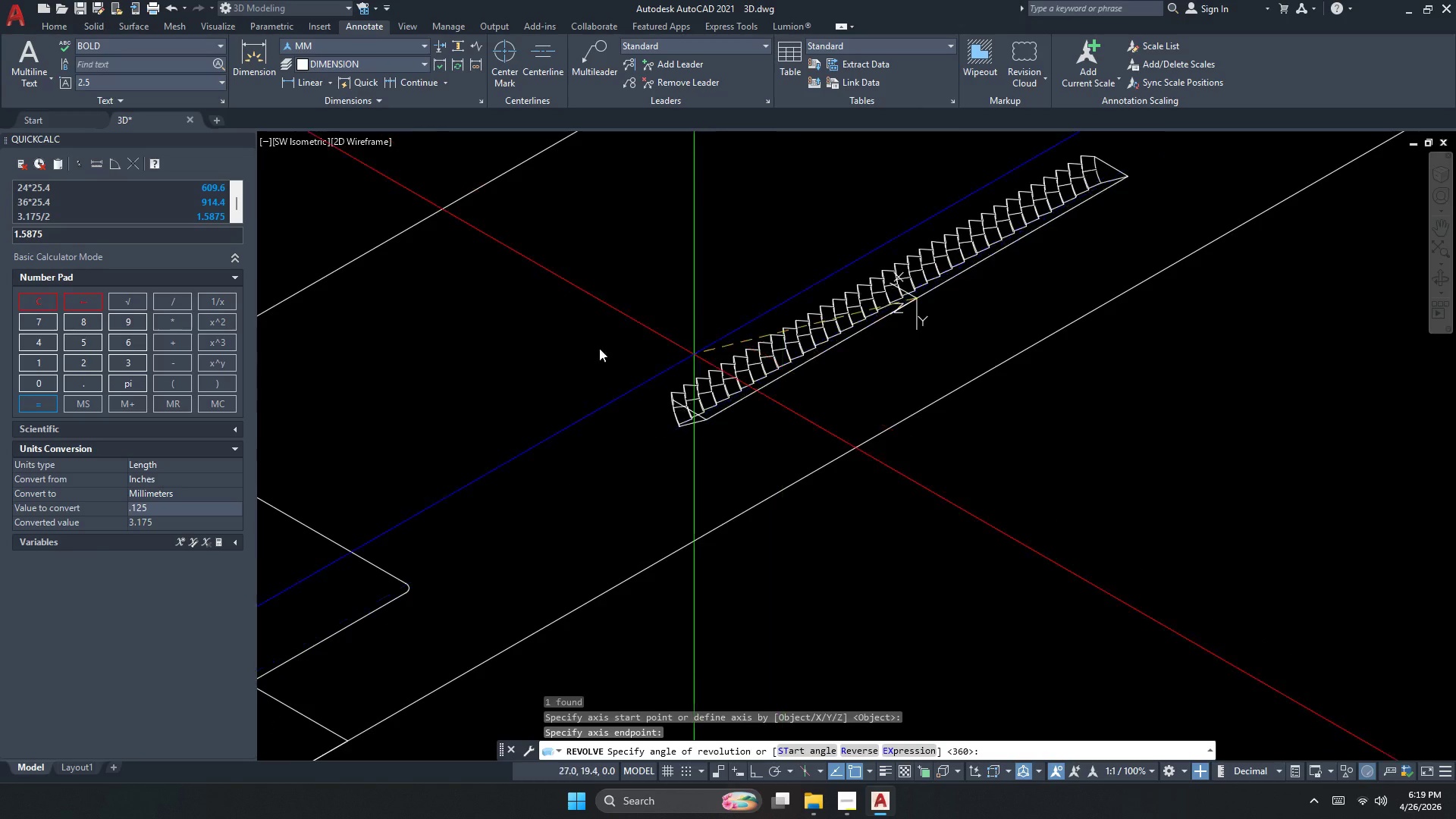 
scroll: coordinate [578, 347], scroll_direction: down, amount: 1.0
 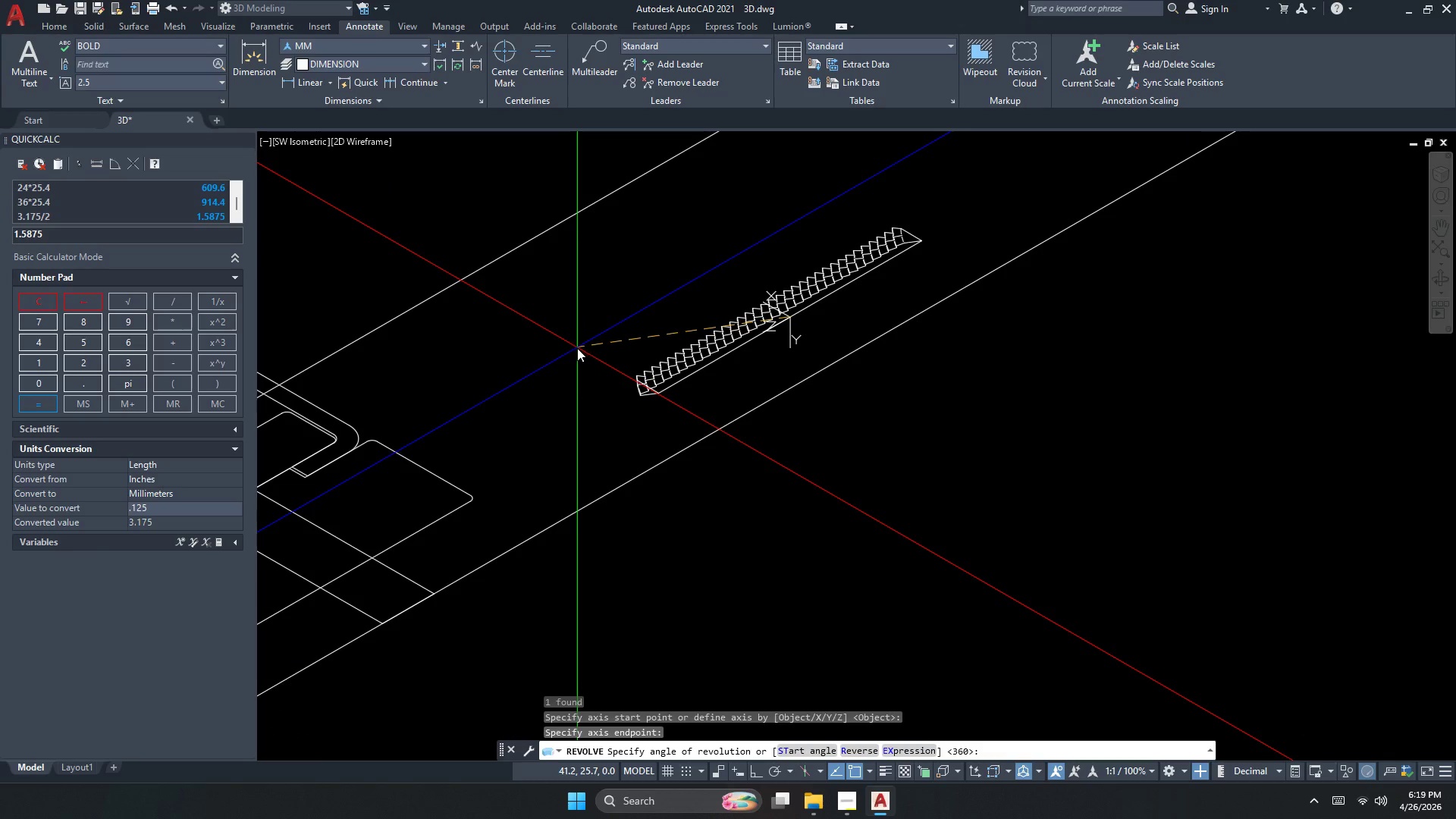 
key(F8)
 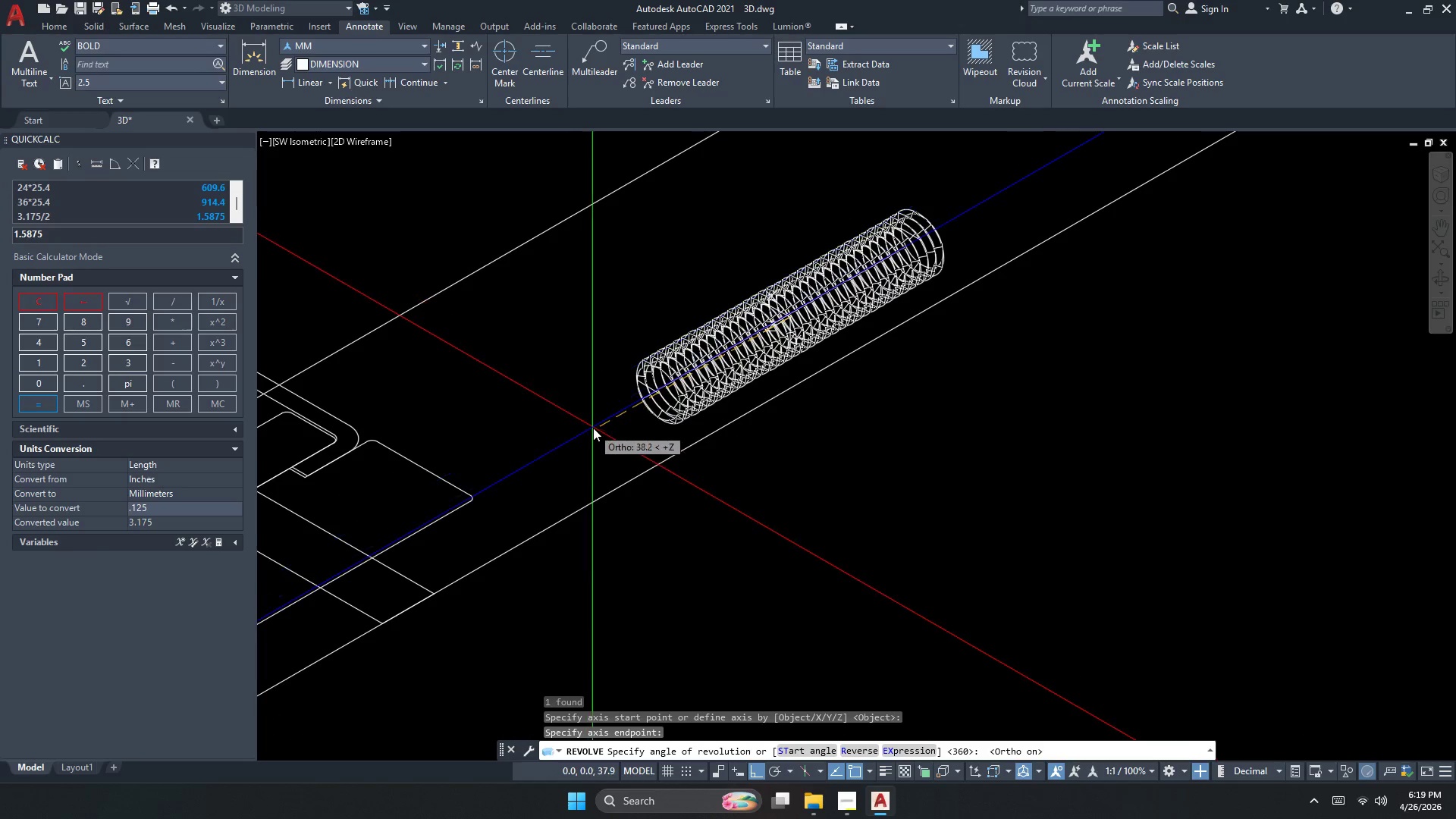 
left_click([593, 428])
 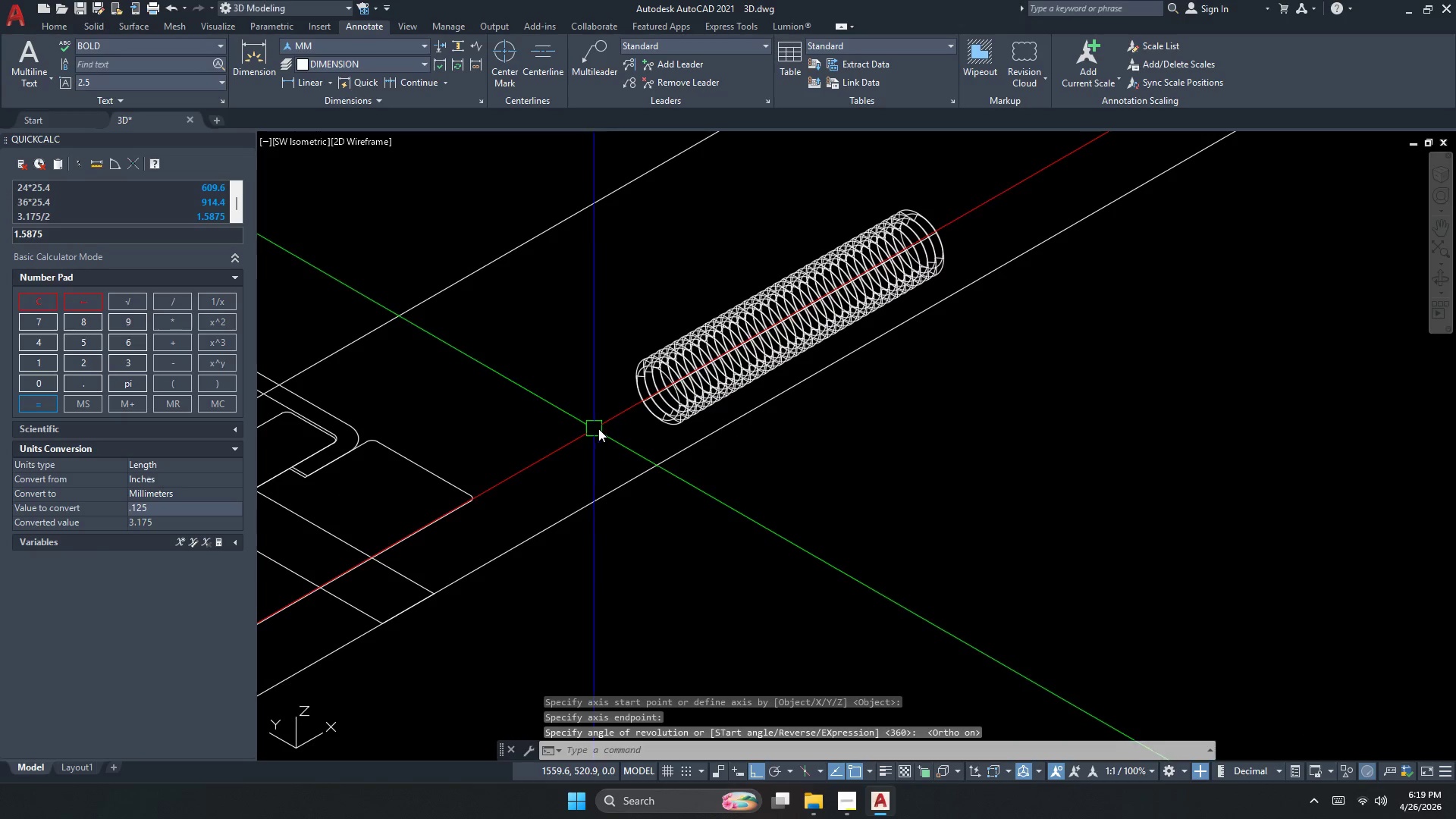 
key(Escape)
 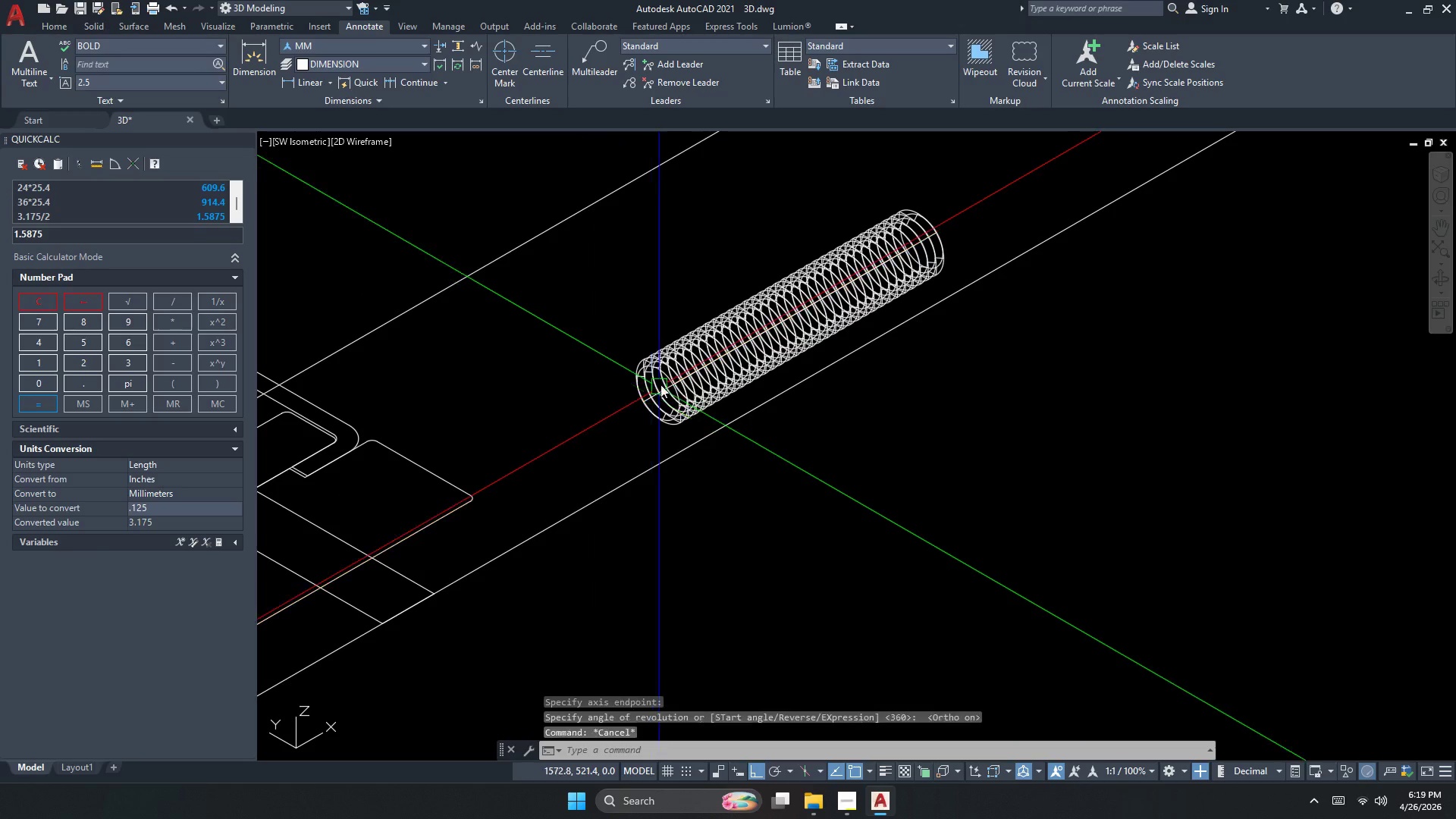 
double_click([667, 381])
 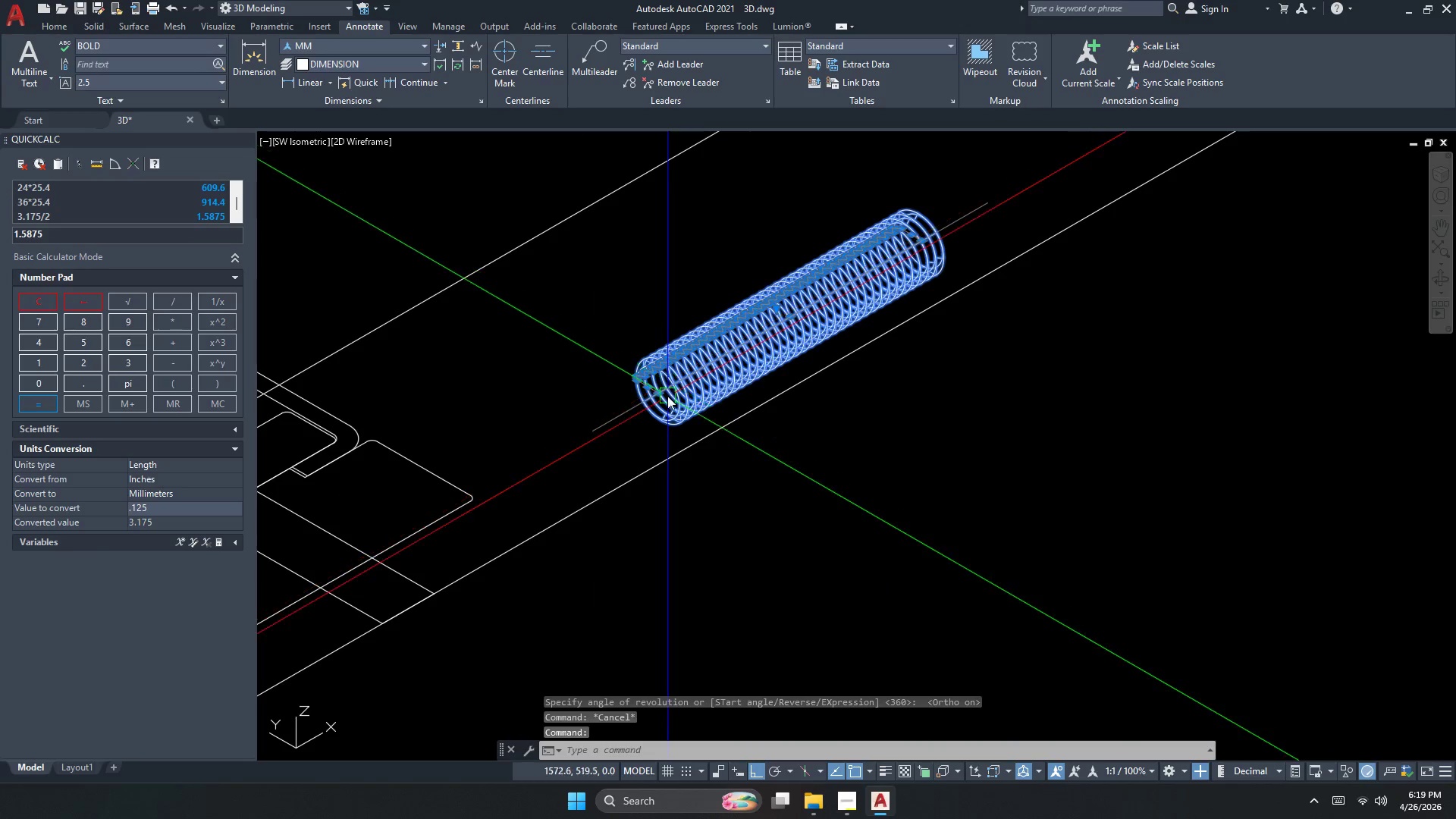 
scroll: coordinate [680, 411], scroll_direction: down, amount: 3.0
 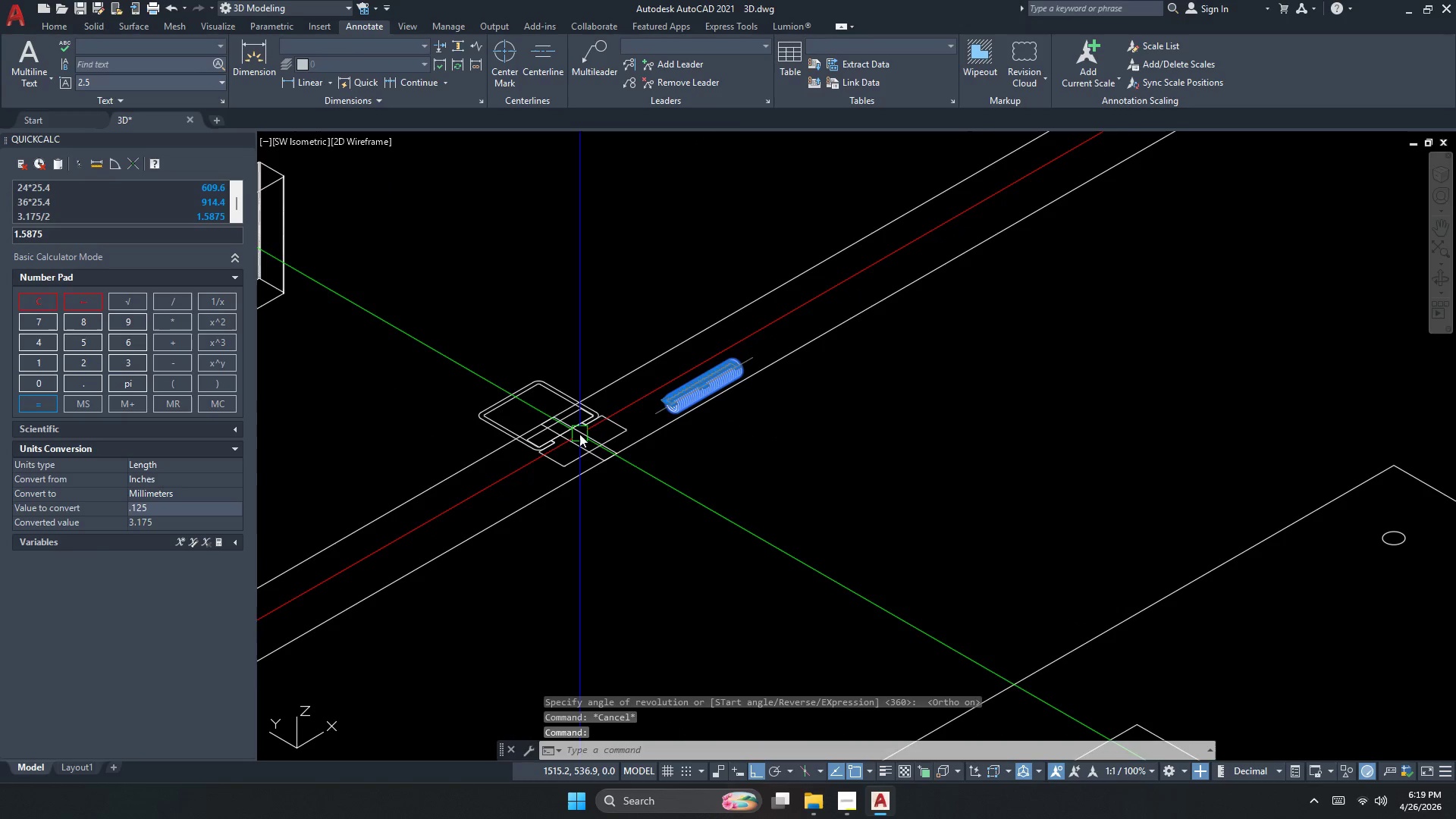 
scroll: coordinate [565, 419], scroll_direction: up, amount: 1.0
 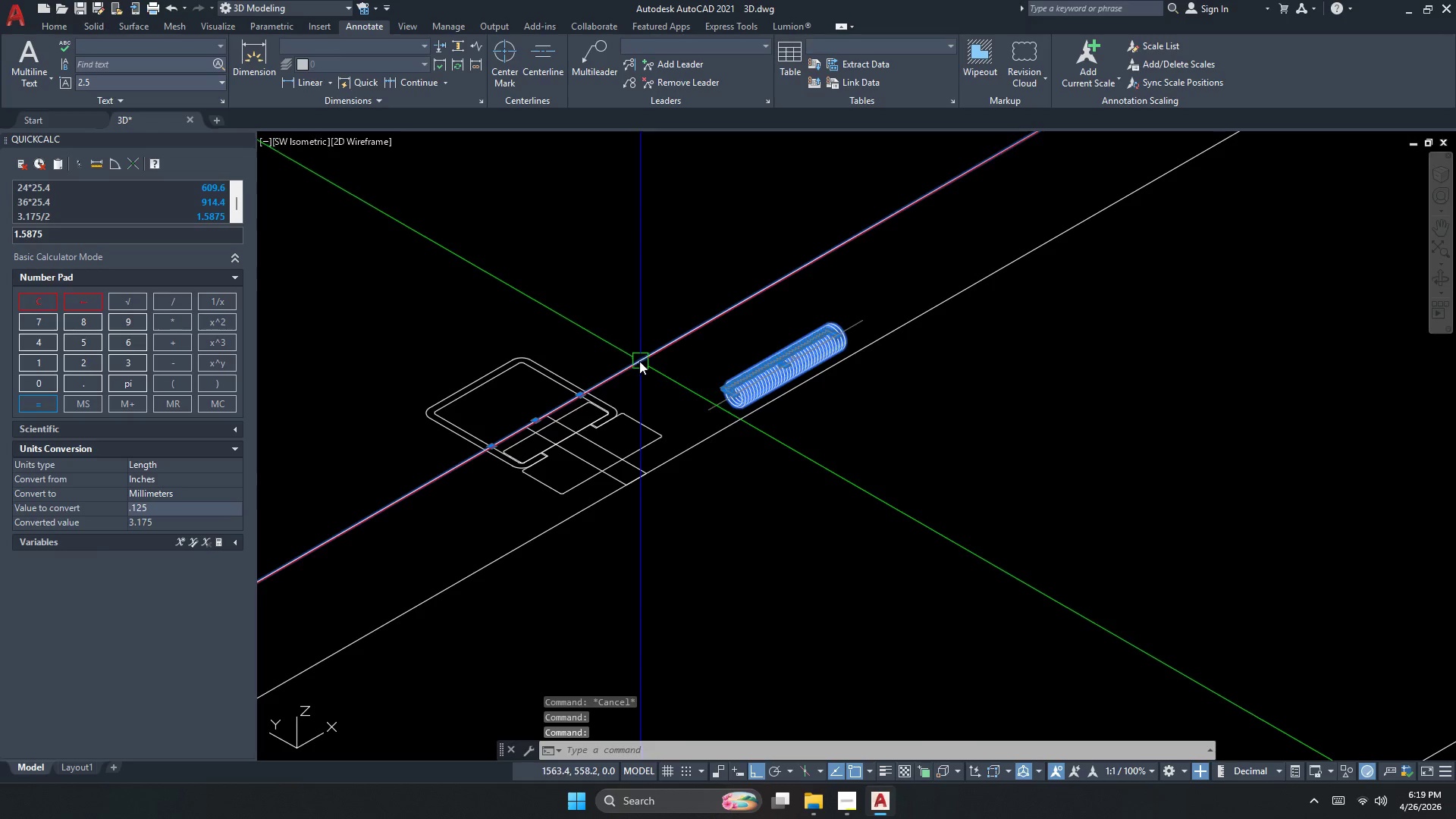 
key(E)
 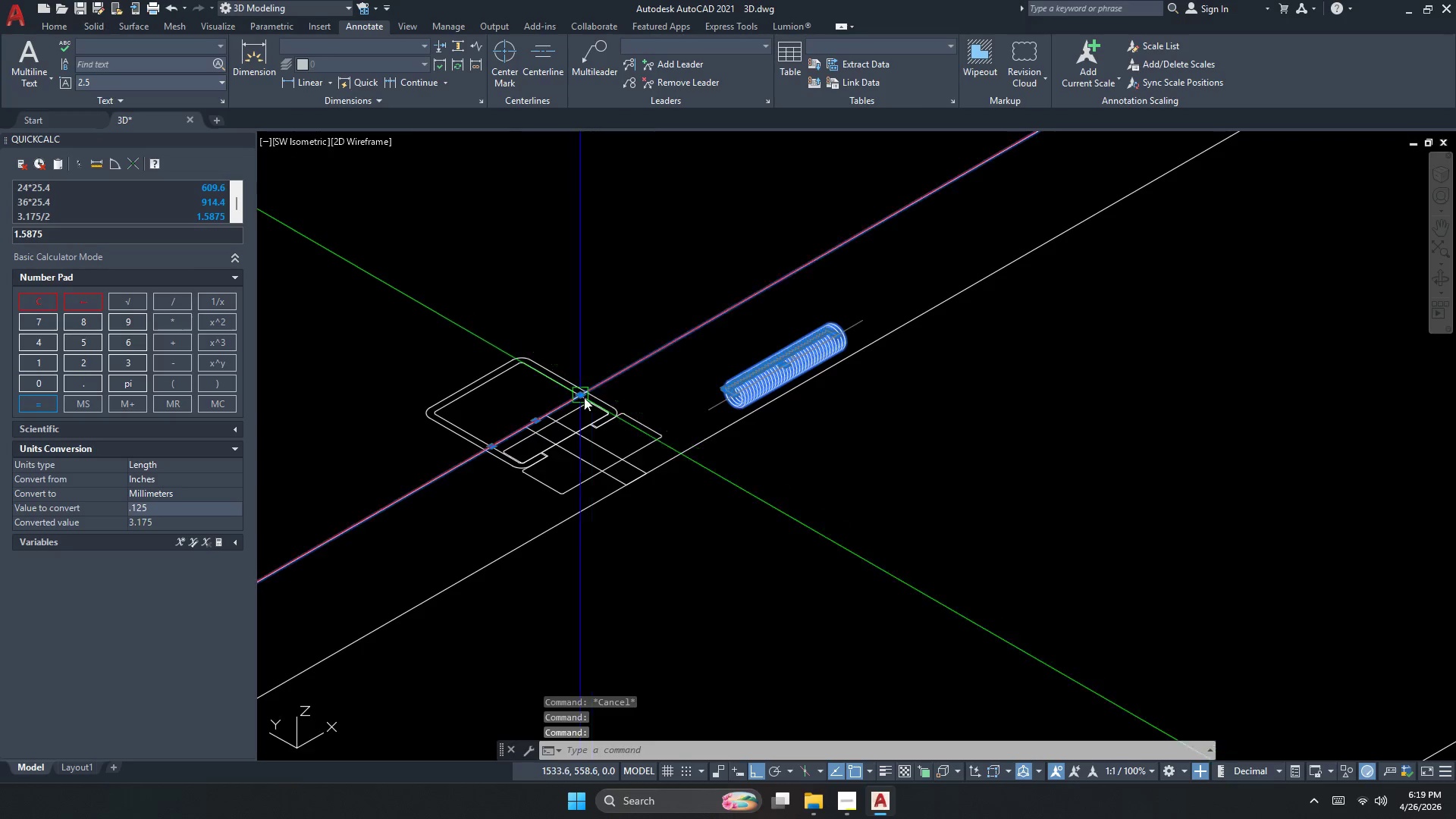 
key(Space)
 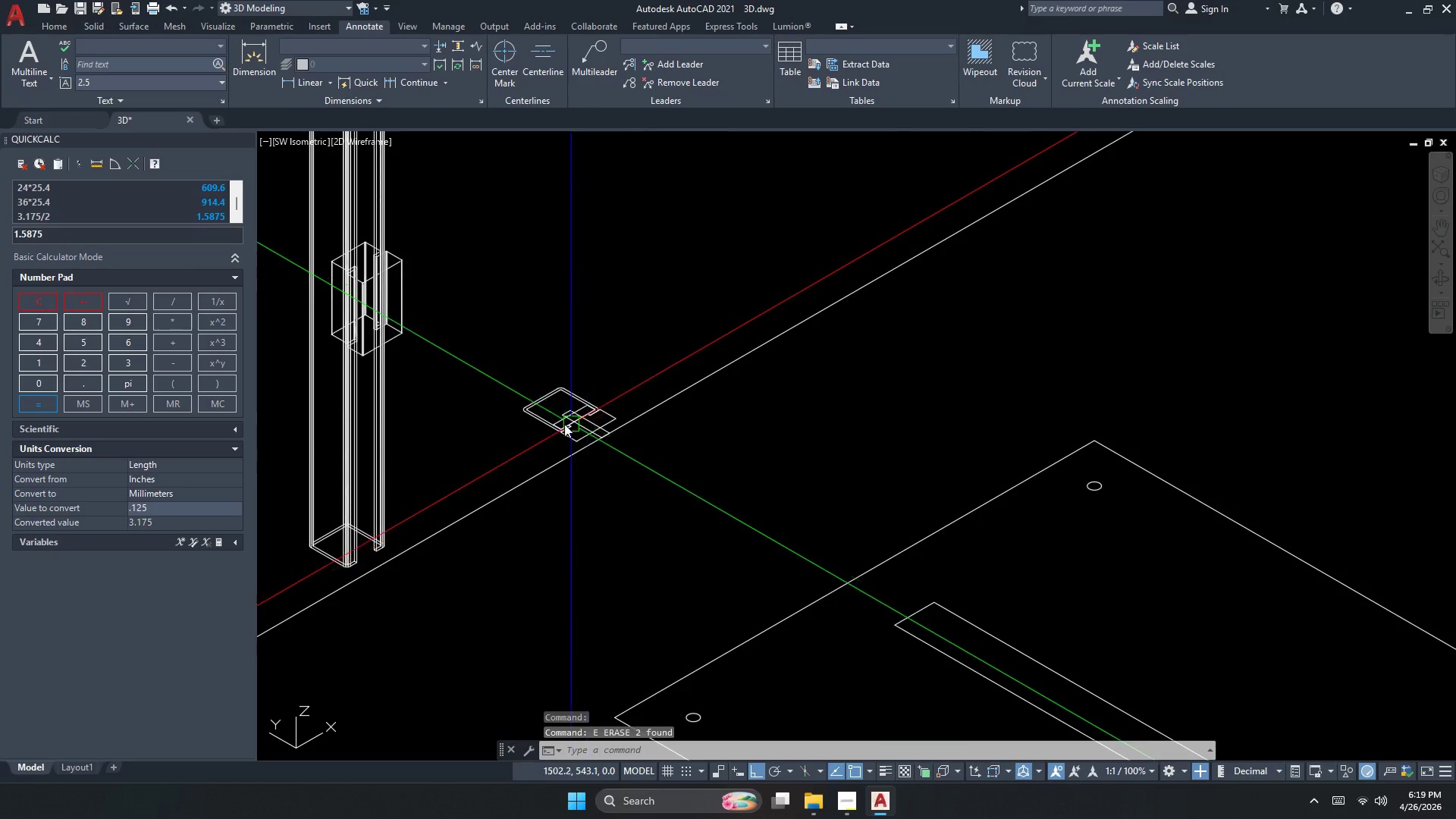 
key(Escape)
 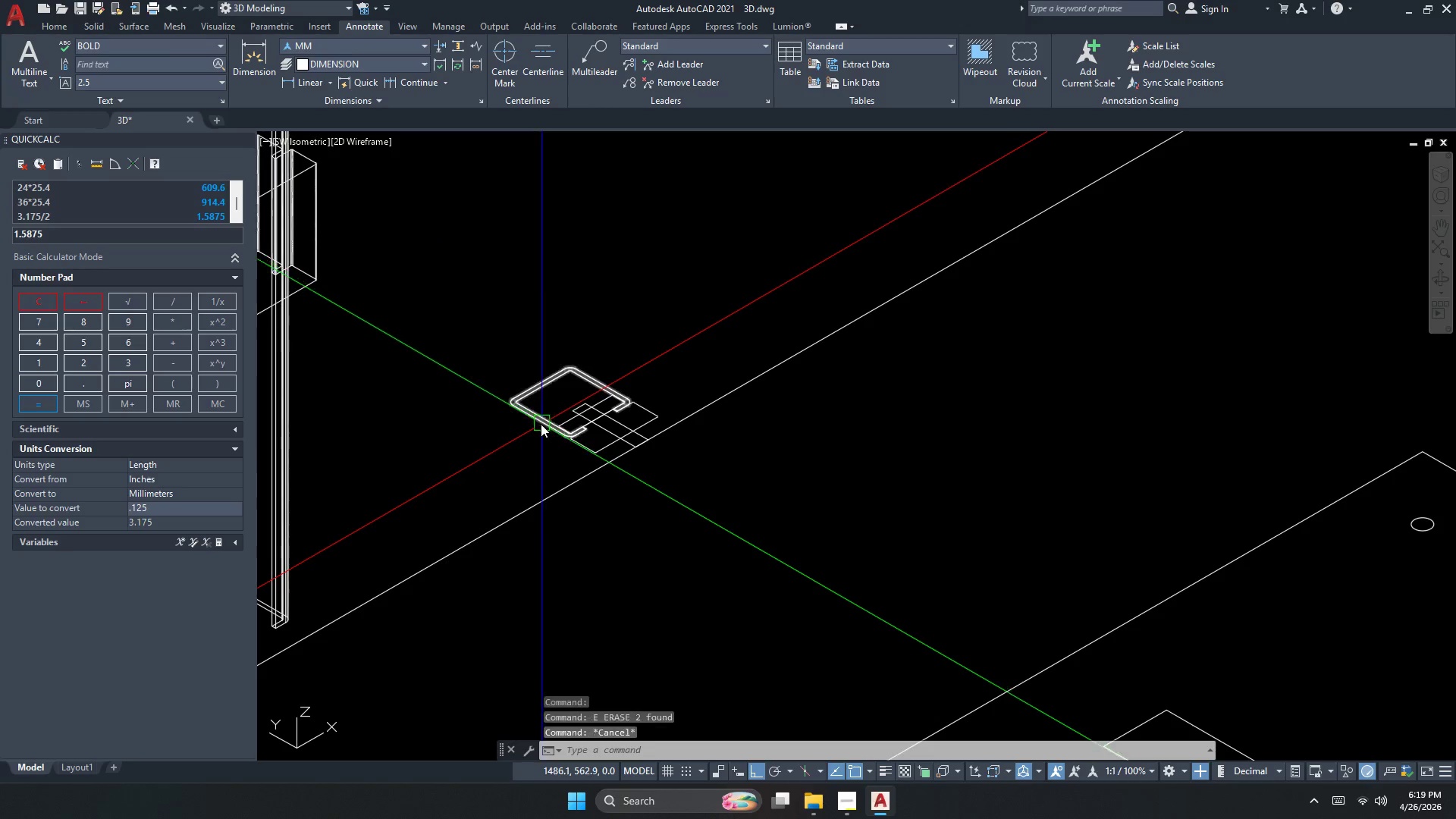 
key(Escape)
 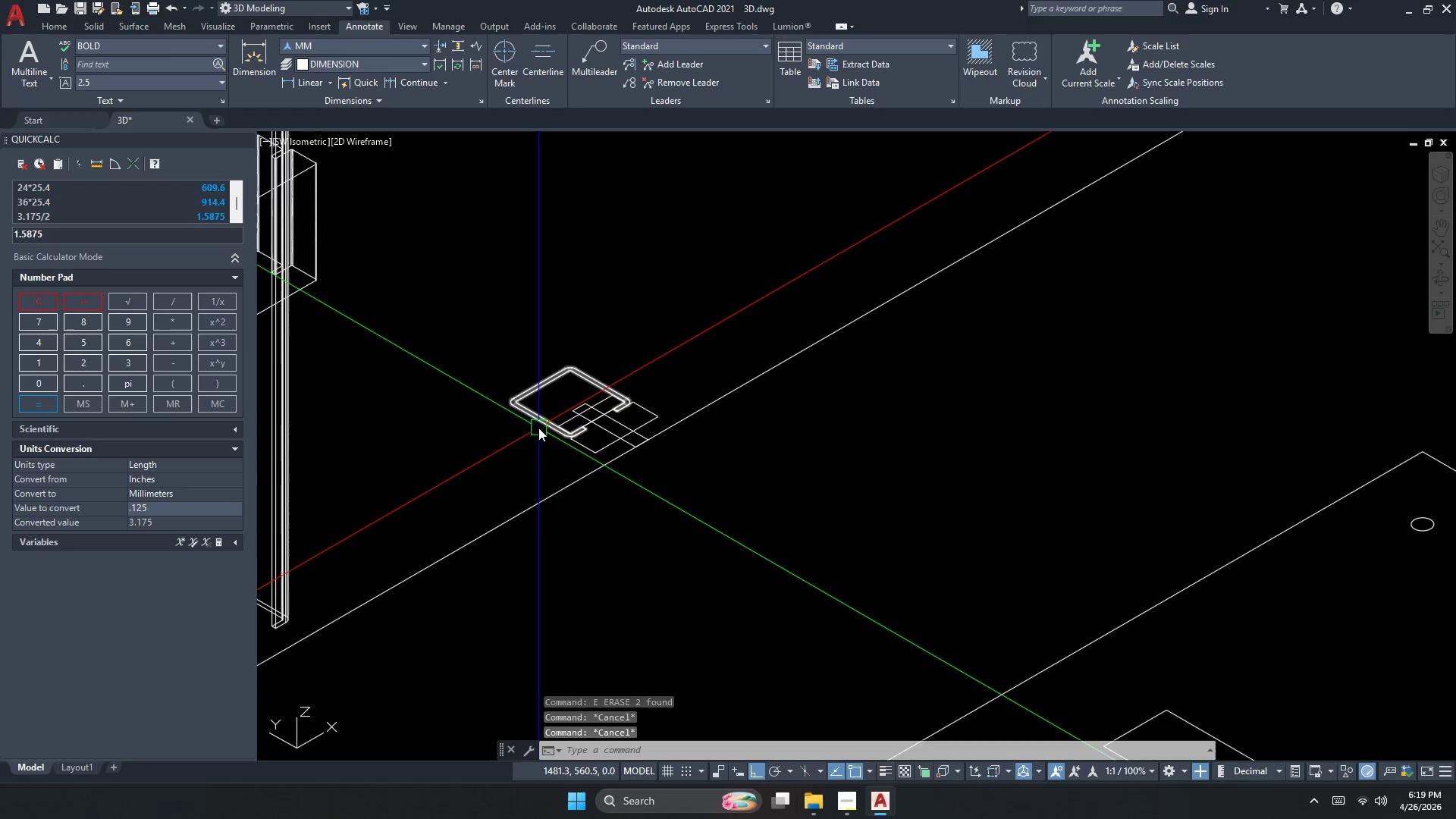 
key(E)
 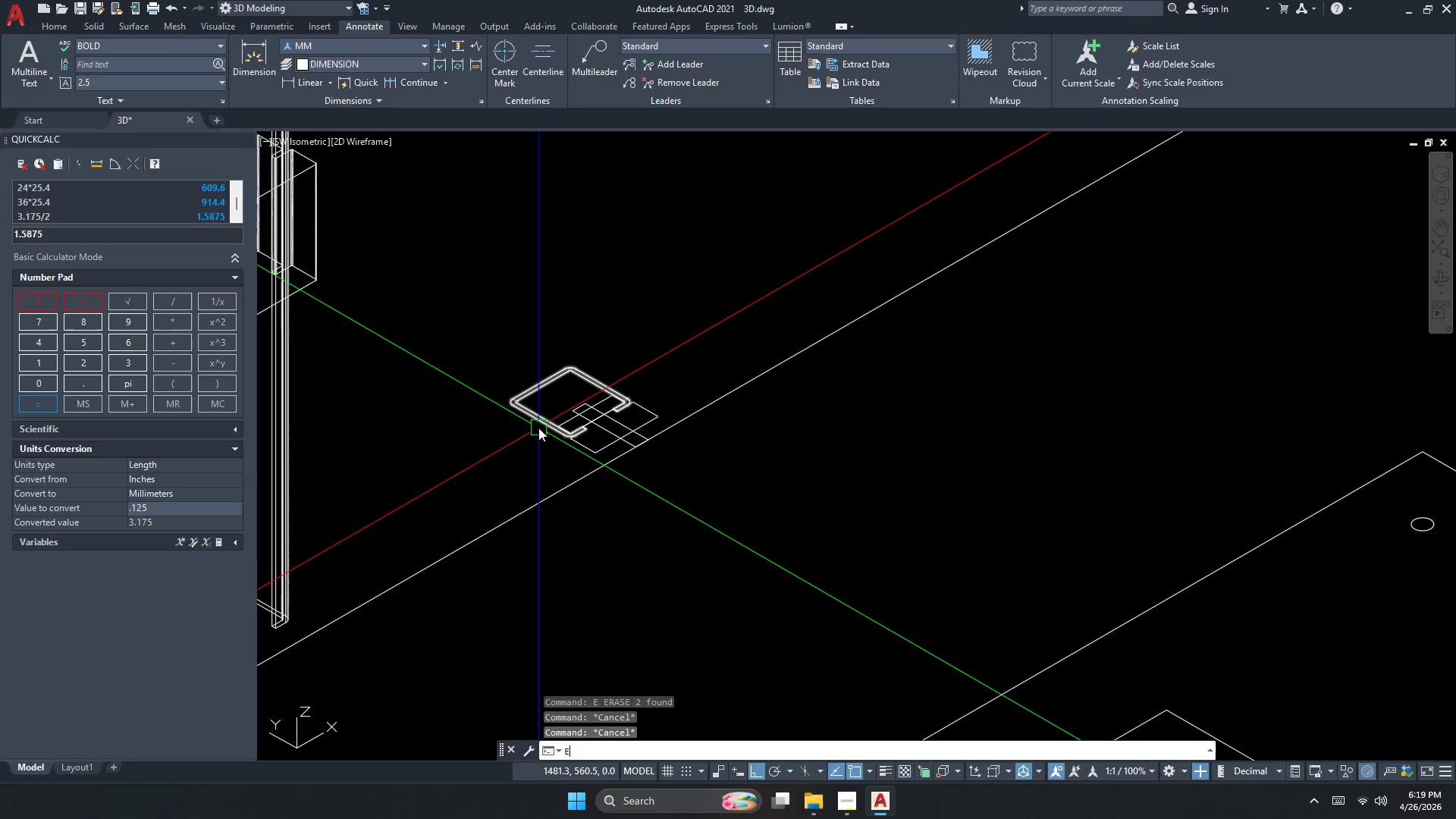 
scroll: coordinate [544, 421], scroll_direction: down, amount: 1.0
 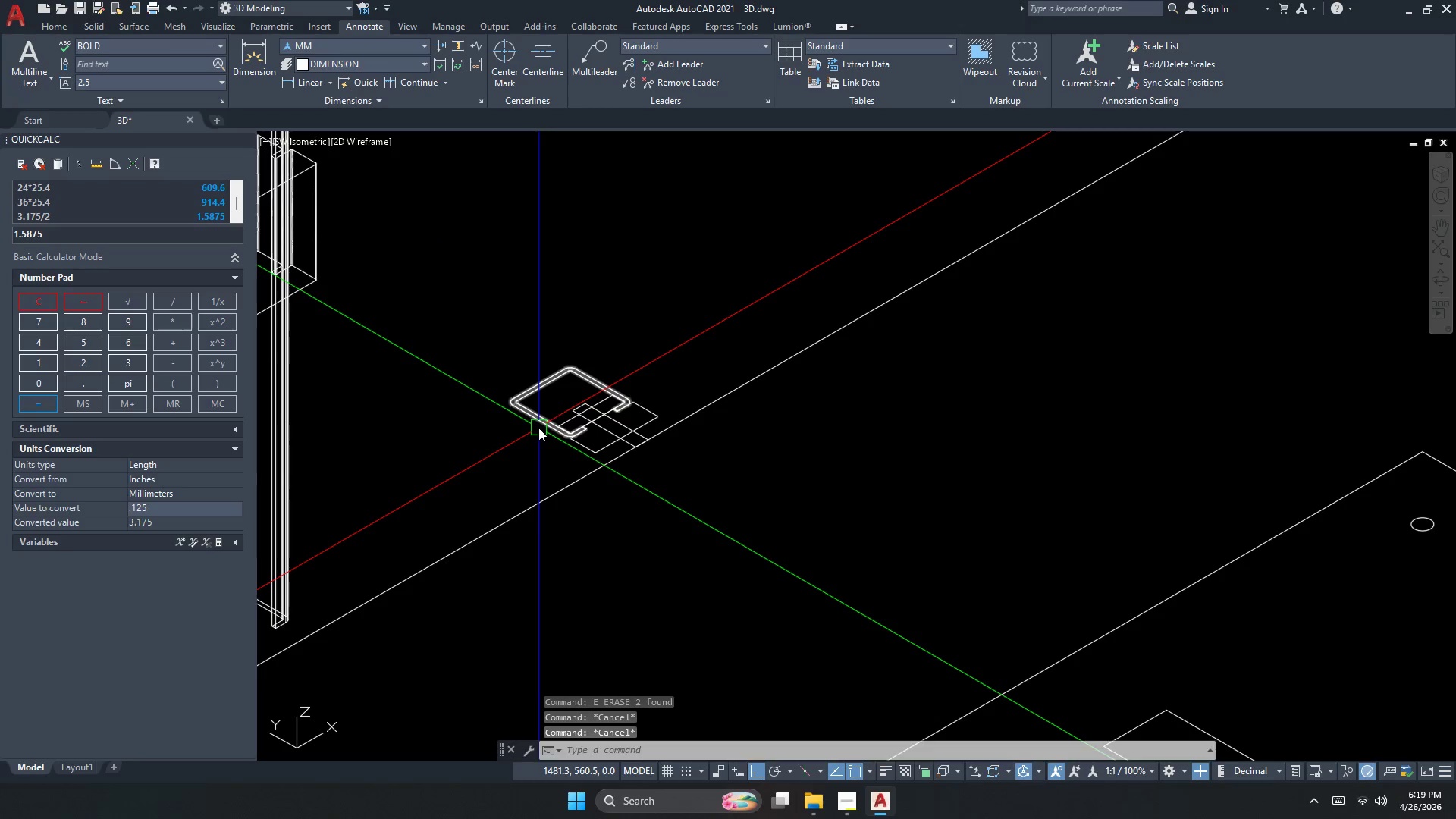 
key(X)
 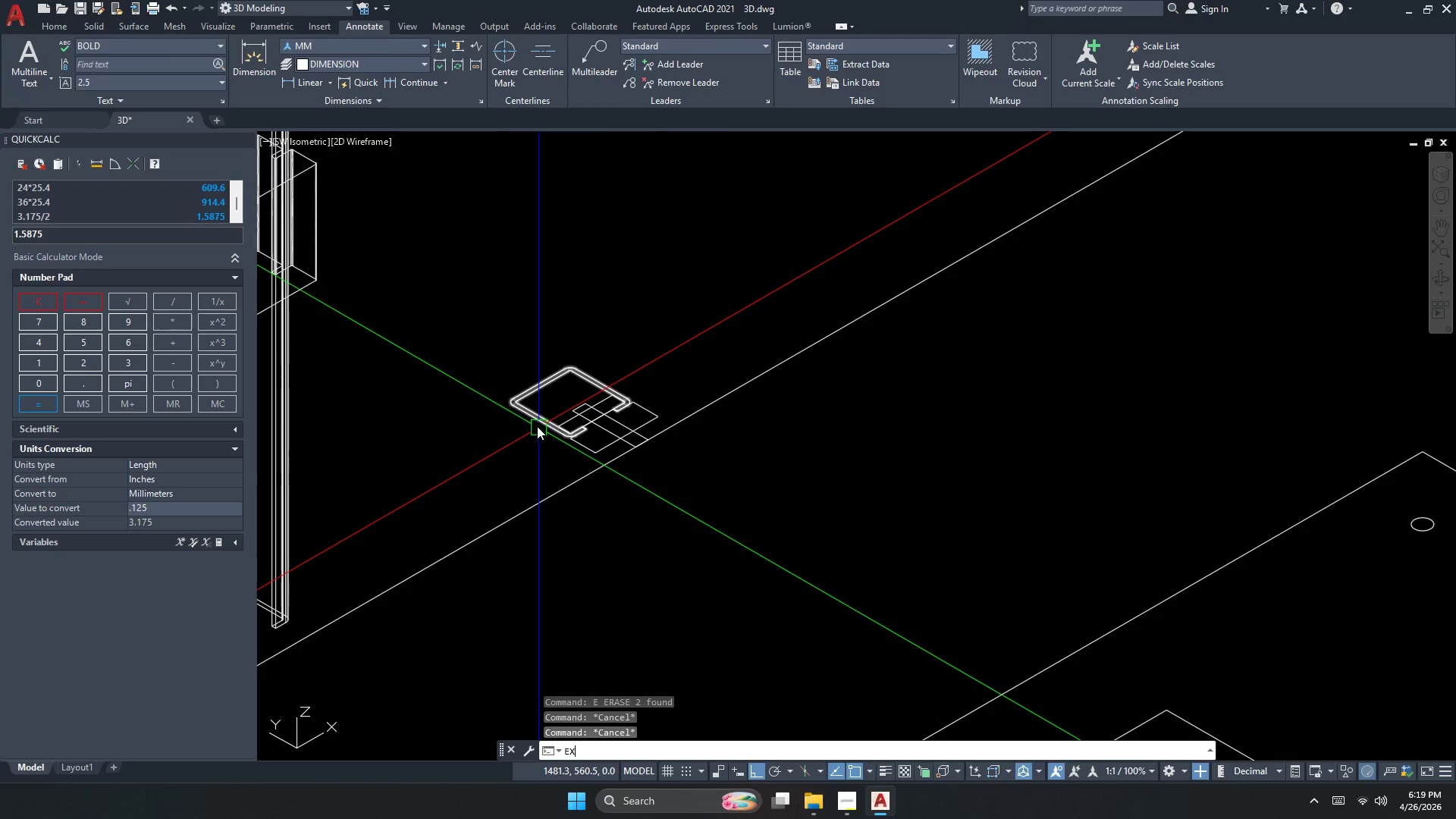 
key(T)
 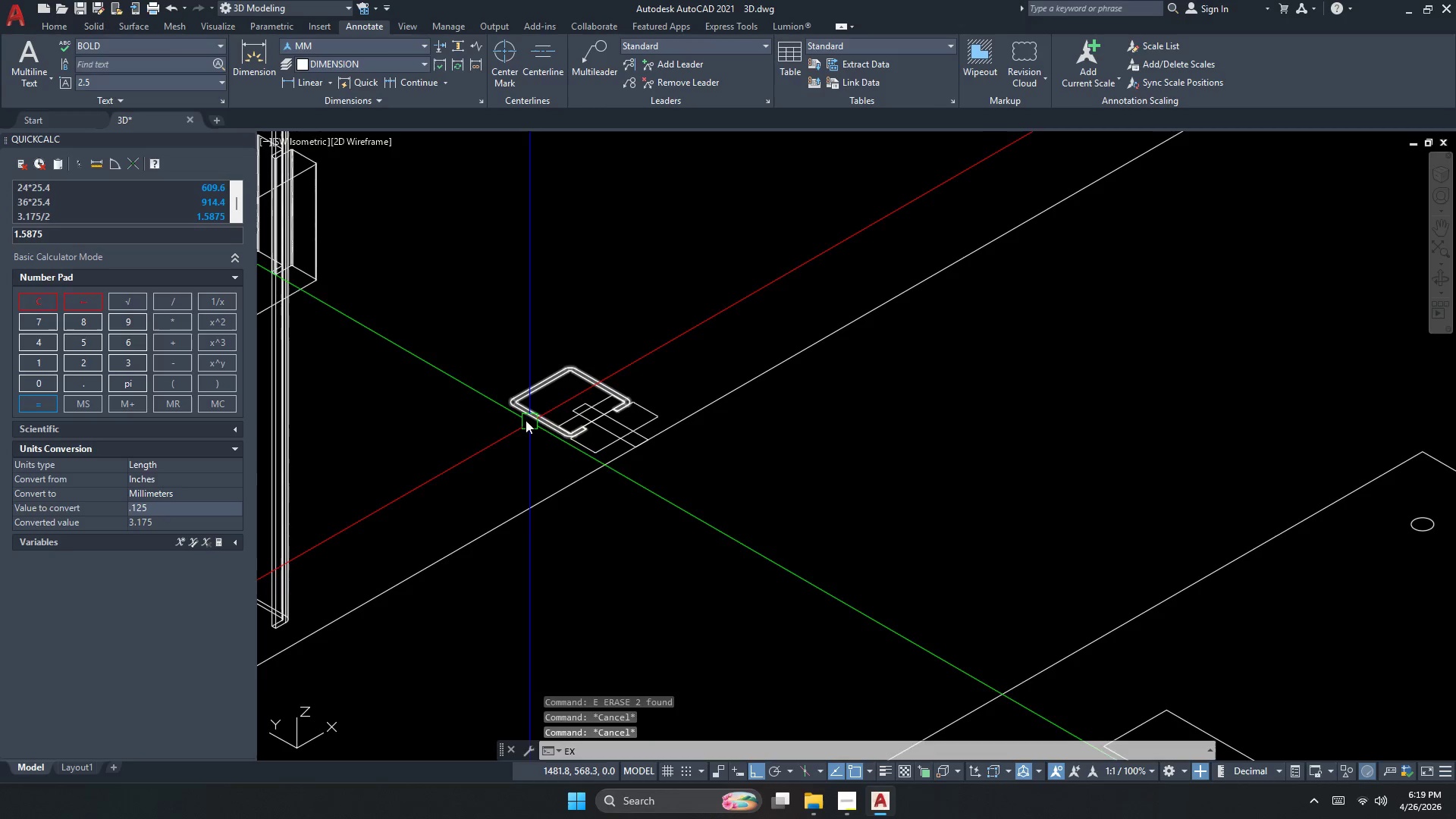 
key(Space)
 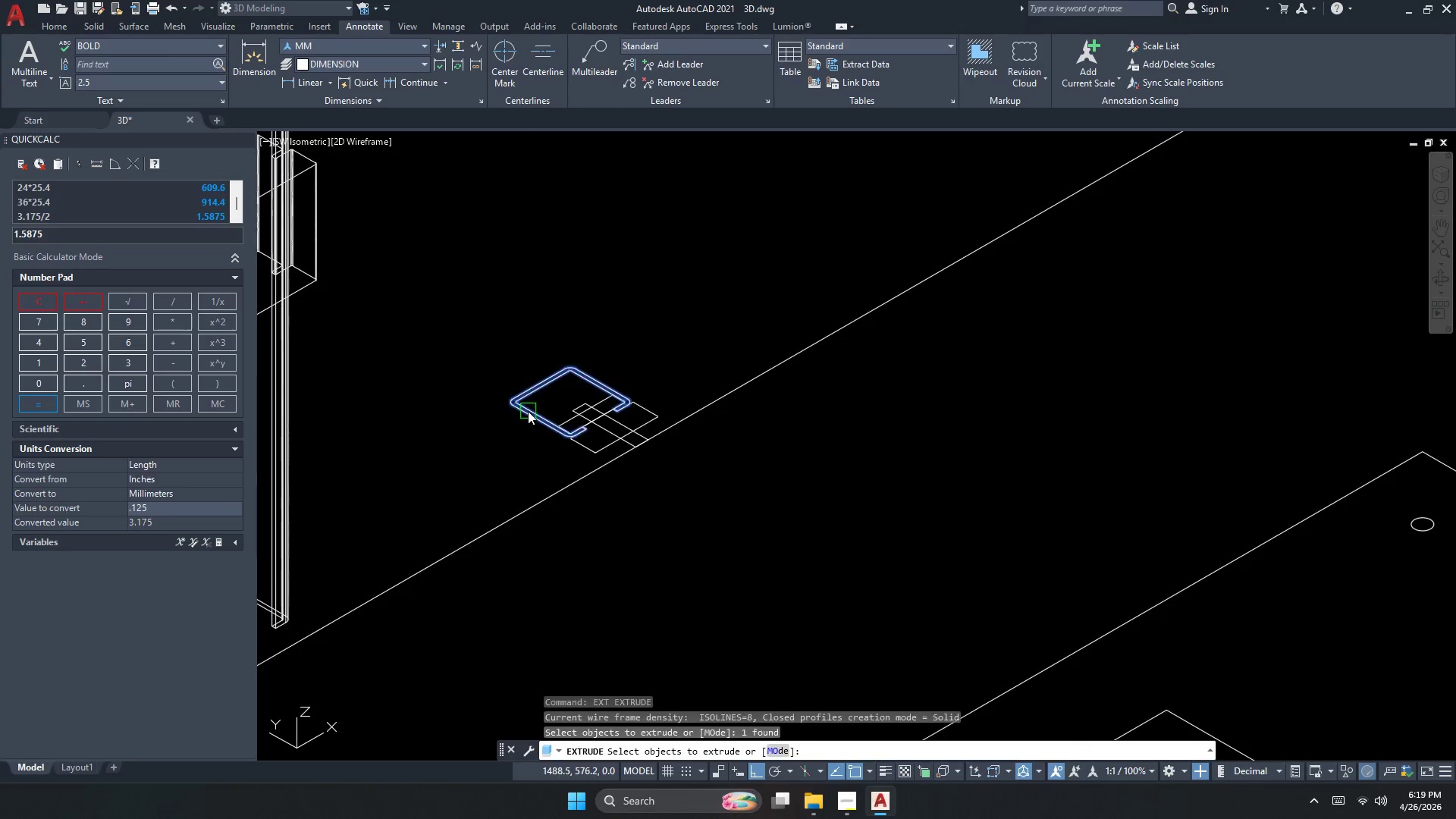 
key(Space)
 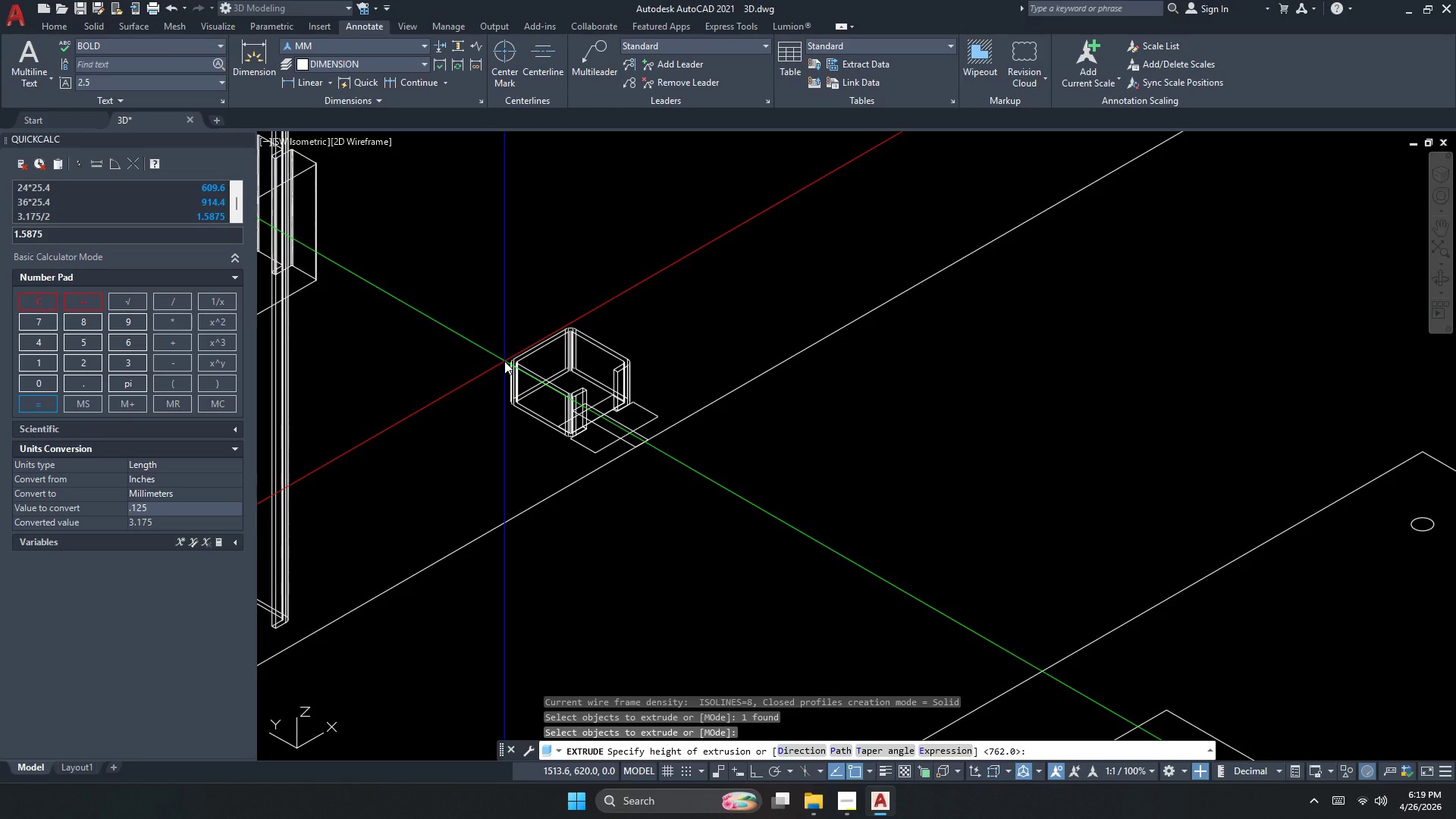 
key(Space)
 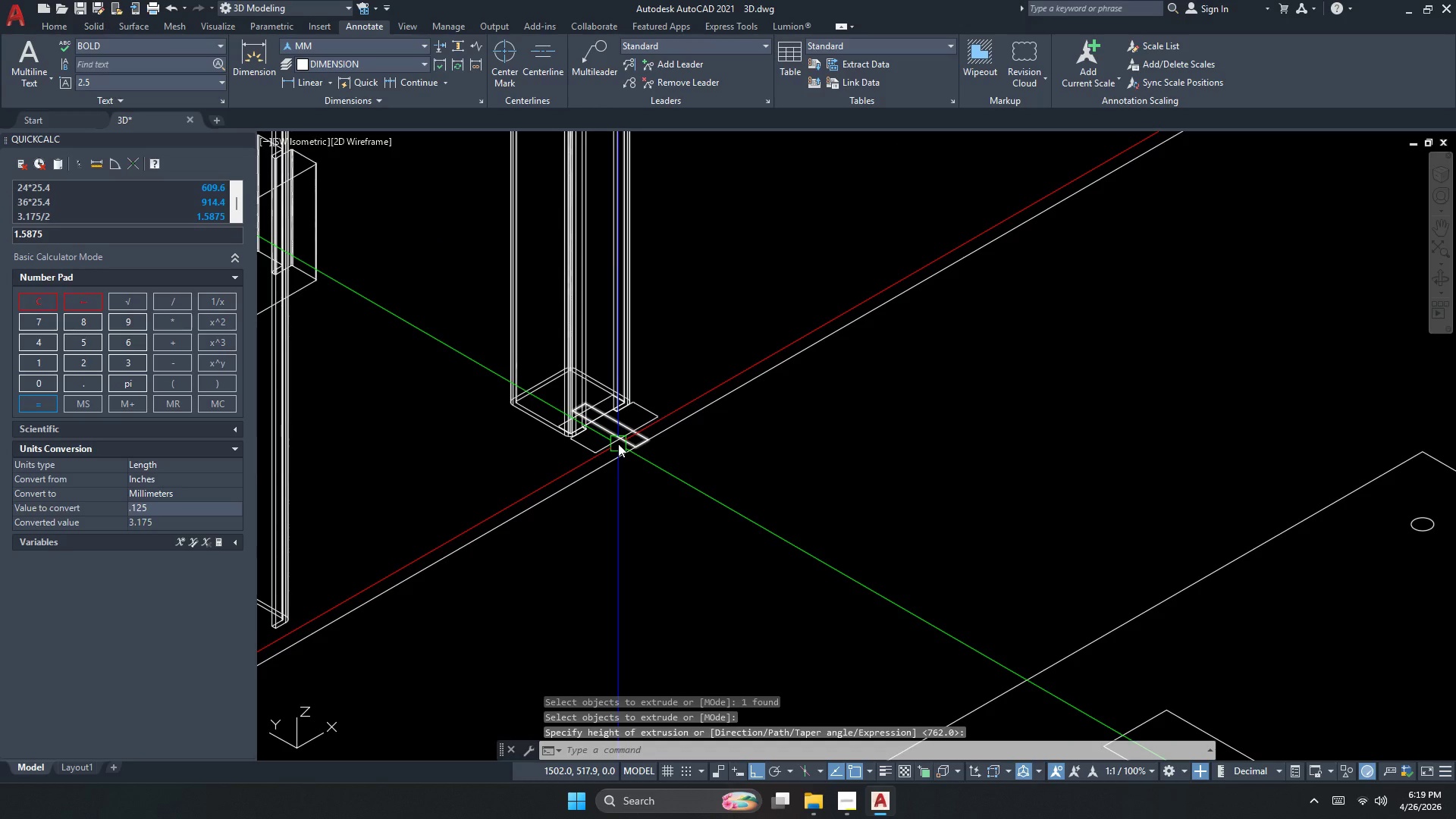 
scroll: coordinate [598, 443], scroll_direction: up, amount: 2.0
 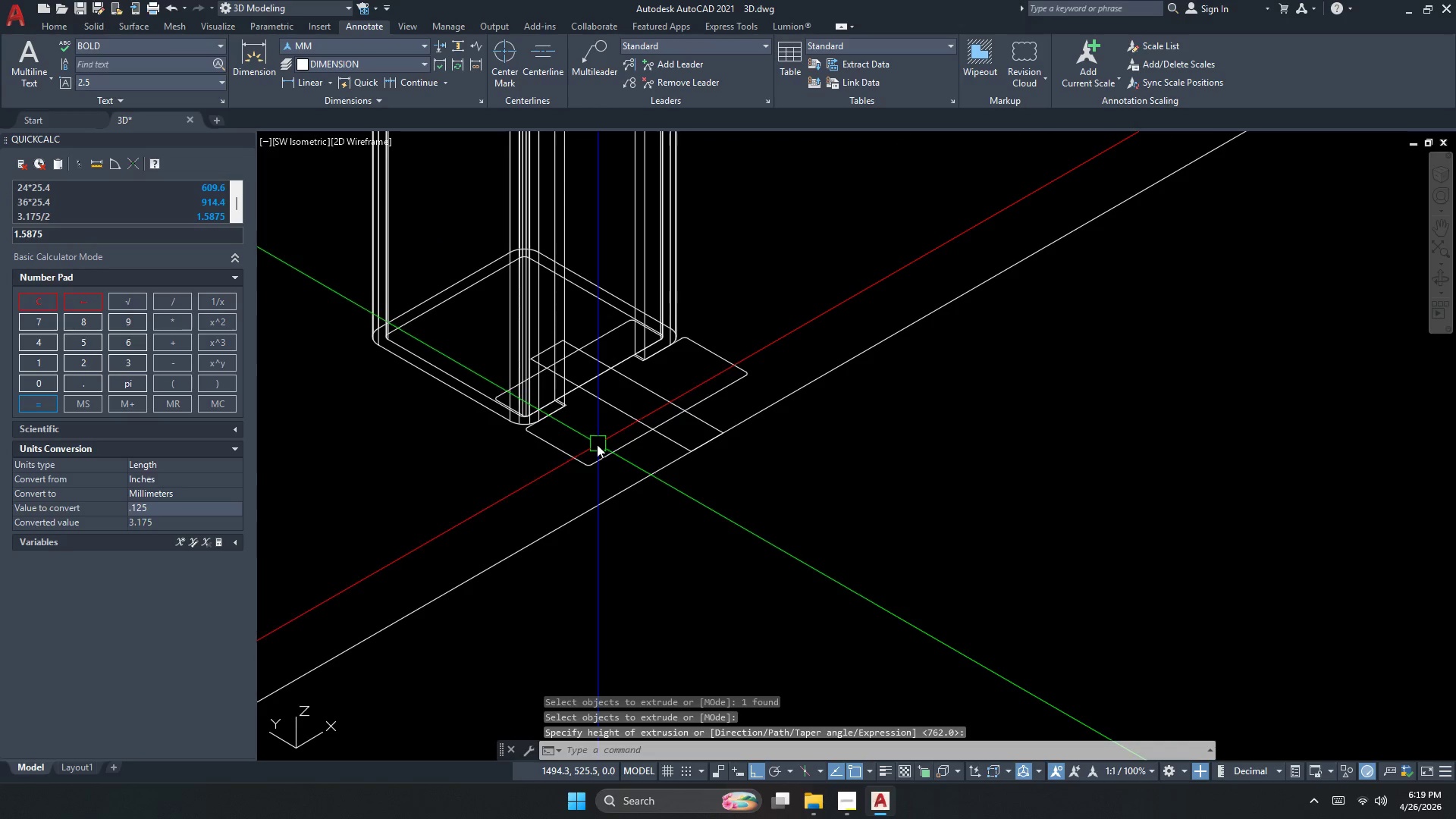 
scroll: coordinate [604, 465], scroll_direction: down, amount: 5.0
 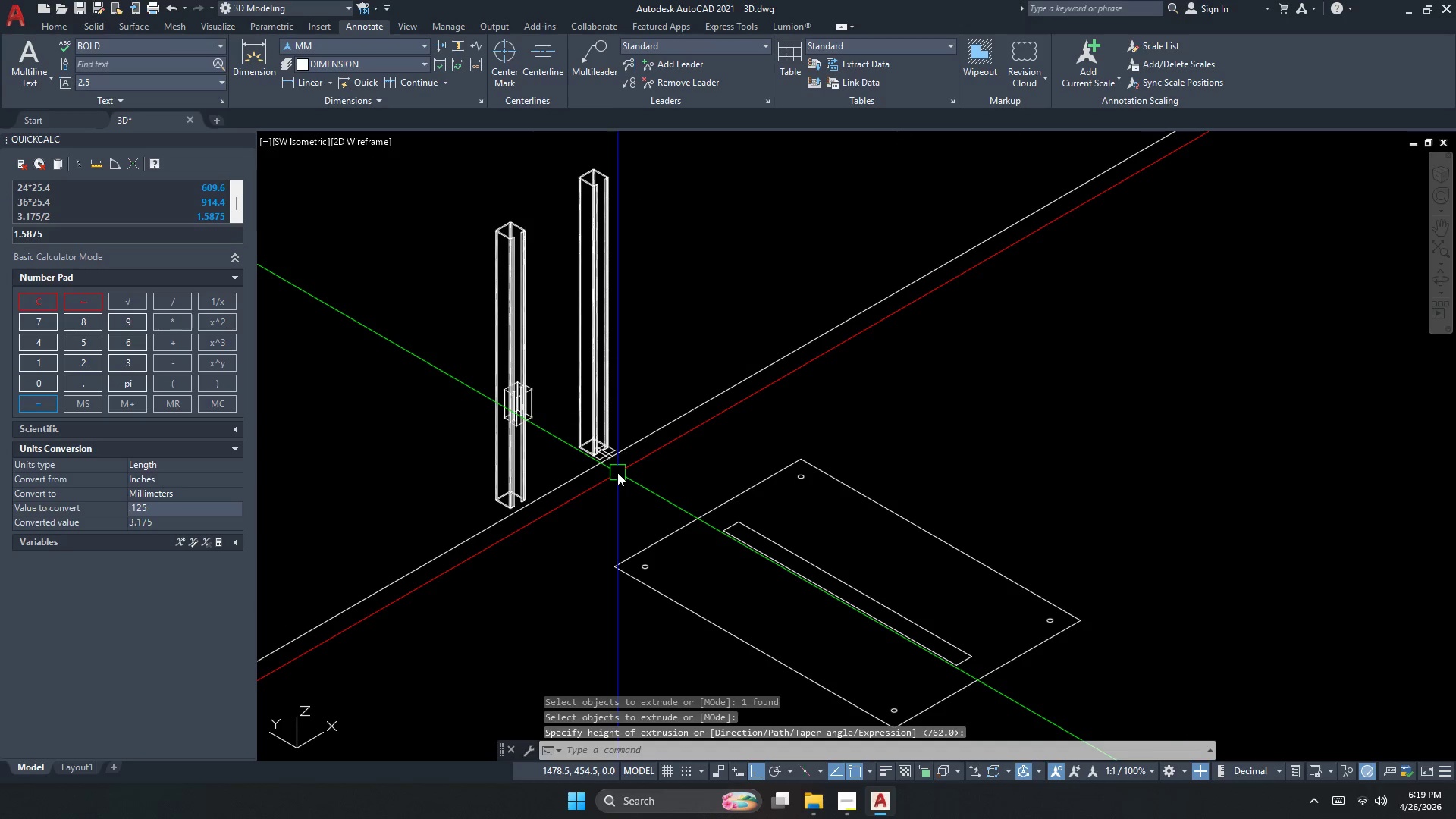 
key(Escape)
 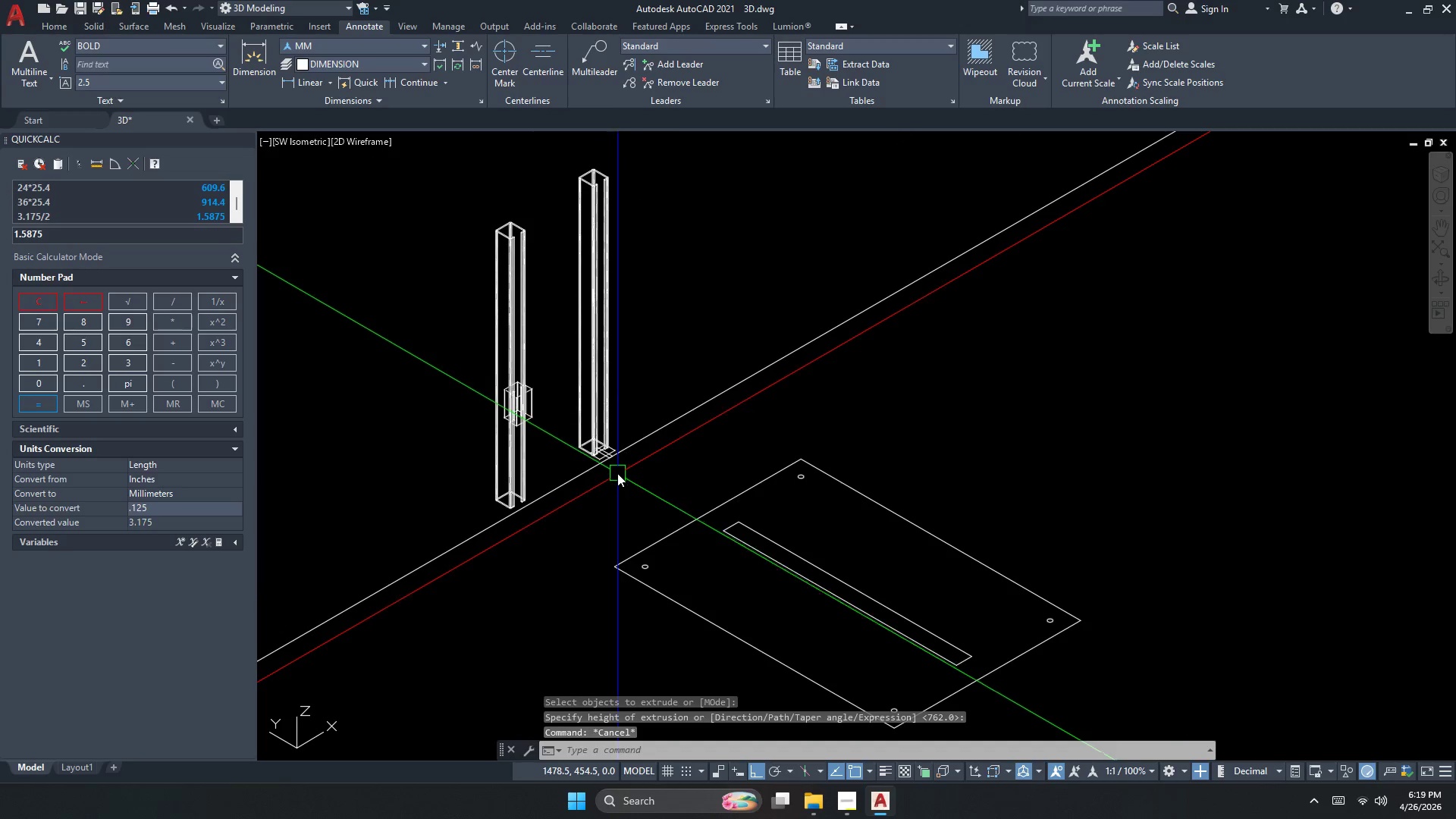 
key(Control+Z)
 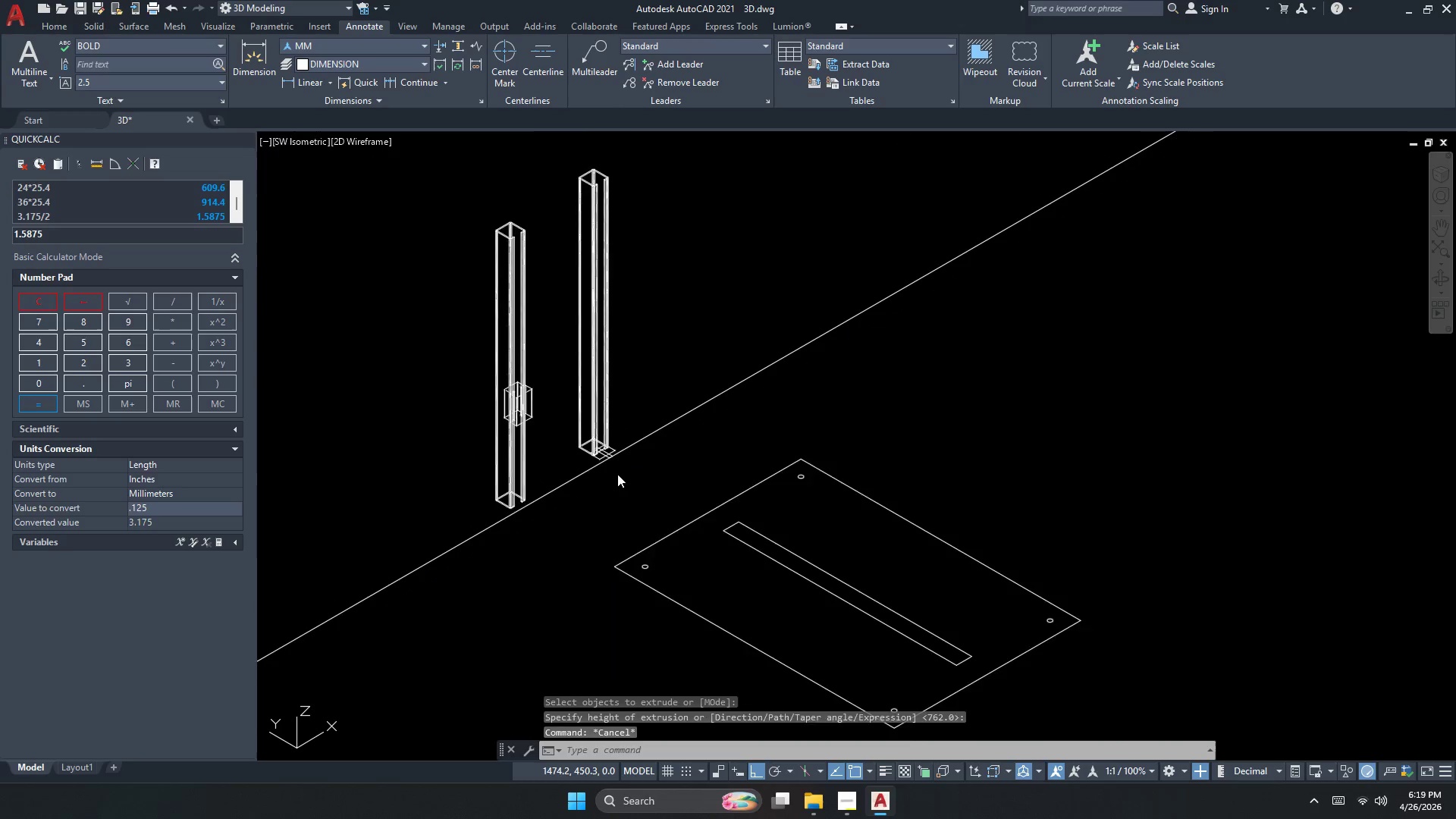 
key(Control+Z)
 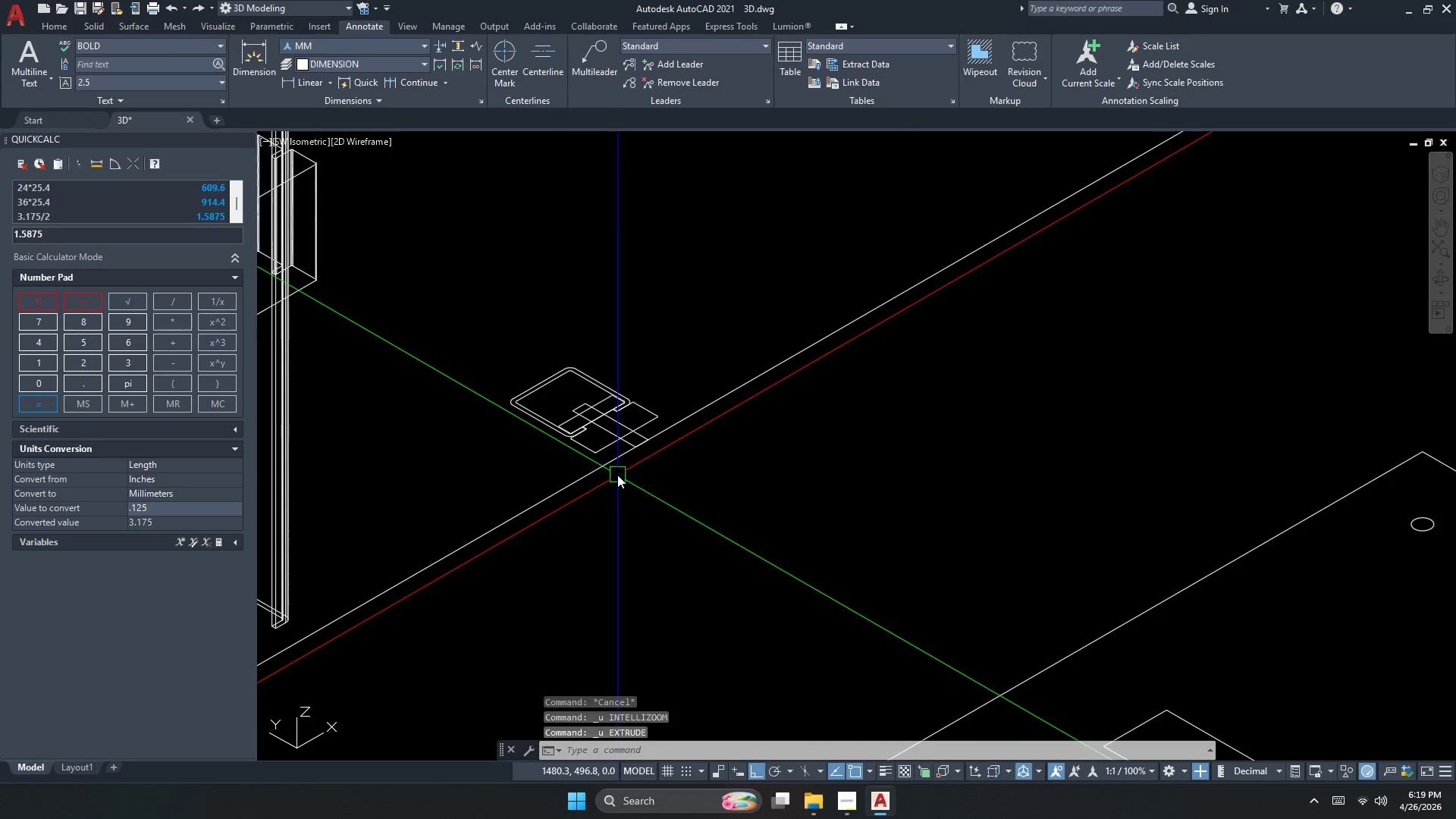 
key(Control+Z)
 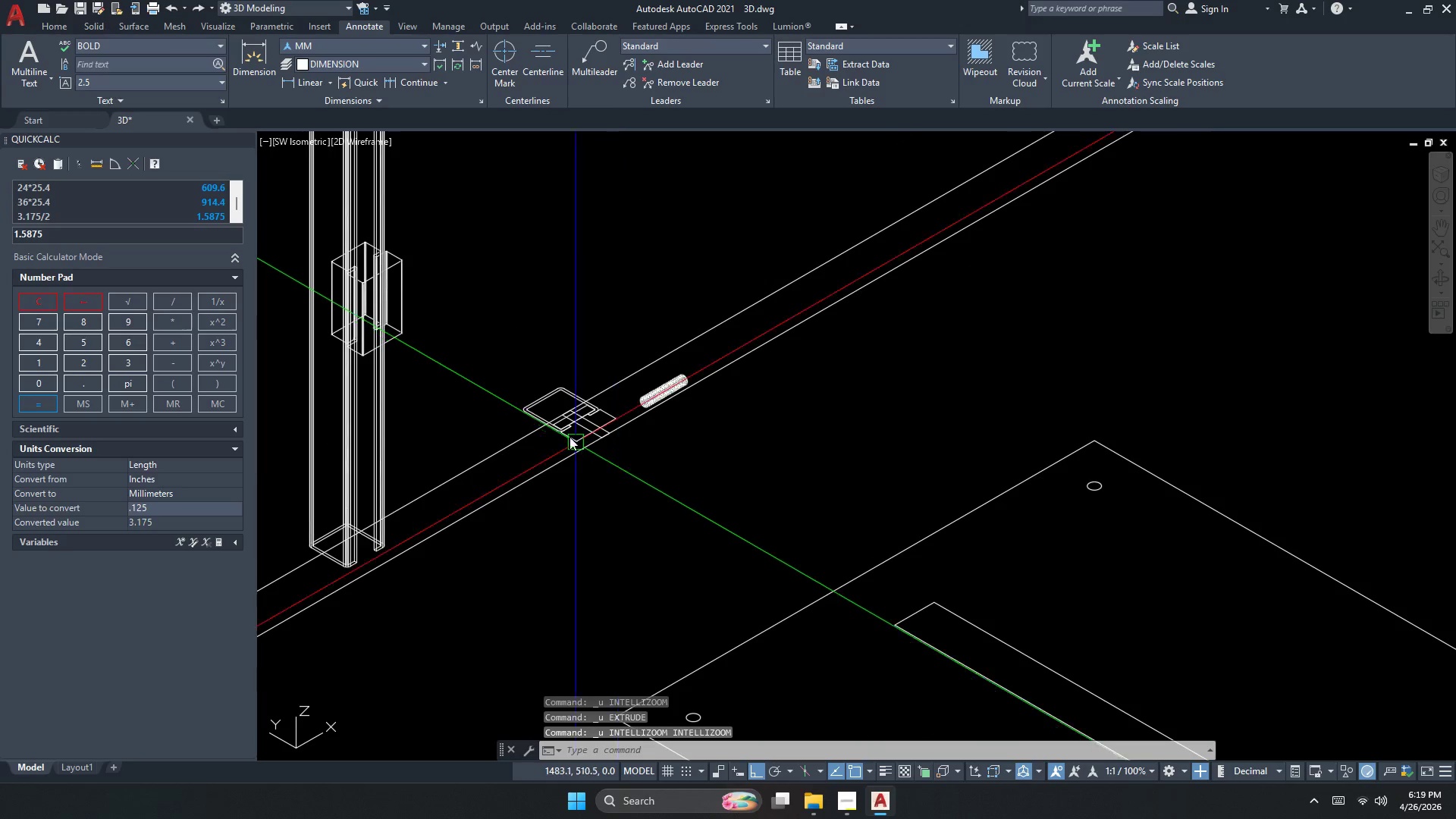 
key(Escape)
 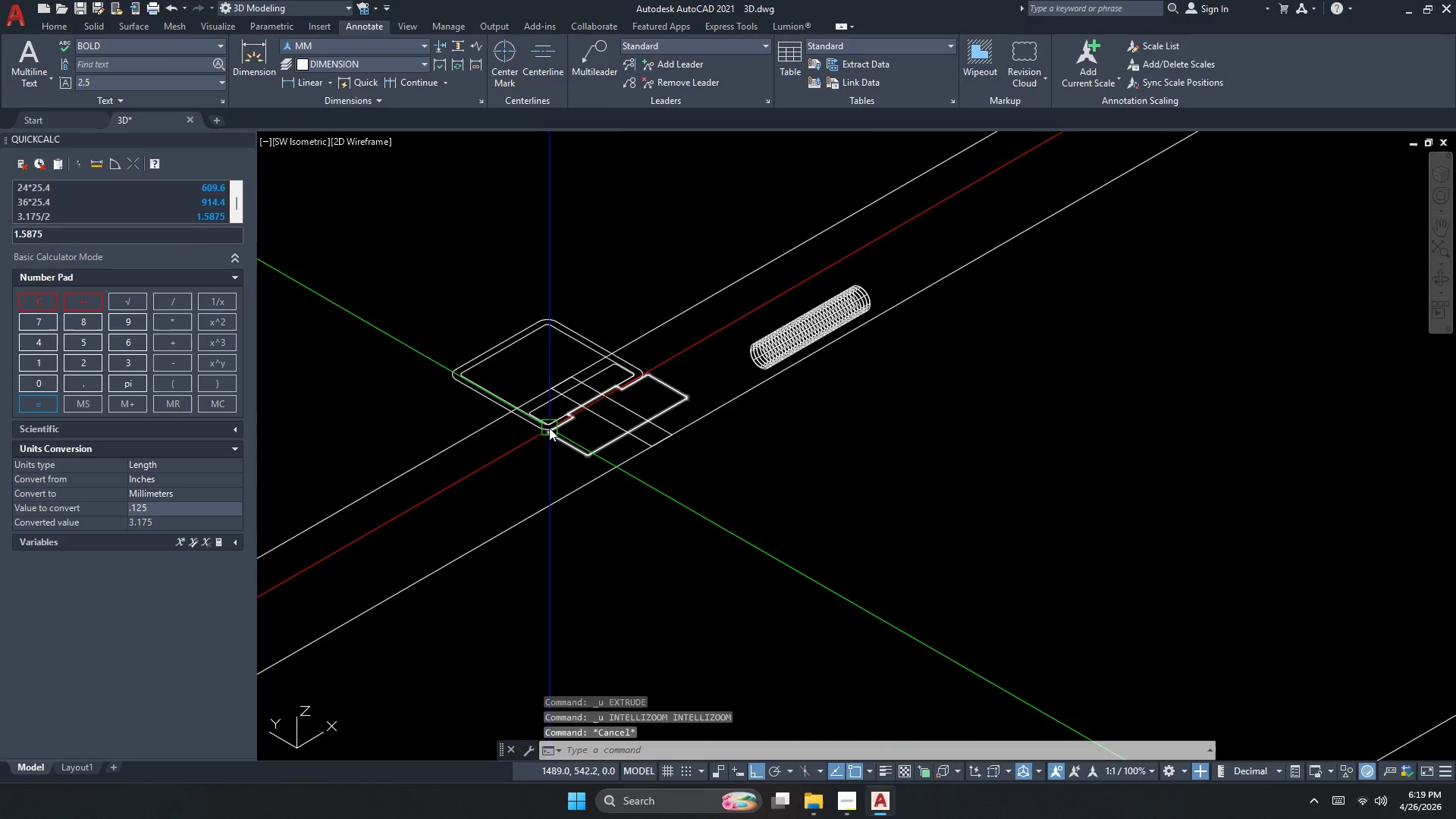 
key(Escape)
 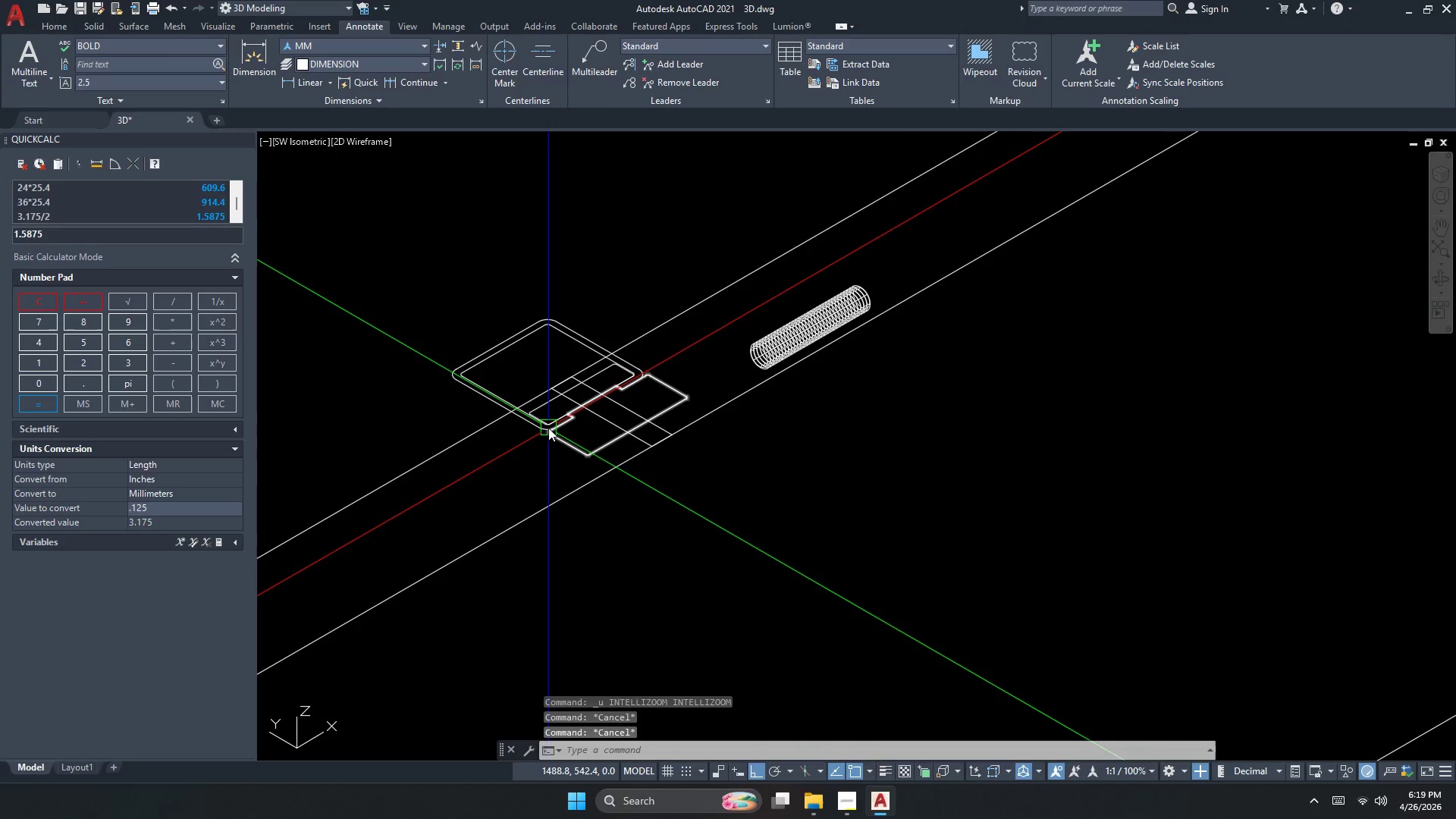 
scroll: coordinate [567, 432], scroll_direction: up, amount: 2.0
 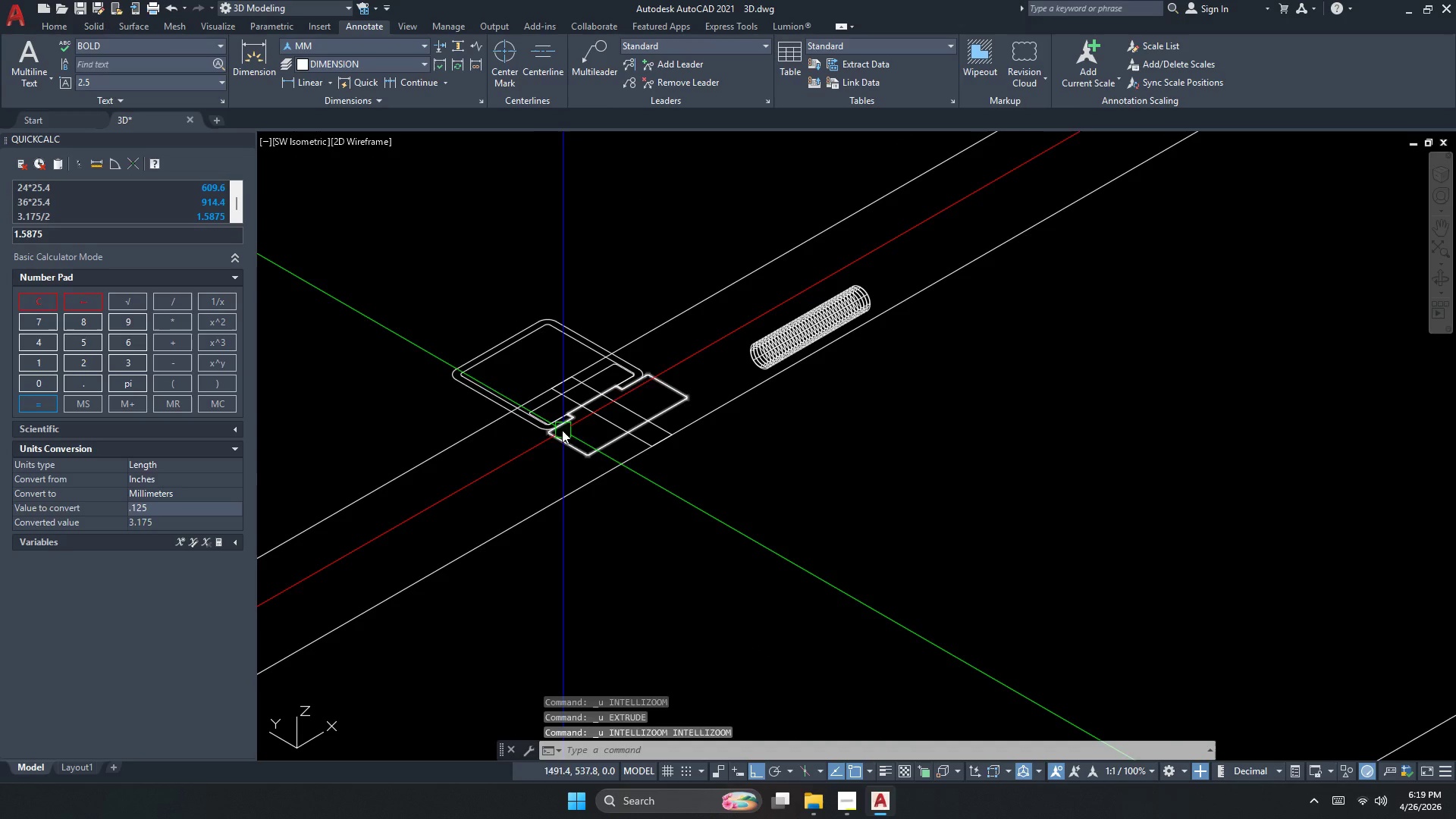 
type(e)
key(Escape)
type(e )
key(Escape)
key(Escape)
type(ext)
 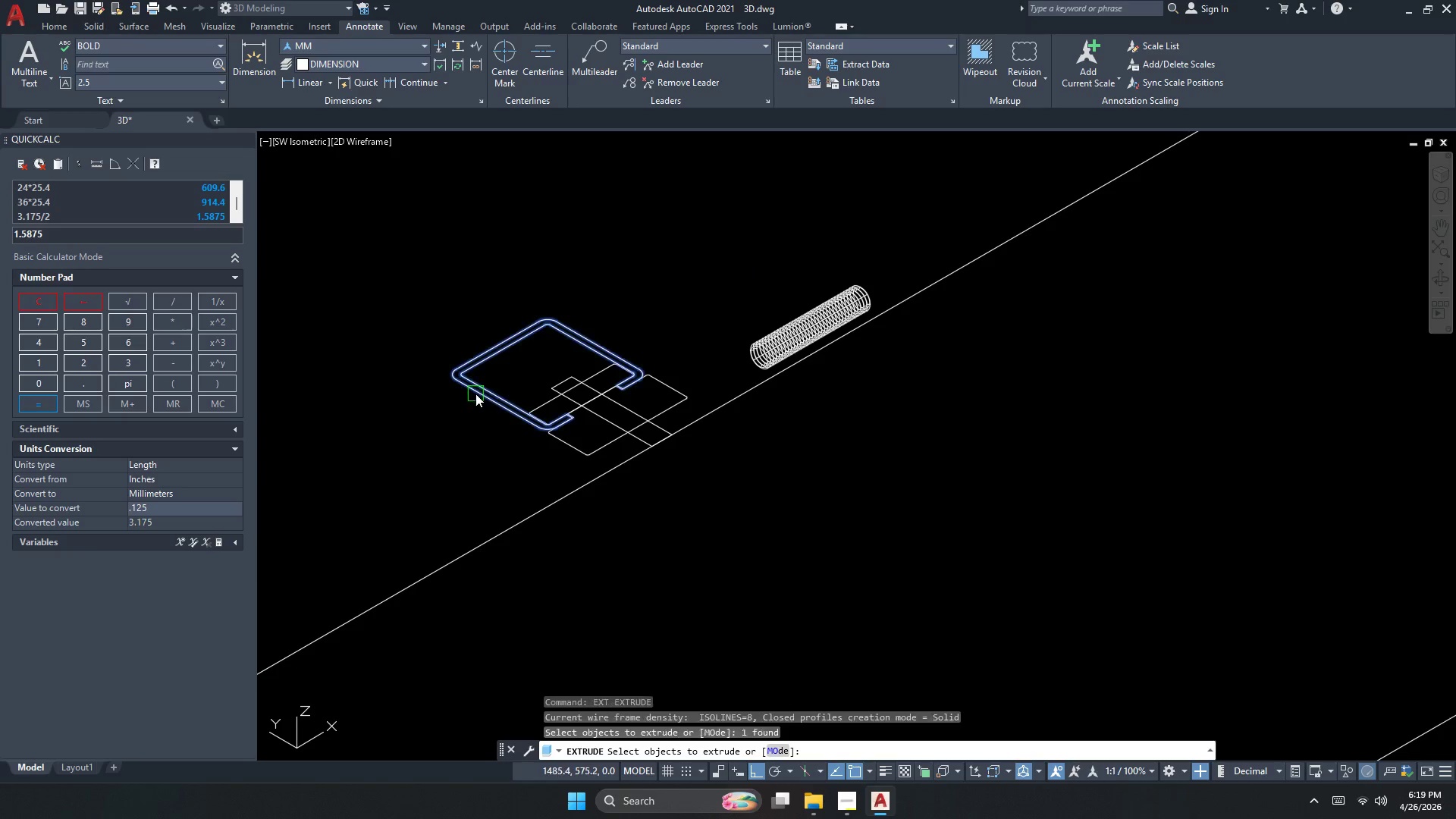 
left_click_drag(start_coordinate=[468, 434], to_coordinate=[466, 444])
 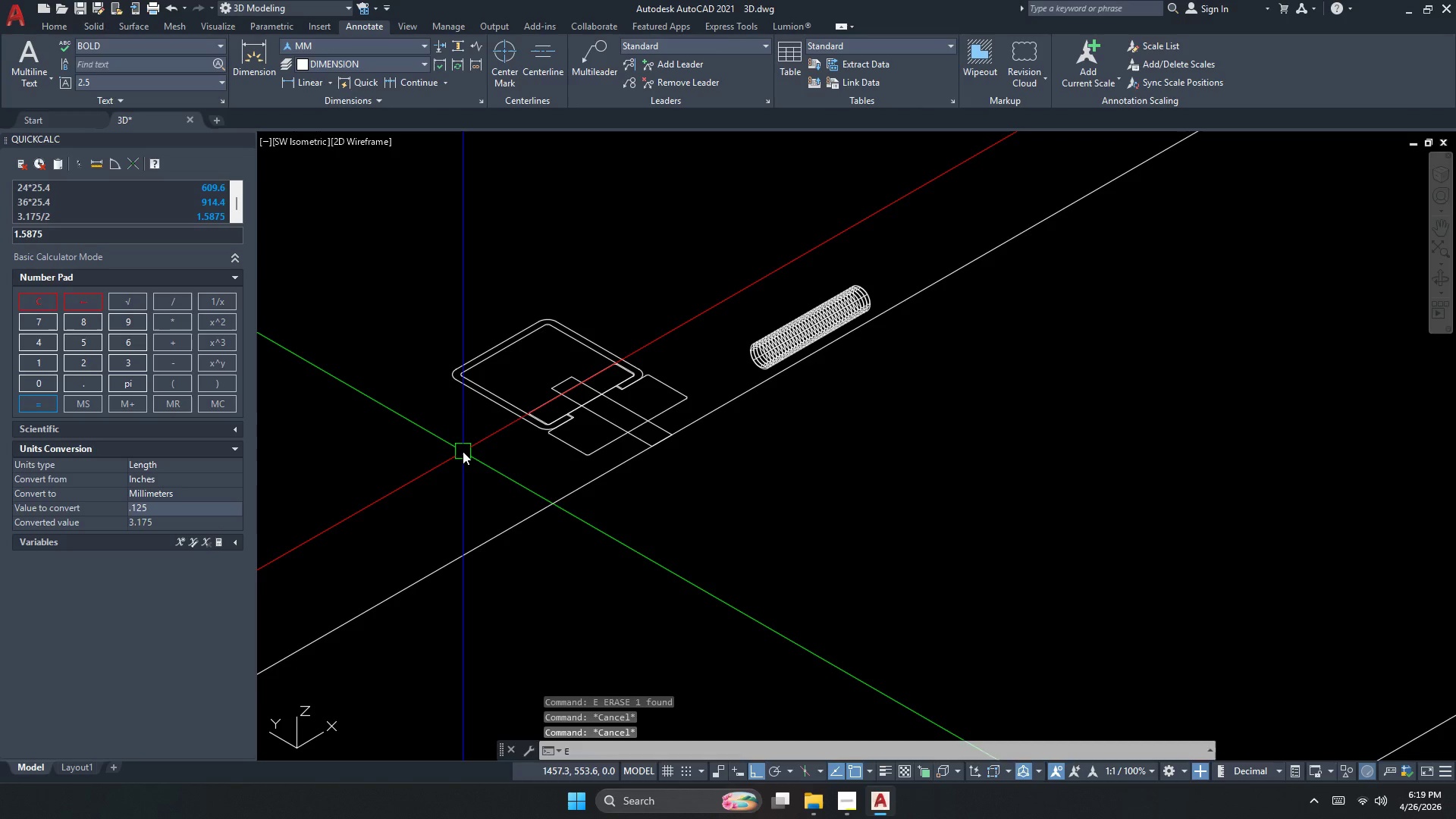 
key(Space)
 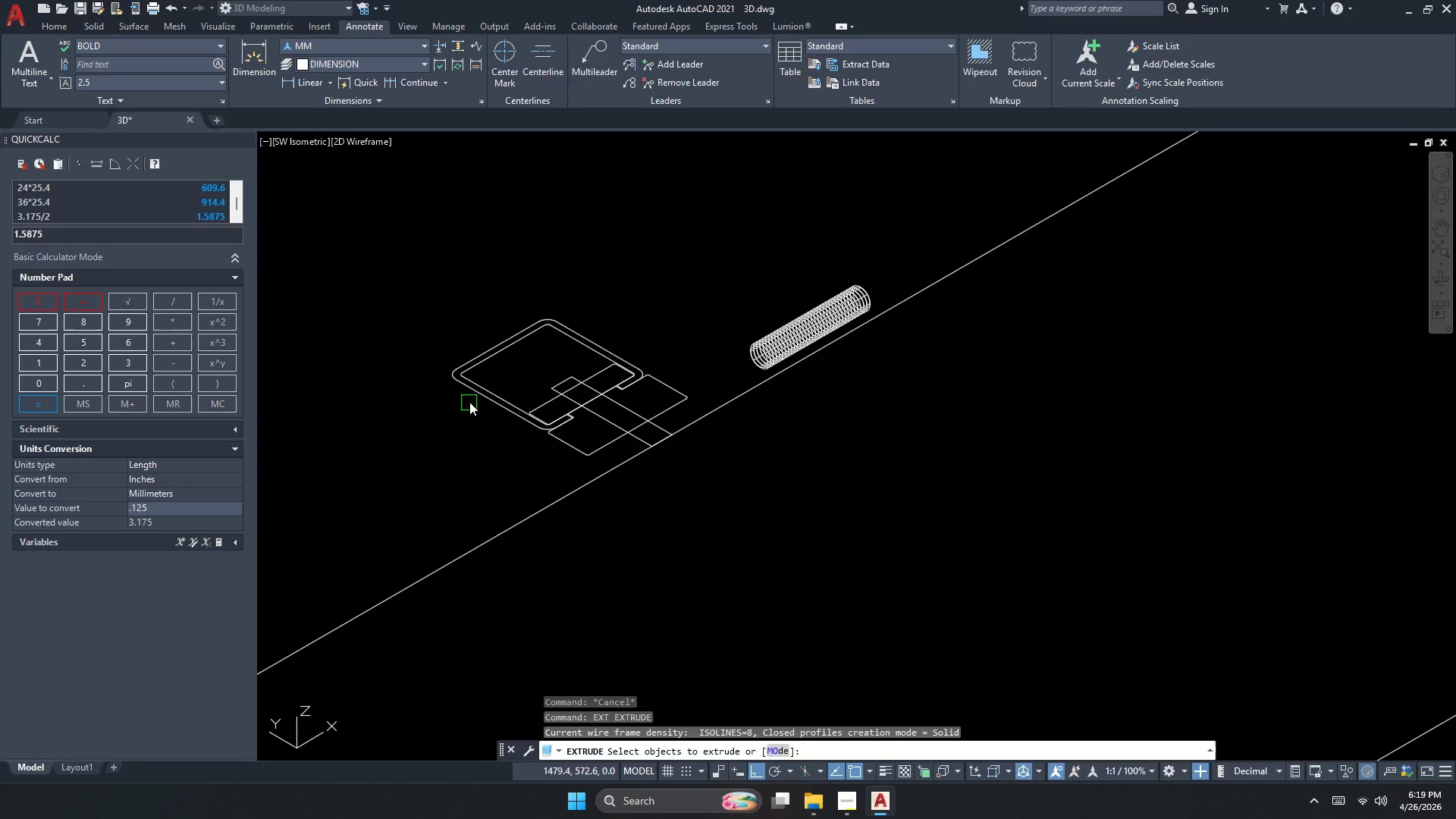 
left_click([475, 394])
 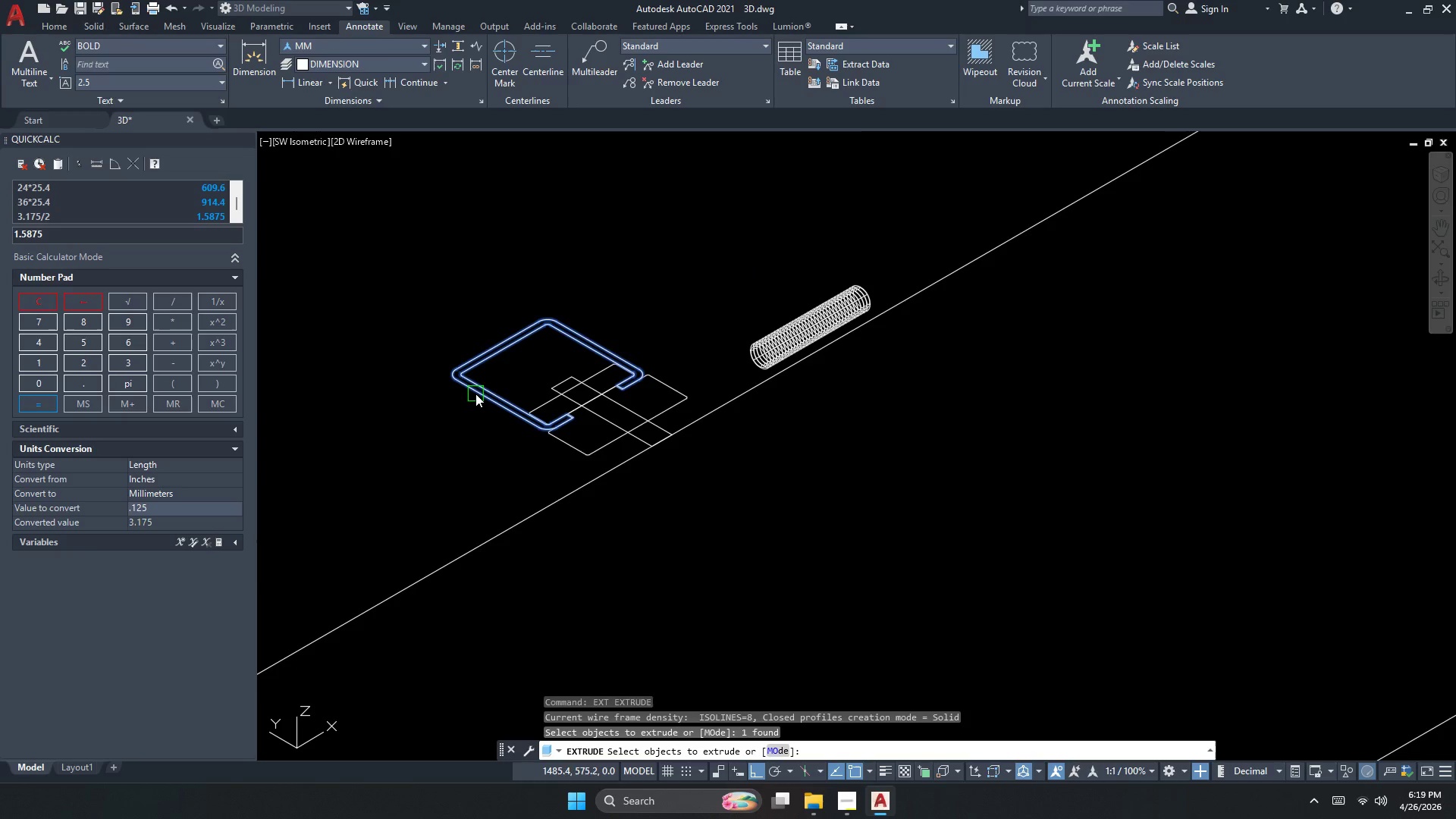 
key(Space)
 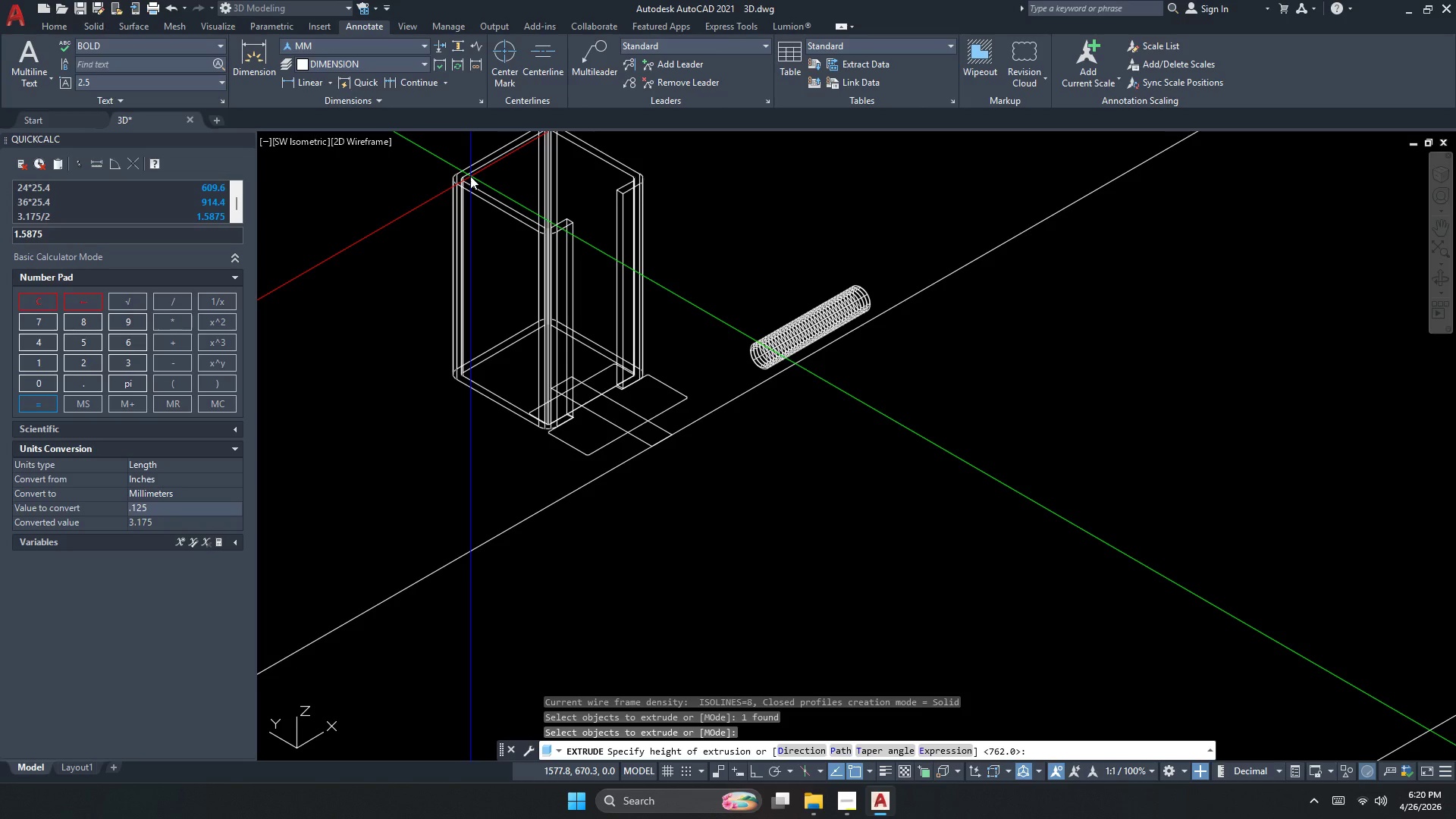 
wait(18.2)
 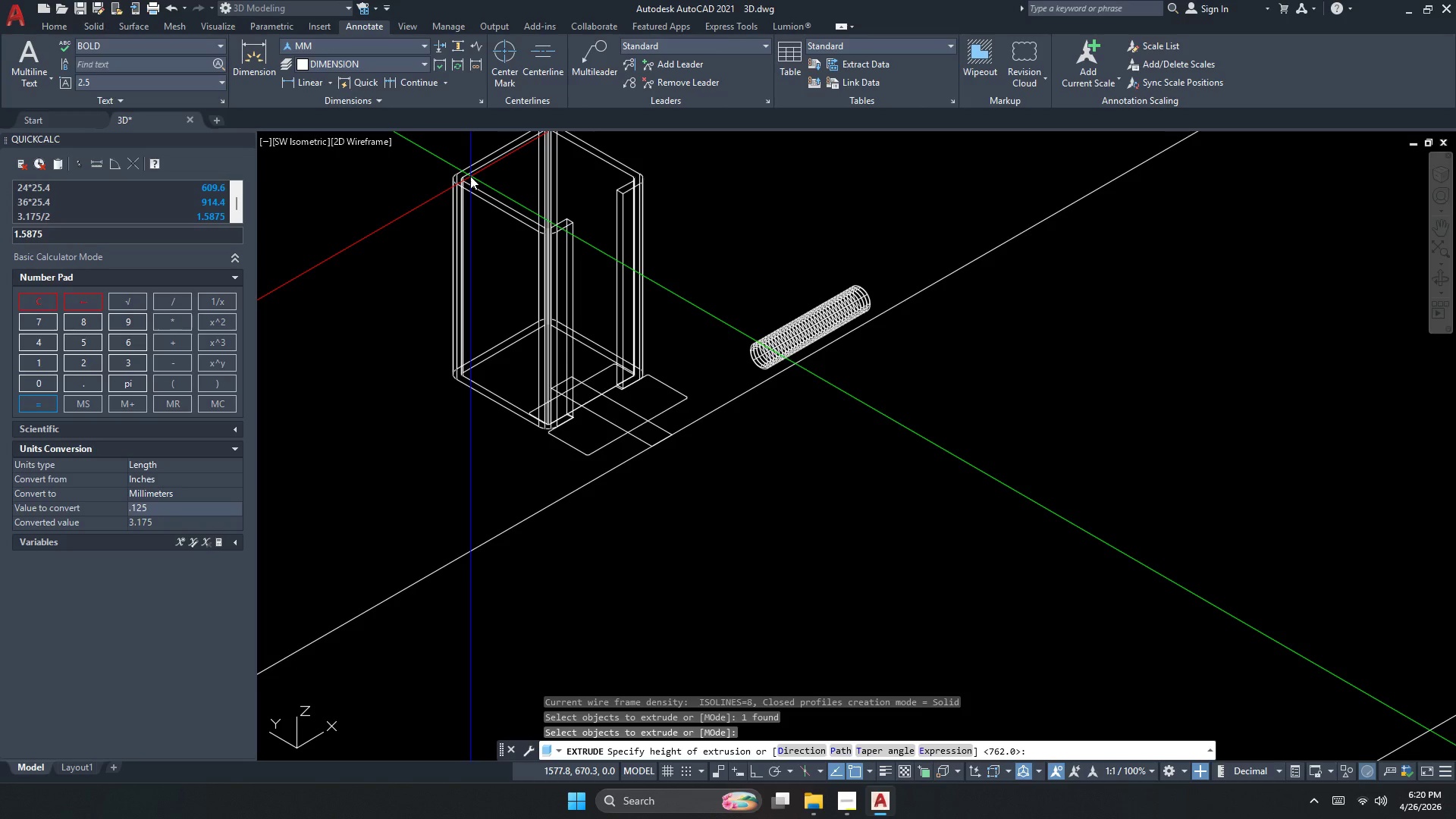 
key(Space)
 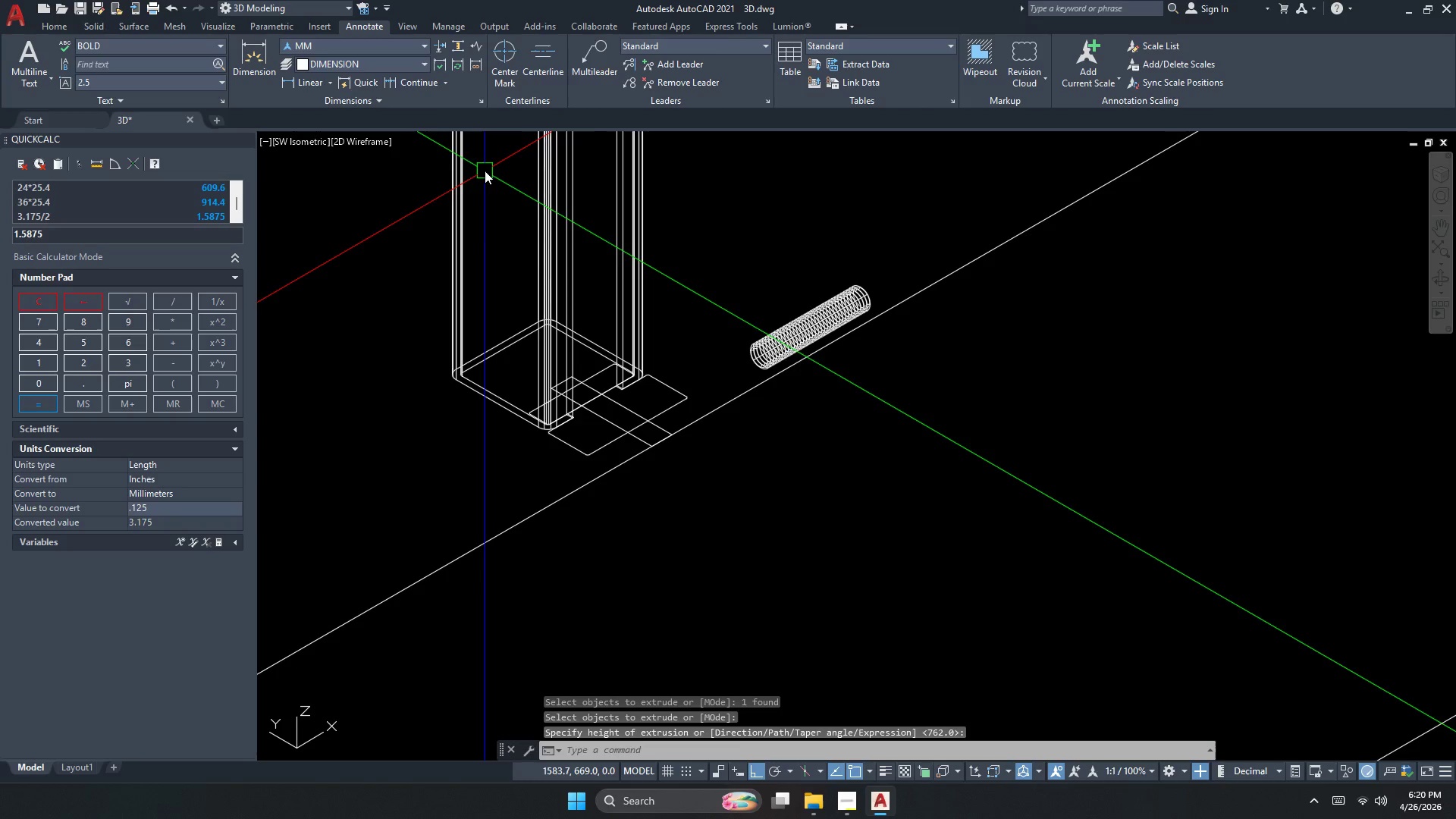 
key(Escape)
 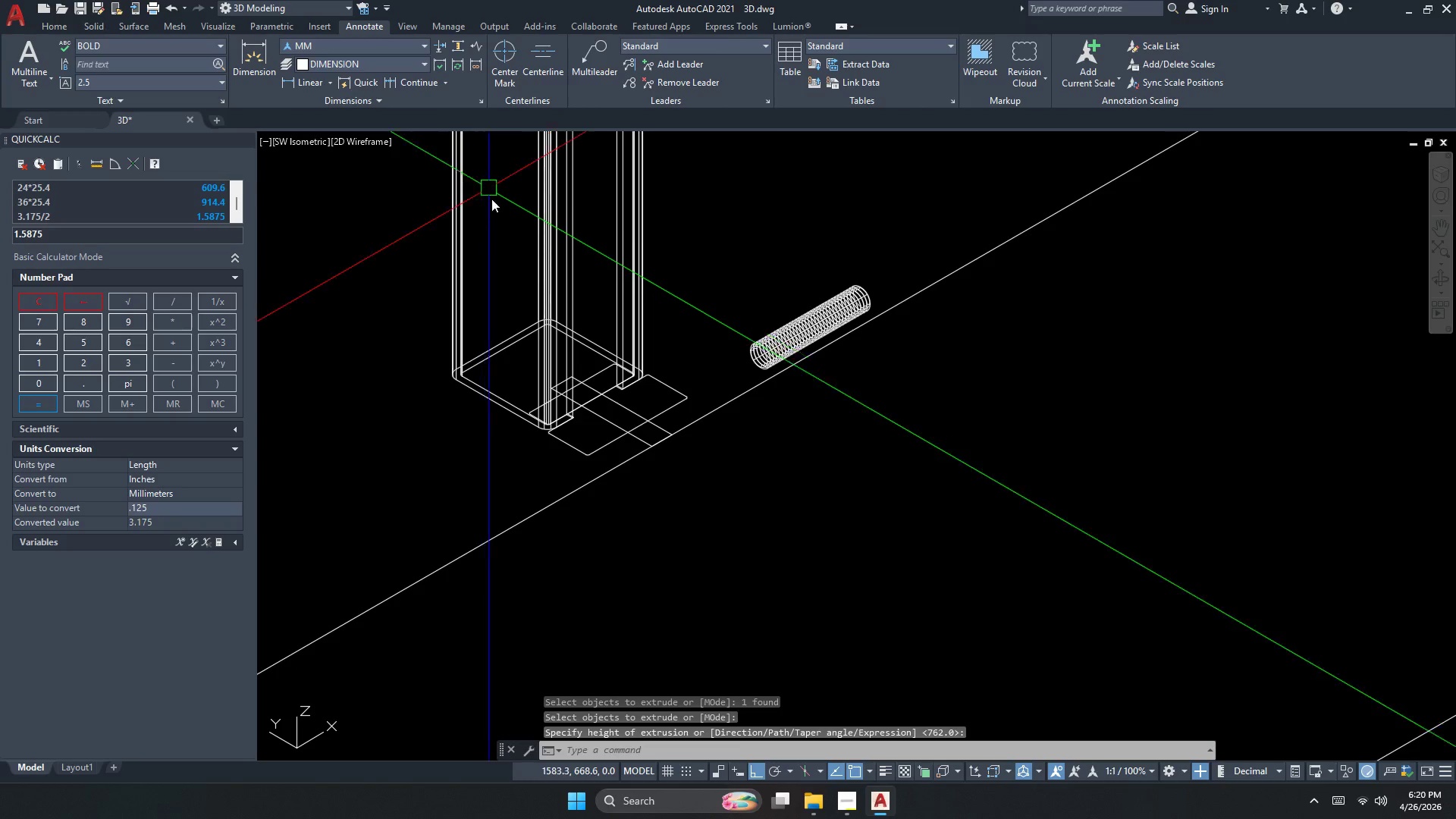 
key(Escape)
 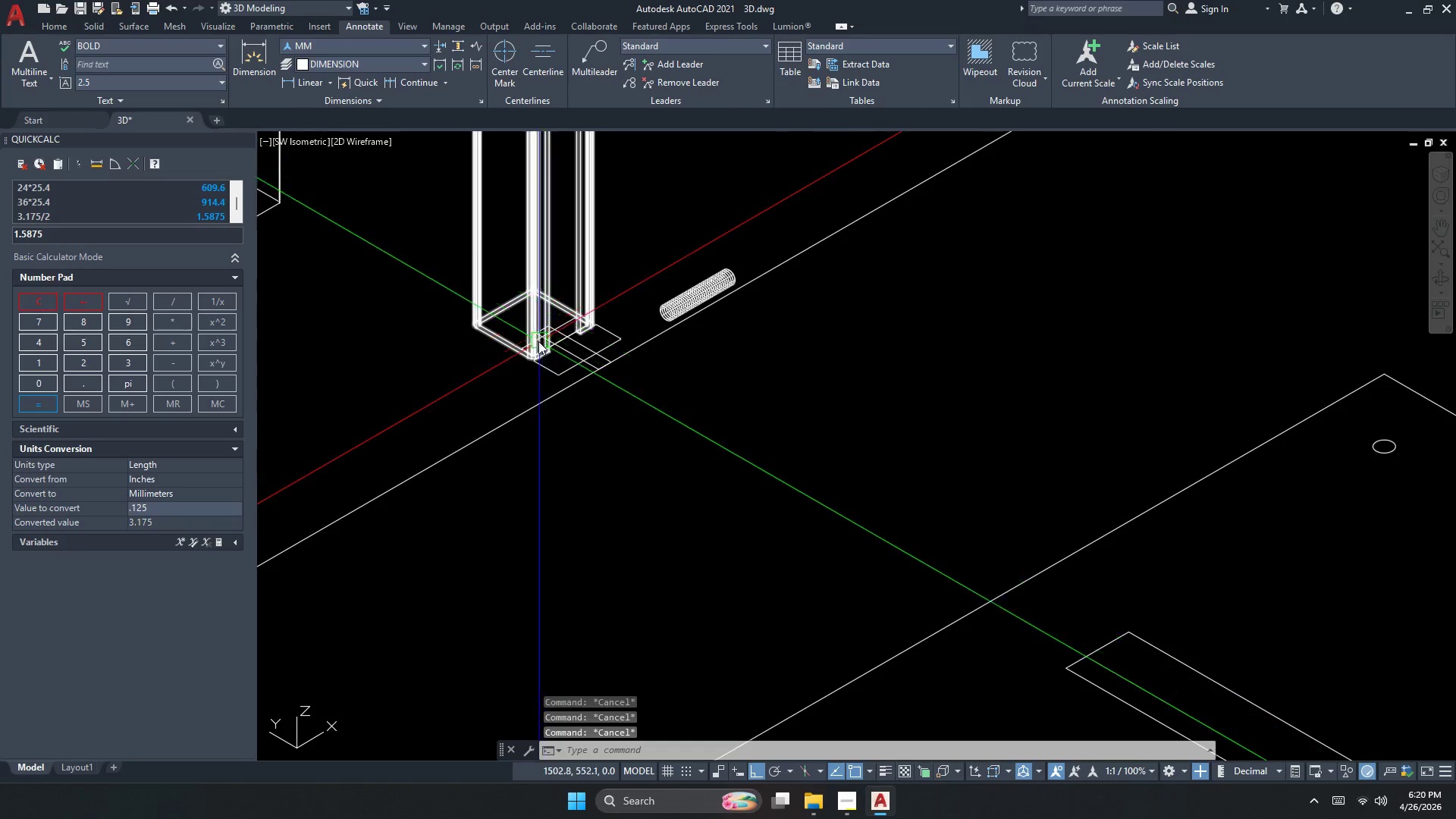 
key(Escape)
 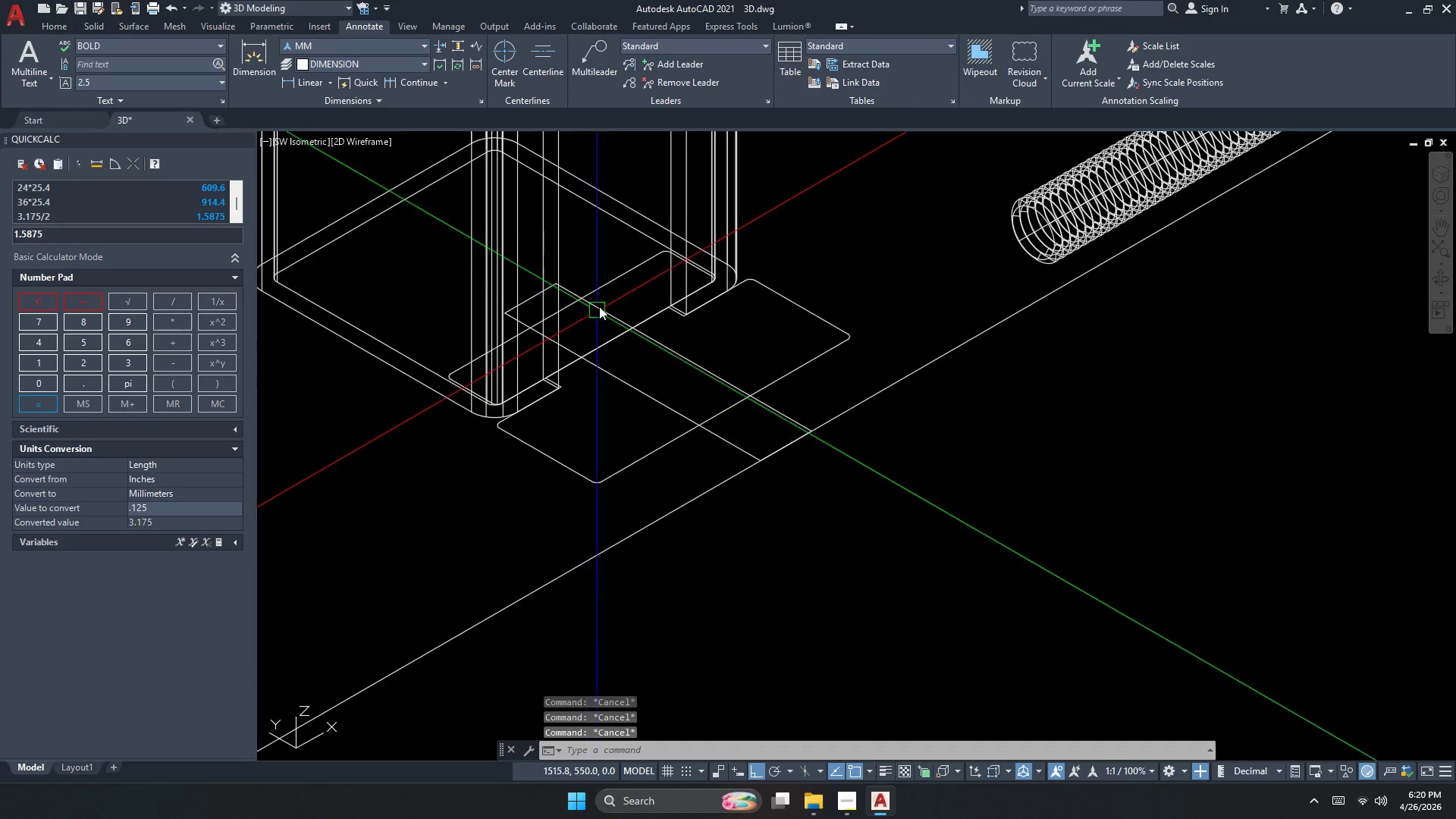 
left_click([610, 293])
 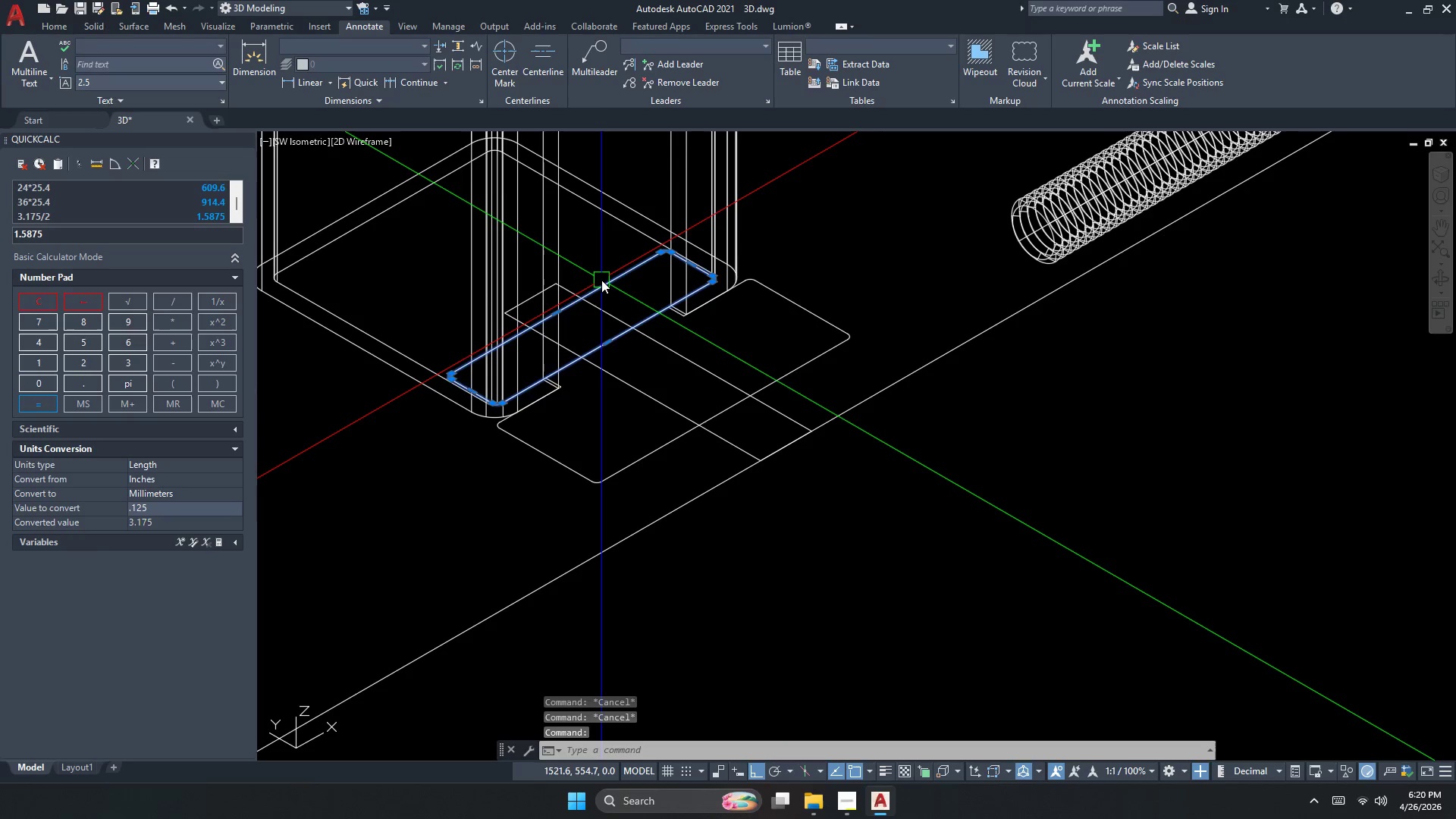 
scroll: coordinate [573, 329], scroll_direction: up, amount: 2.0
 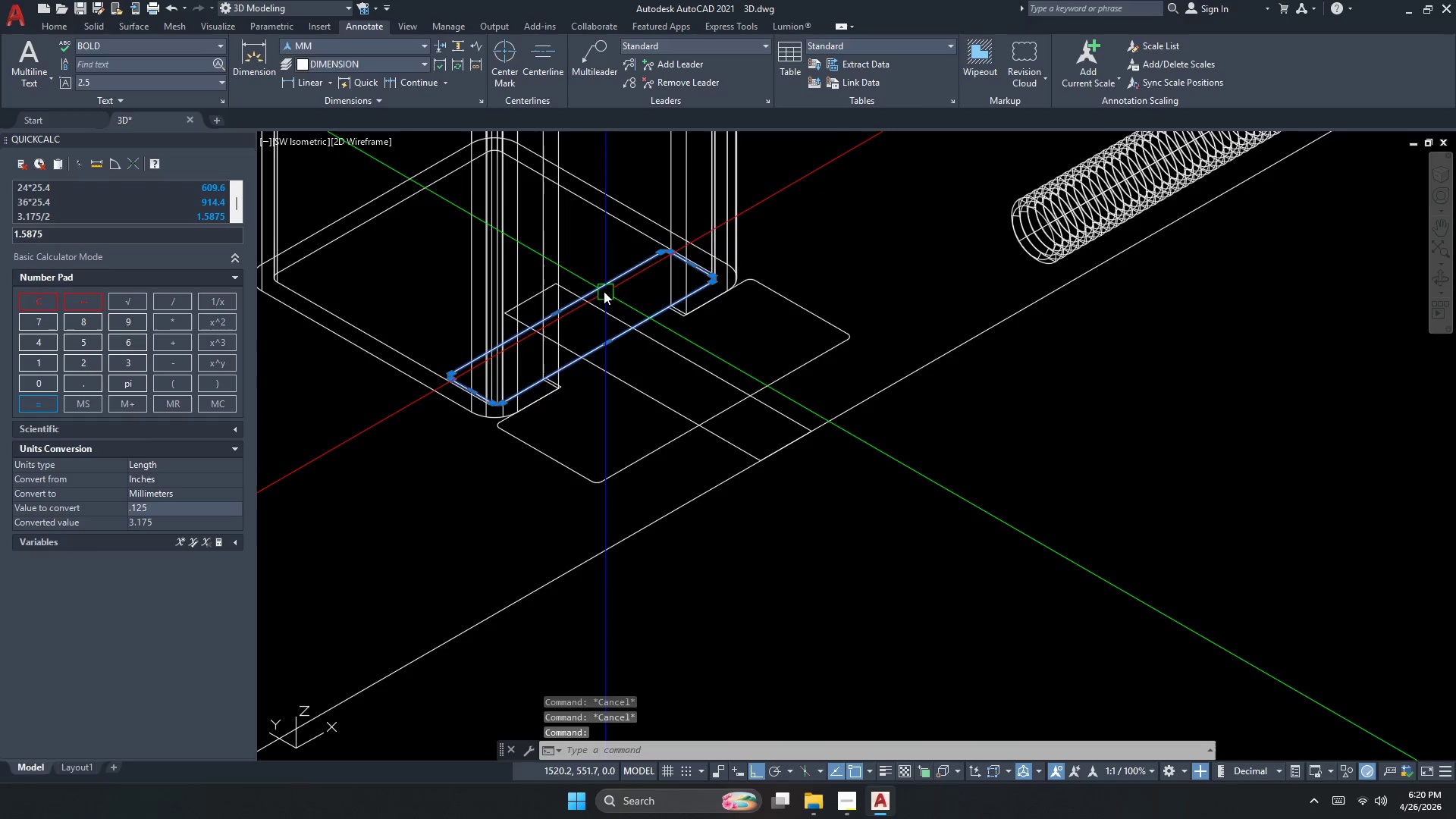 
key(Escape)
key(Escape)
type(ext )
 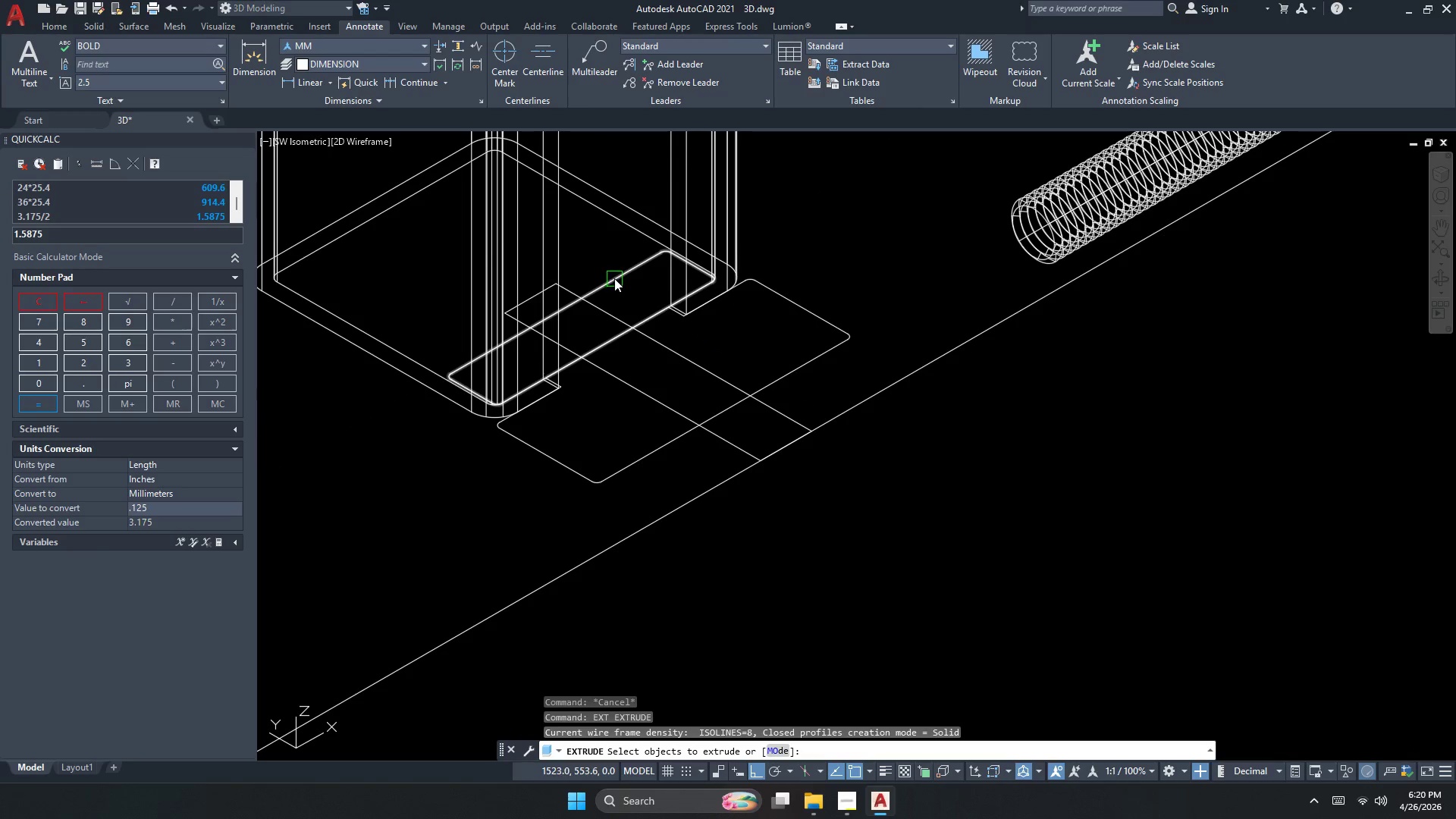 
left_click([615, 278])
 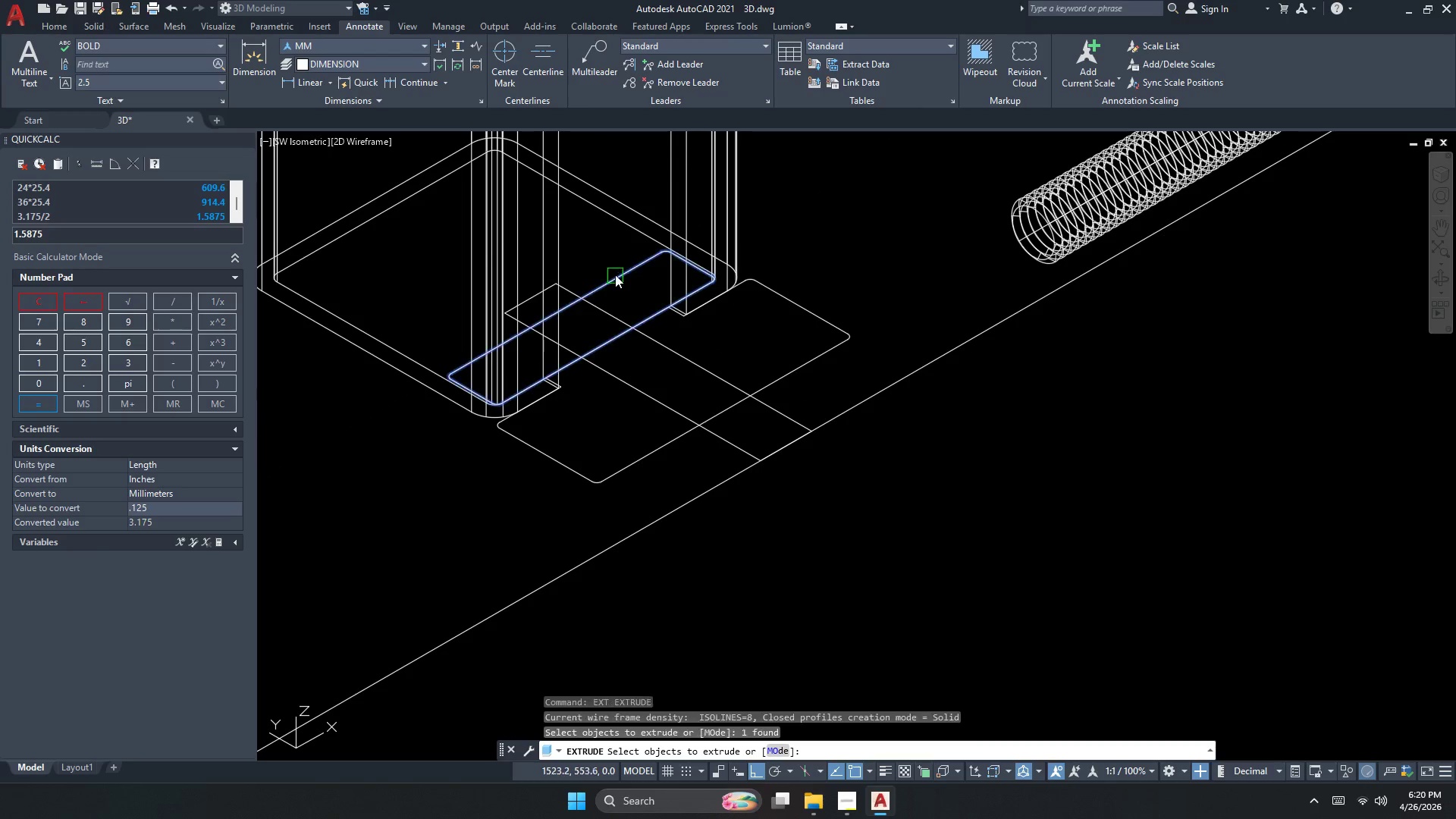 
key(Space)
 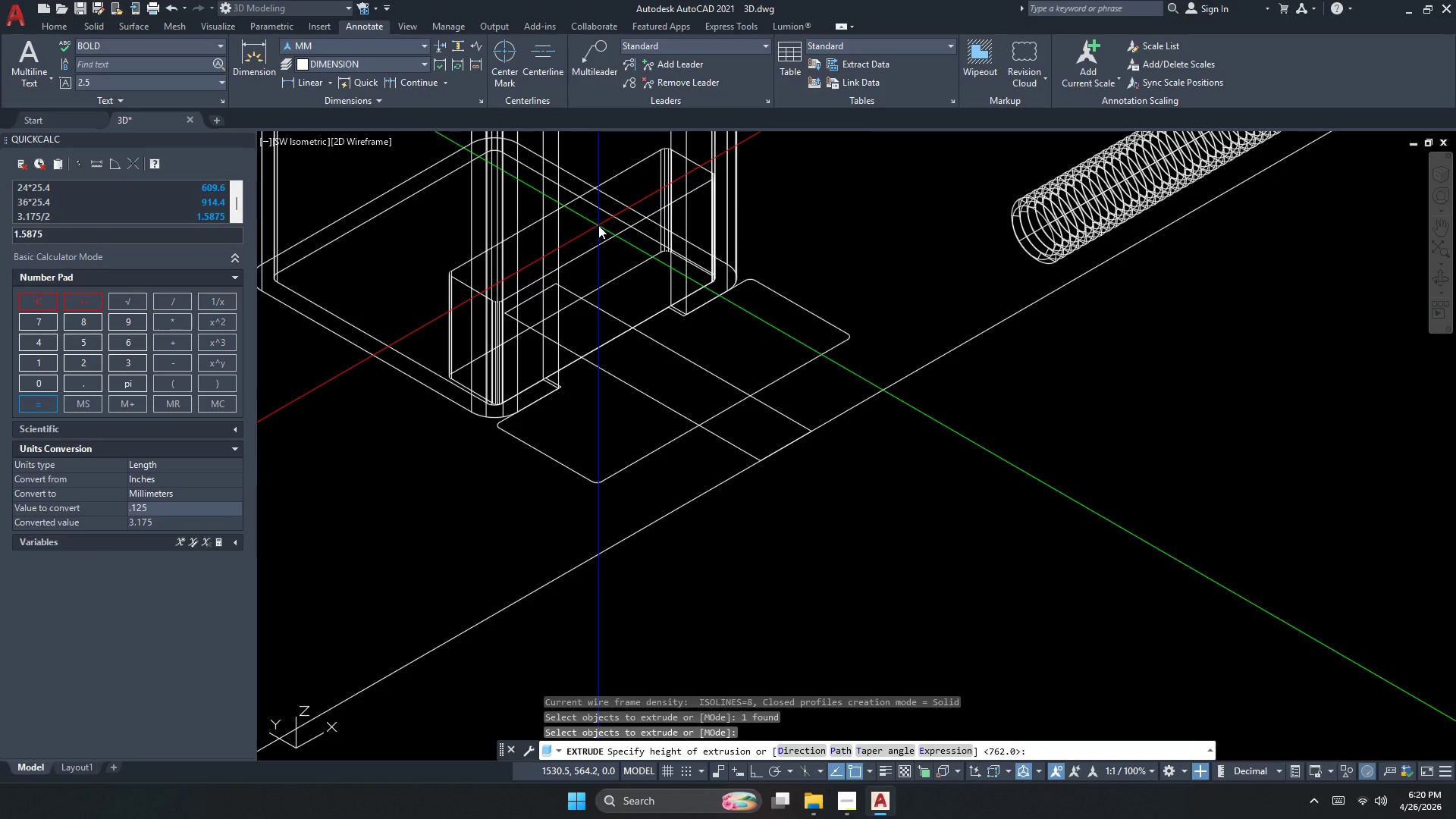 
key(Numpad8)
 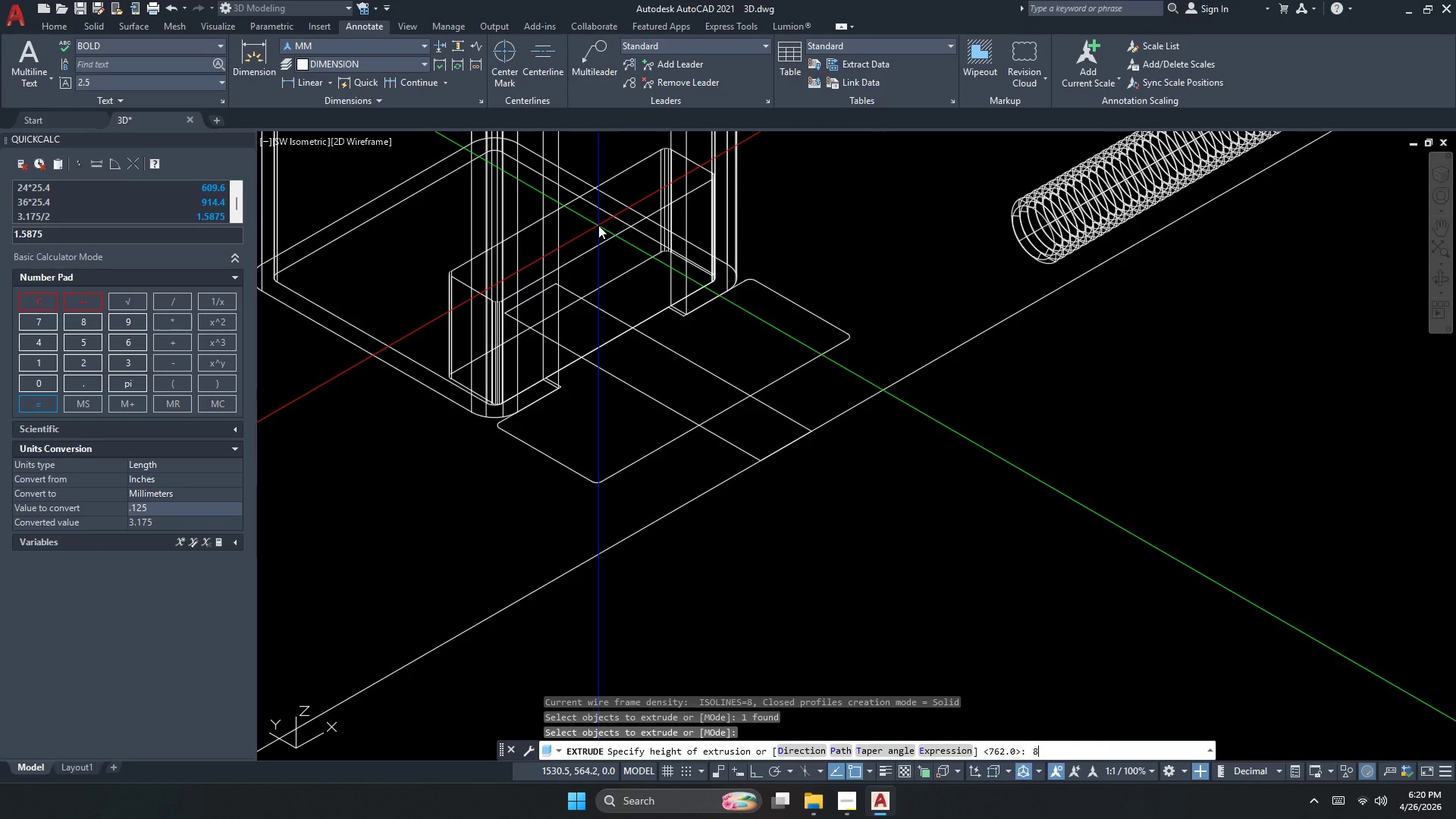 
key(Numpad0)
 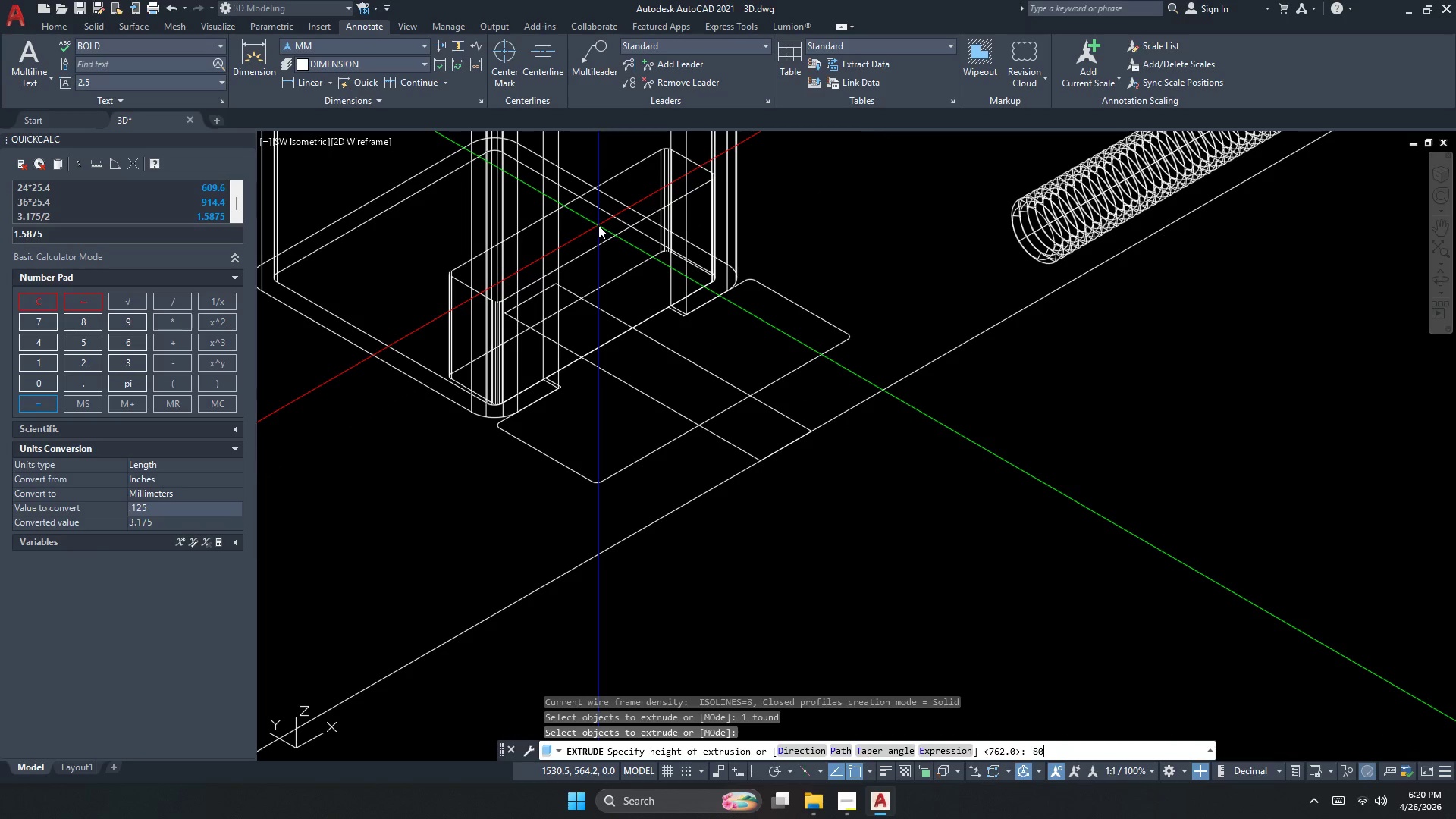 
key(NumpadEnter)
 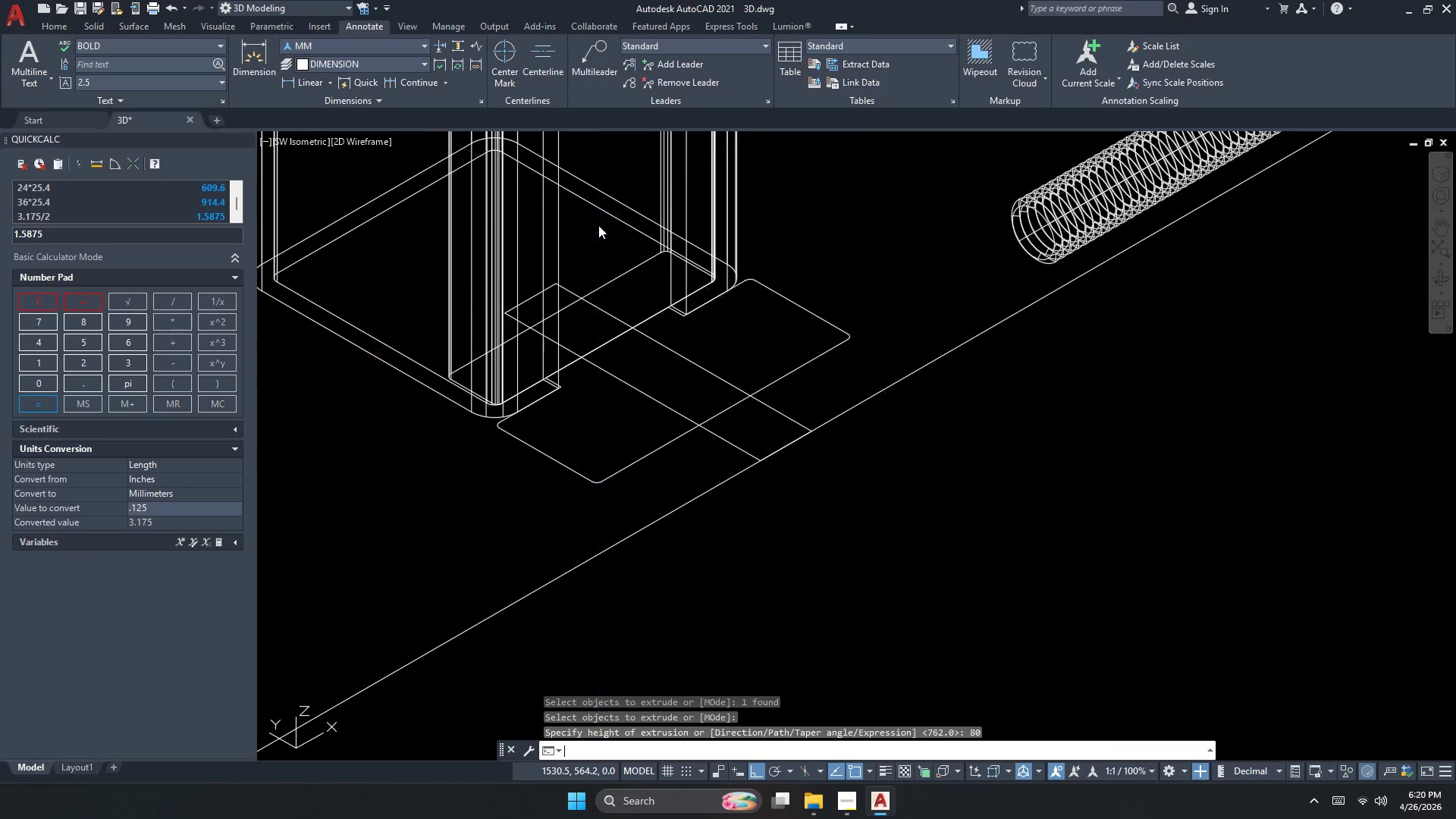 
key(Escape)
 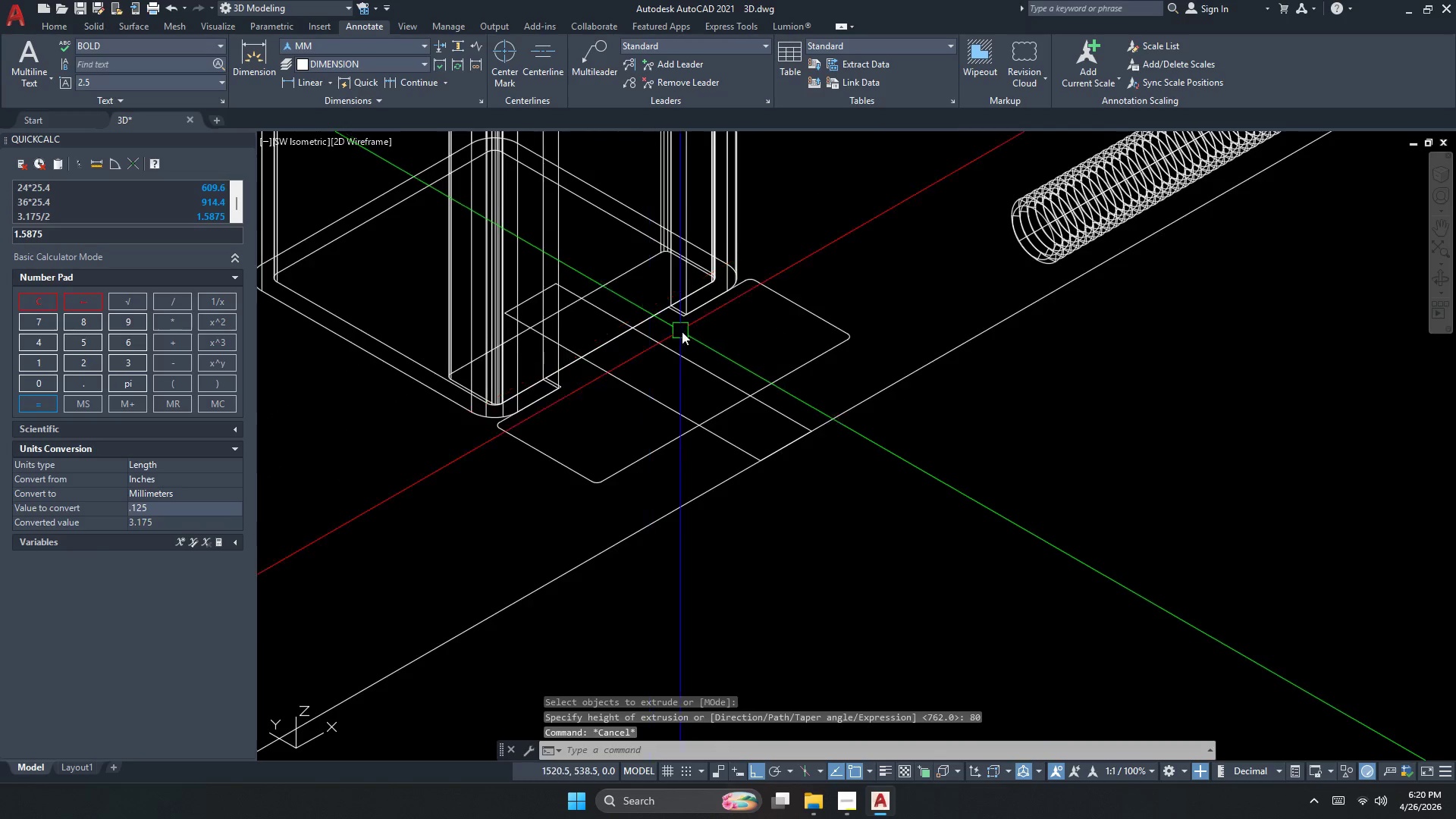 
scroll: coordinate [682, 332], scroll_direction: down, amount: 1.0
 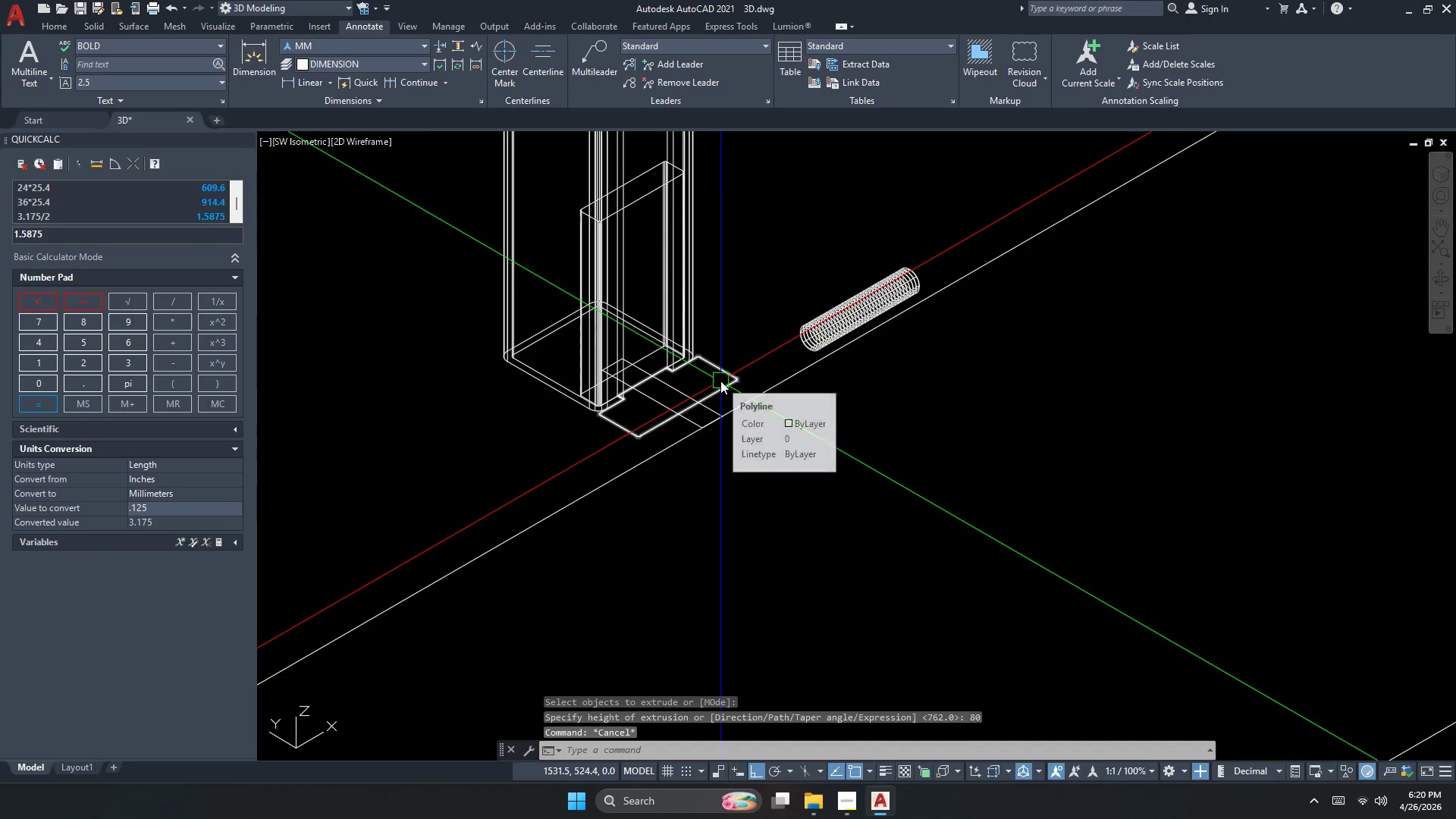 
key(Escape)
 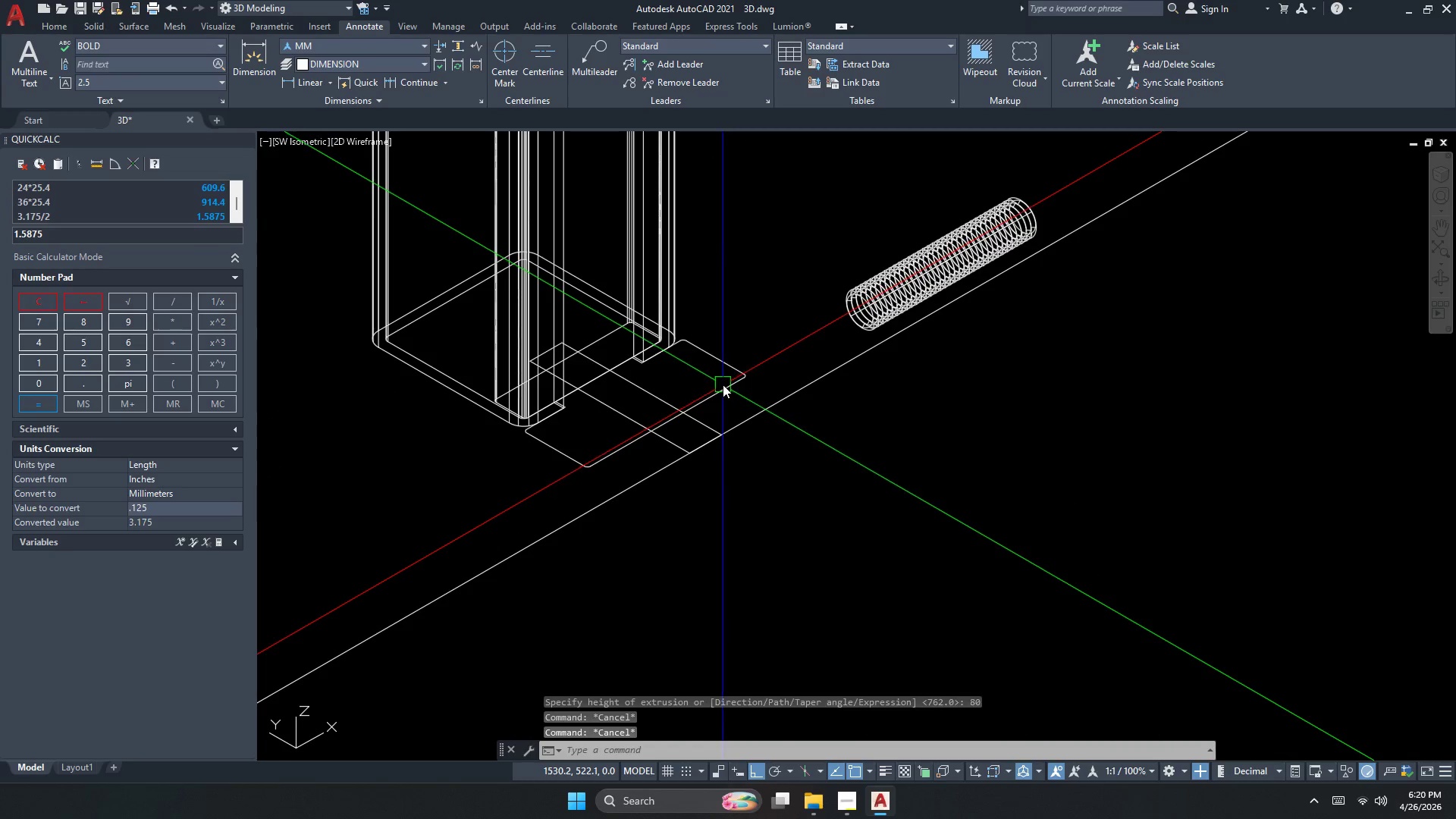 
key(Escape)
 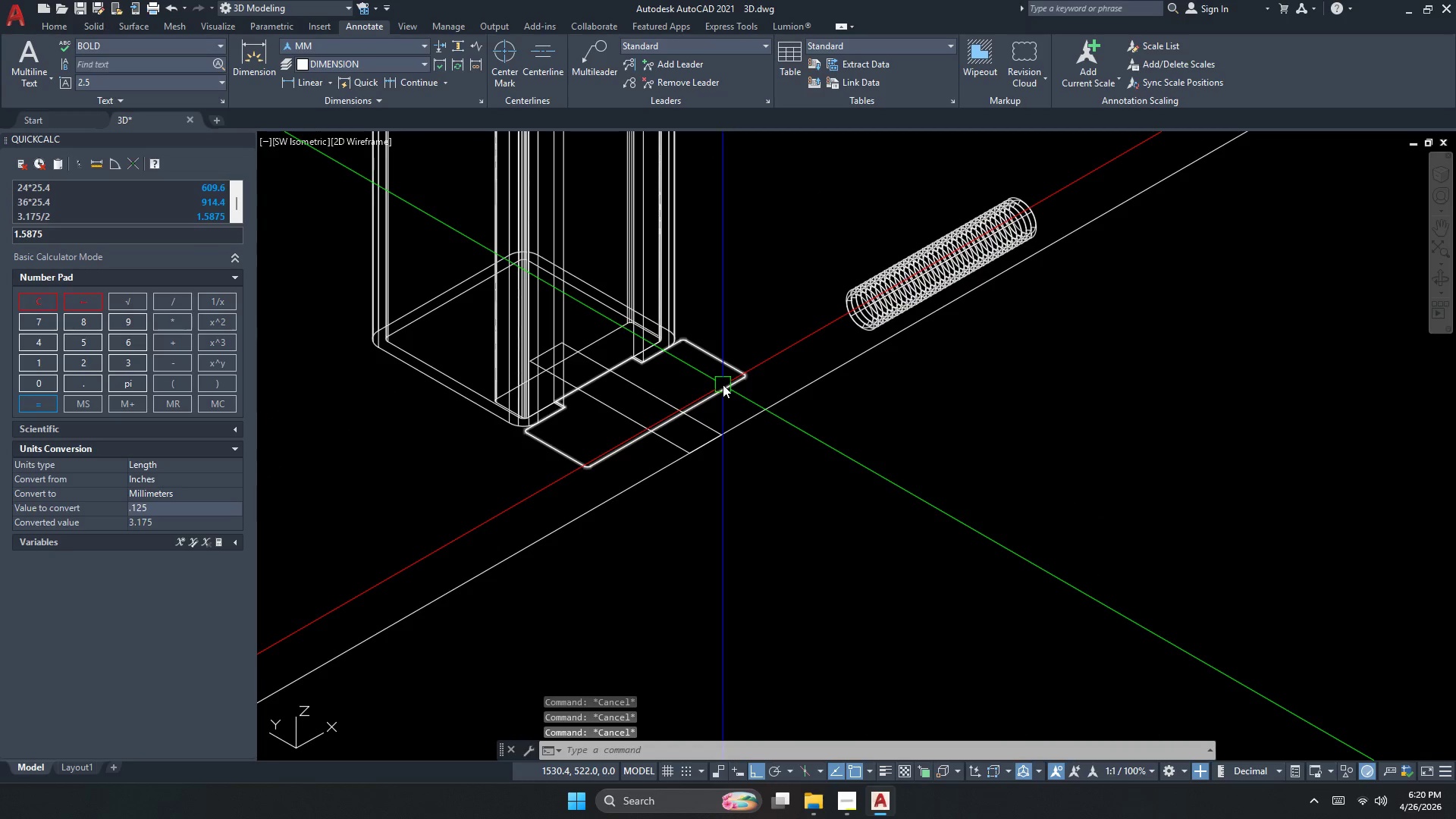 
scroll: coordinate [722, 384], scroll_direction: up, amount: 1.0
 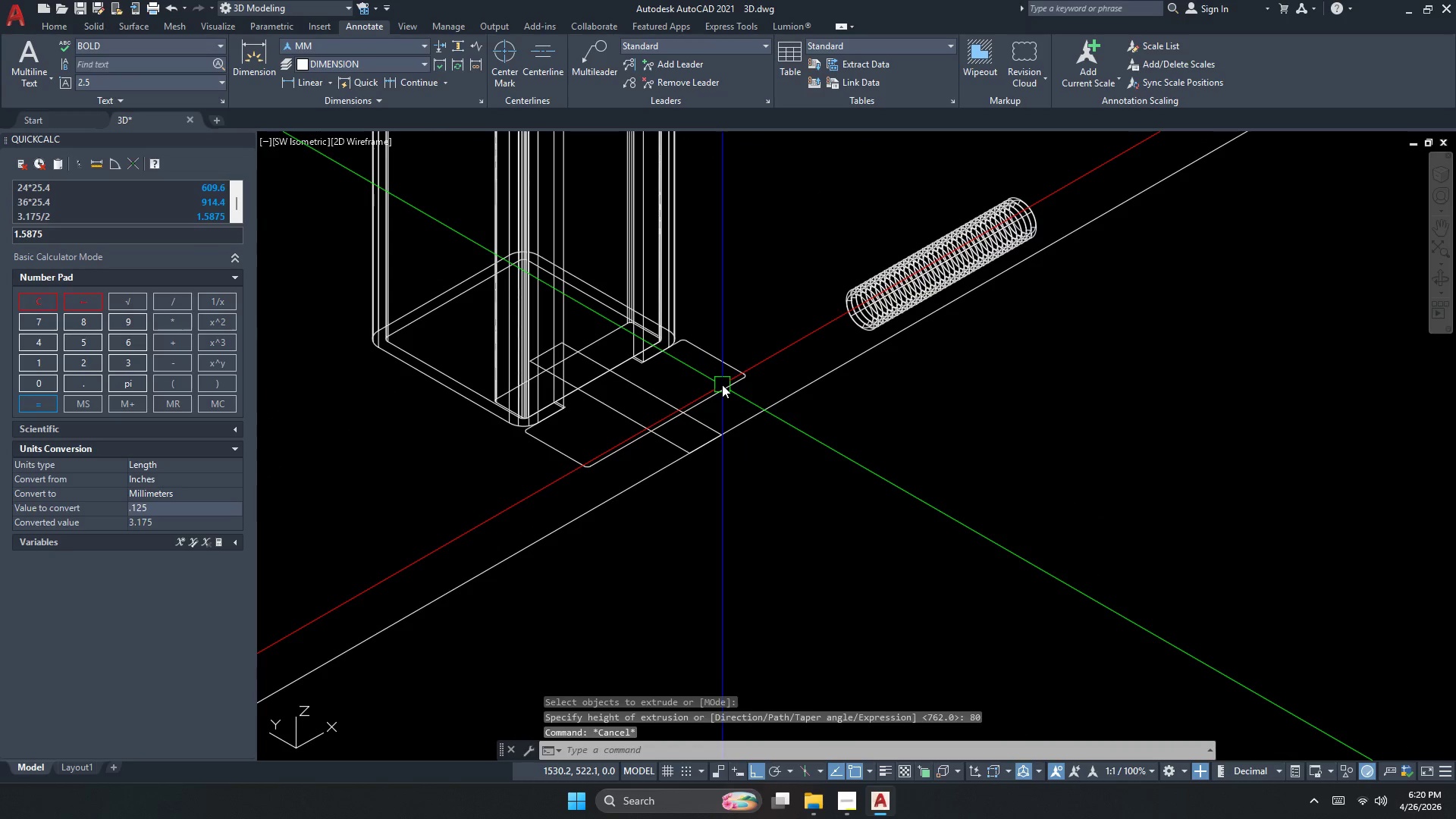 
type(ext )
 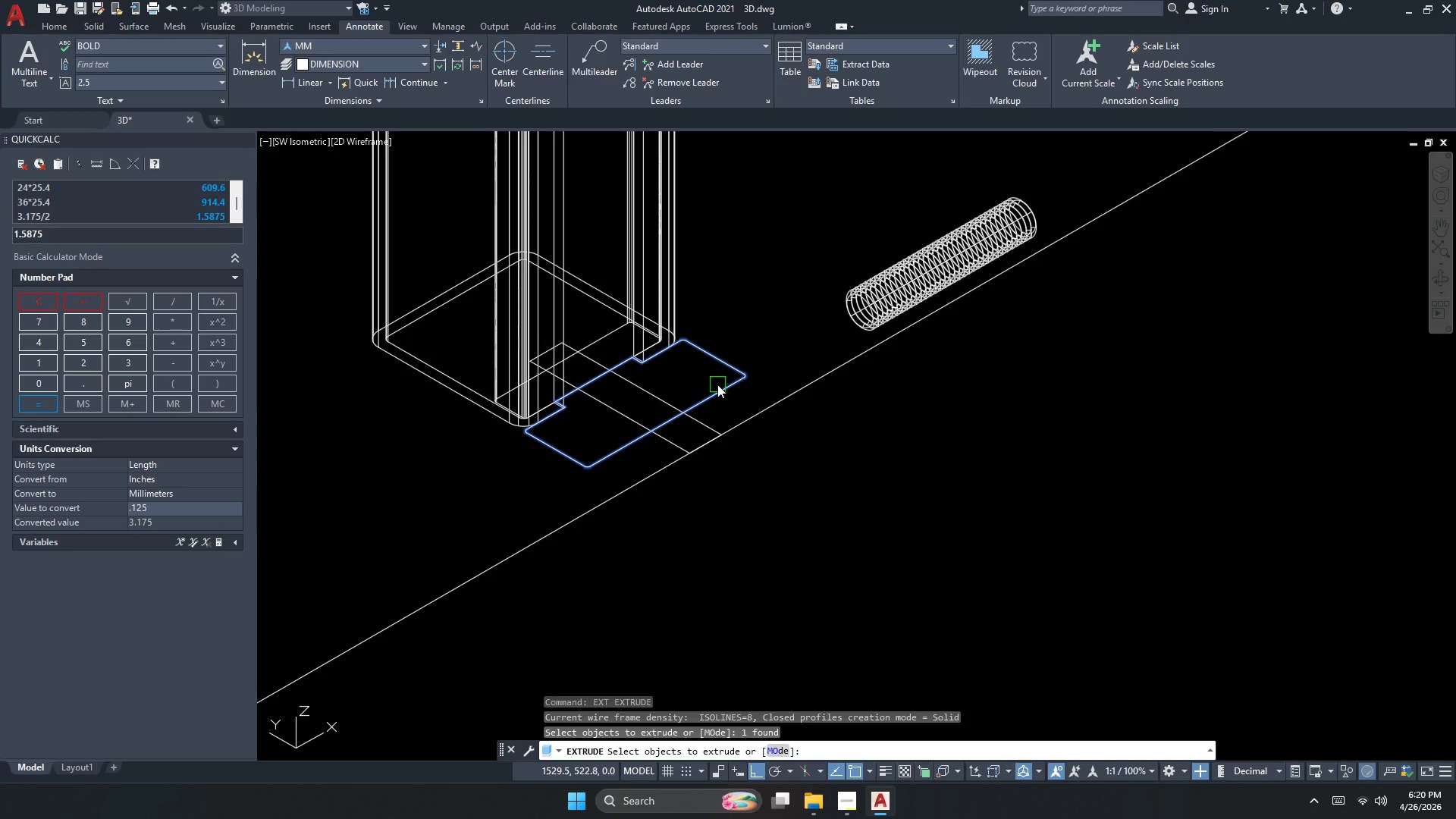 
key(Space)
 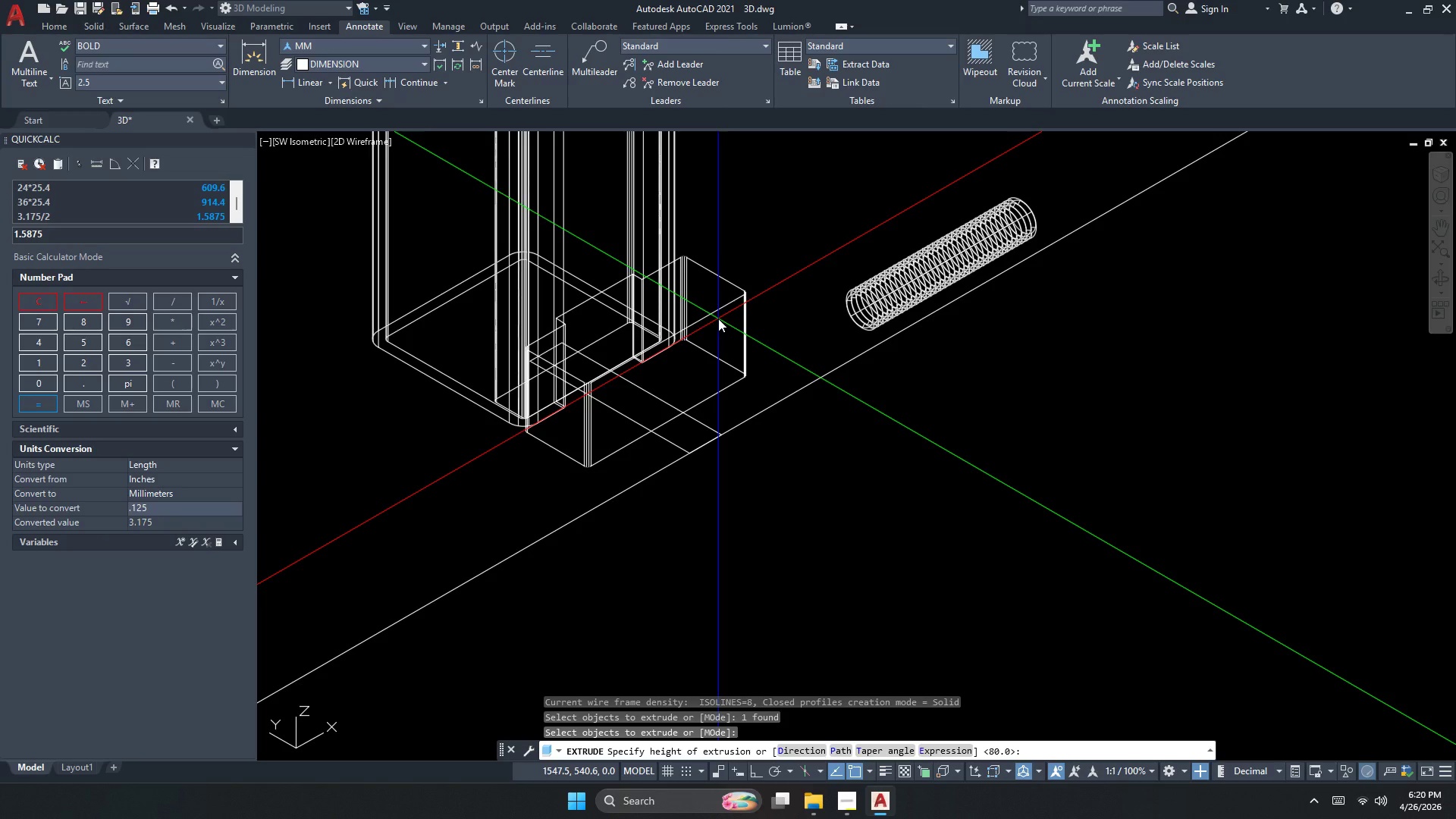 
key(Numpad8)
 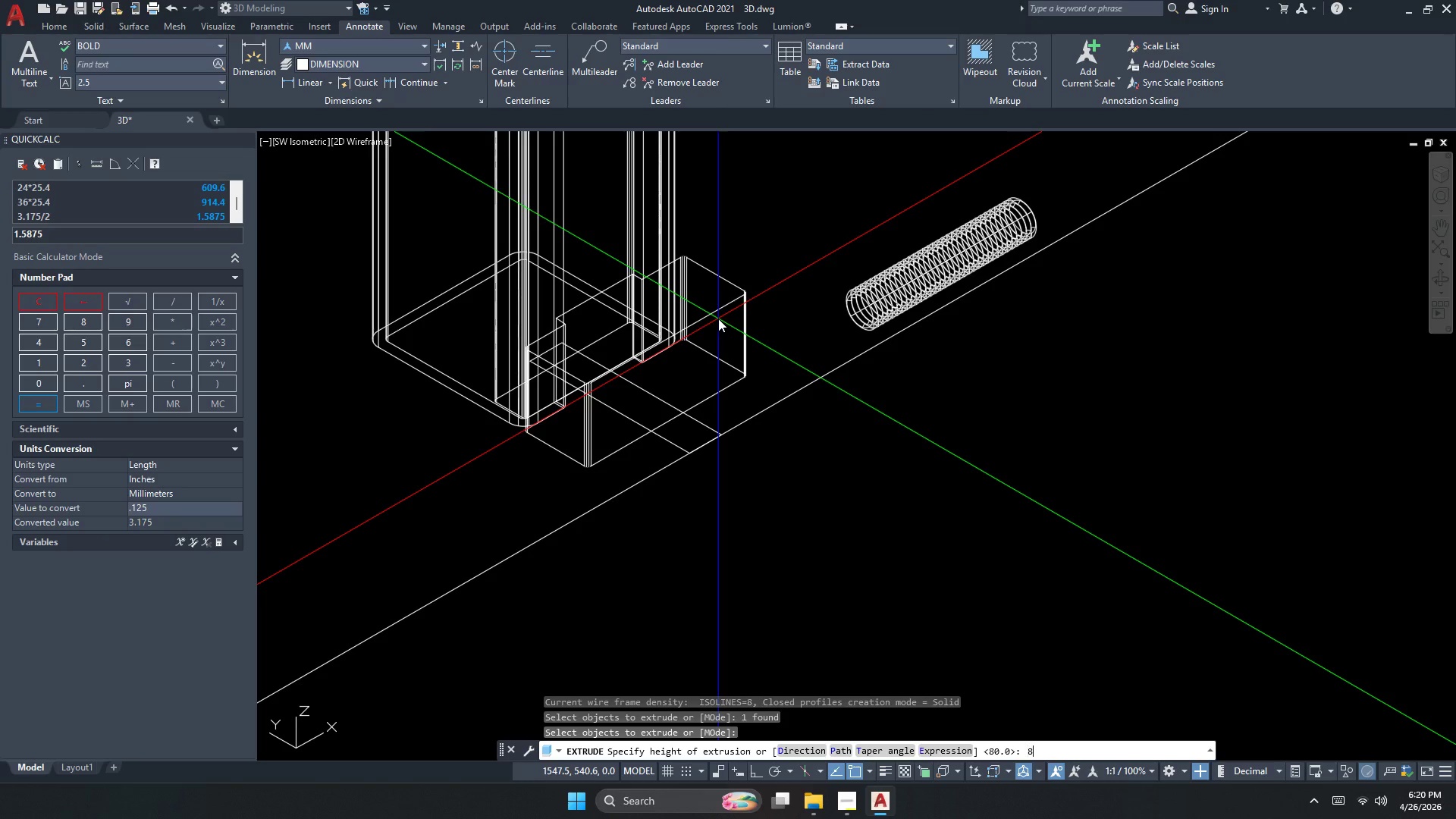 
key(Numpad0)
 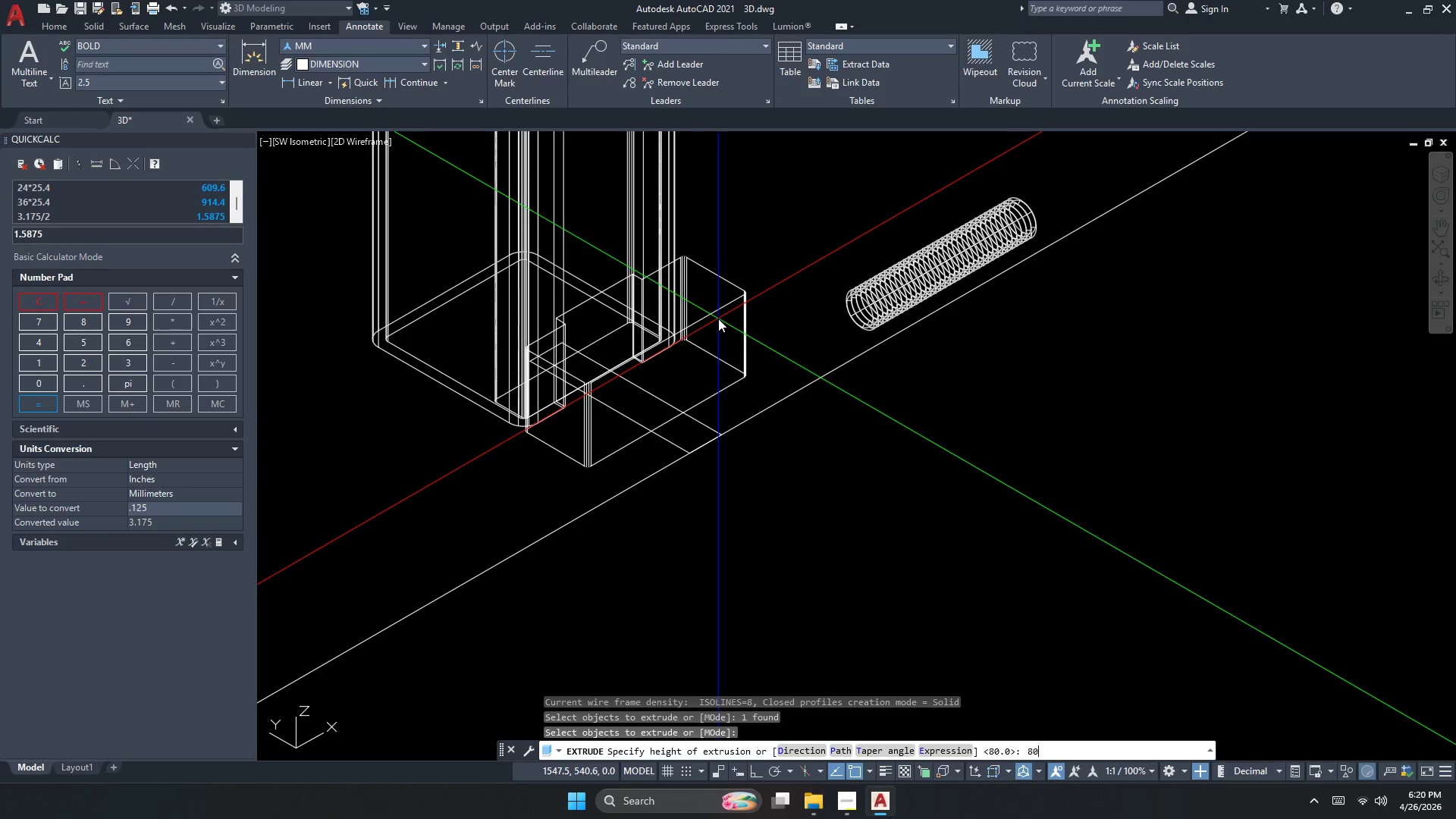 
key(NumpadEnter)
 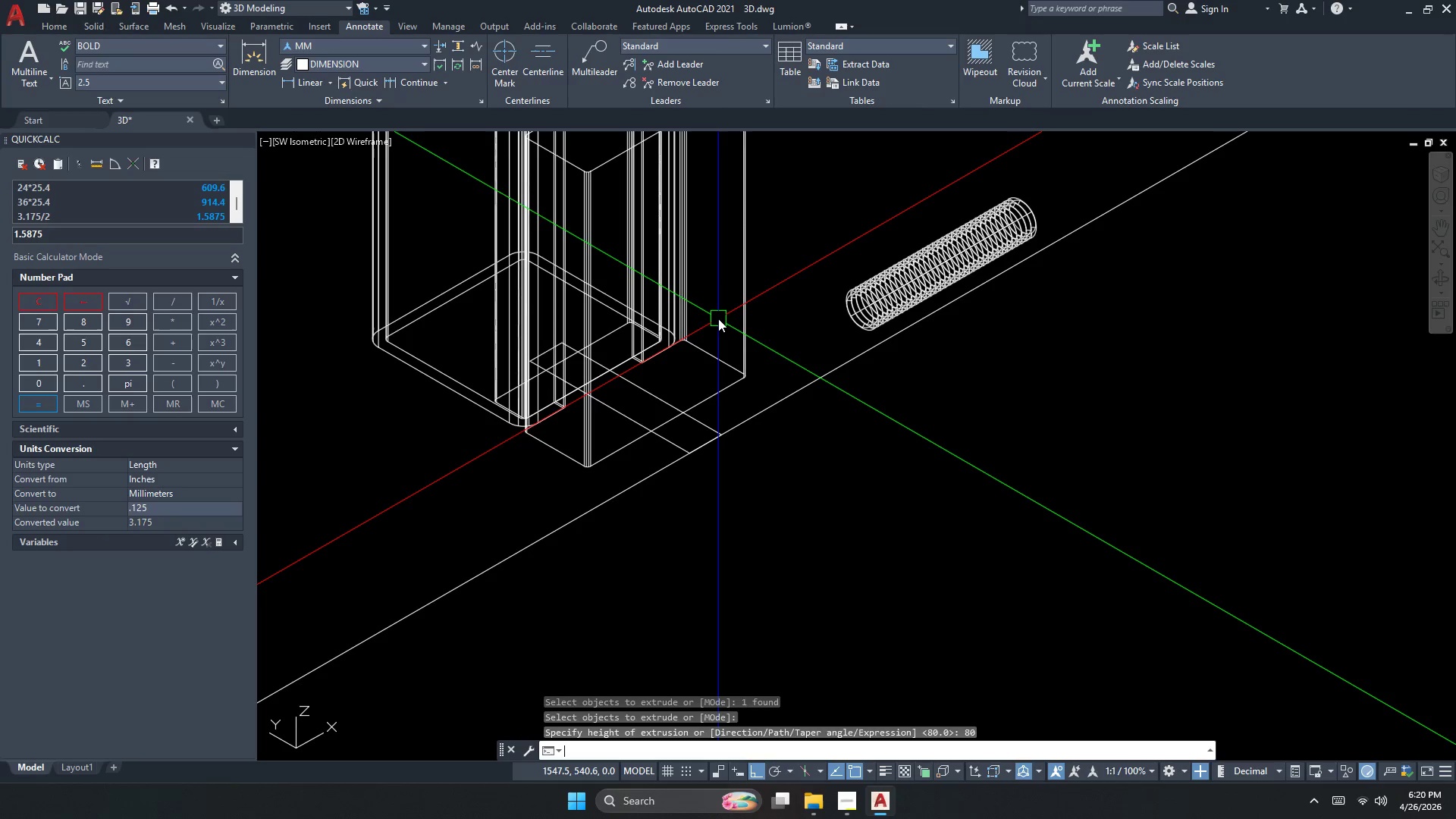 
key(Escape)
 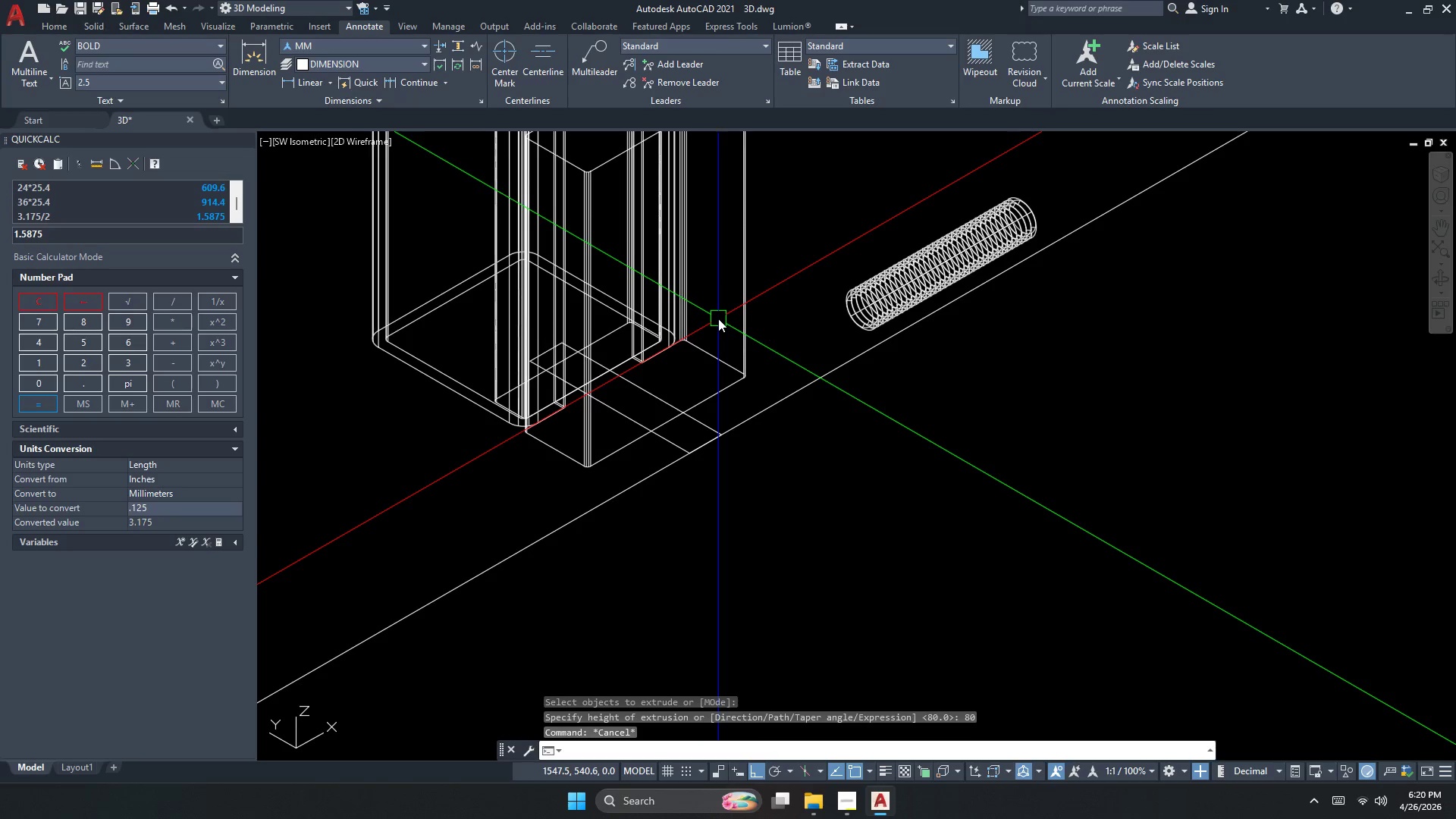 
scroll: coordinate [711, 316], scroll_direction: down, amount: 3.0
 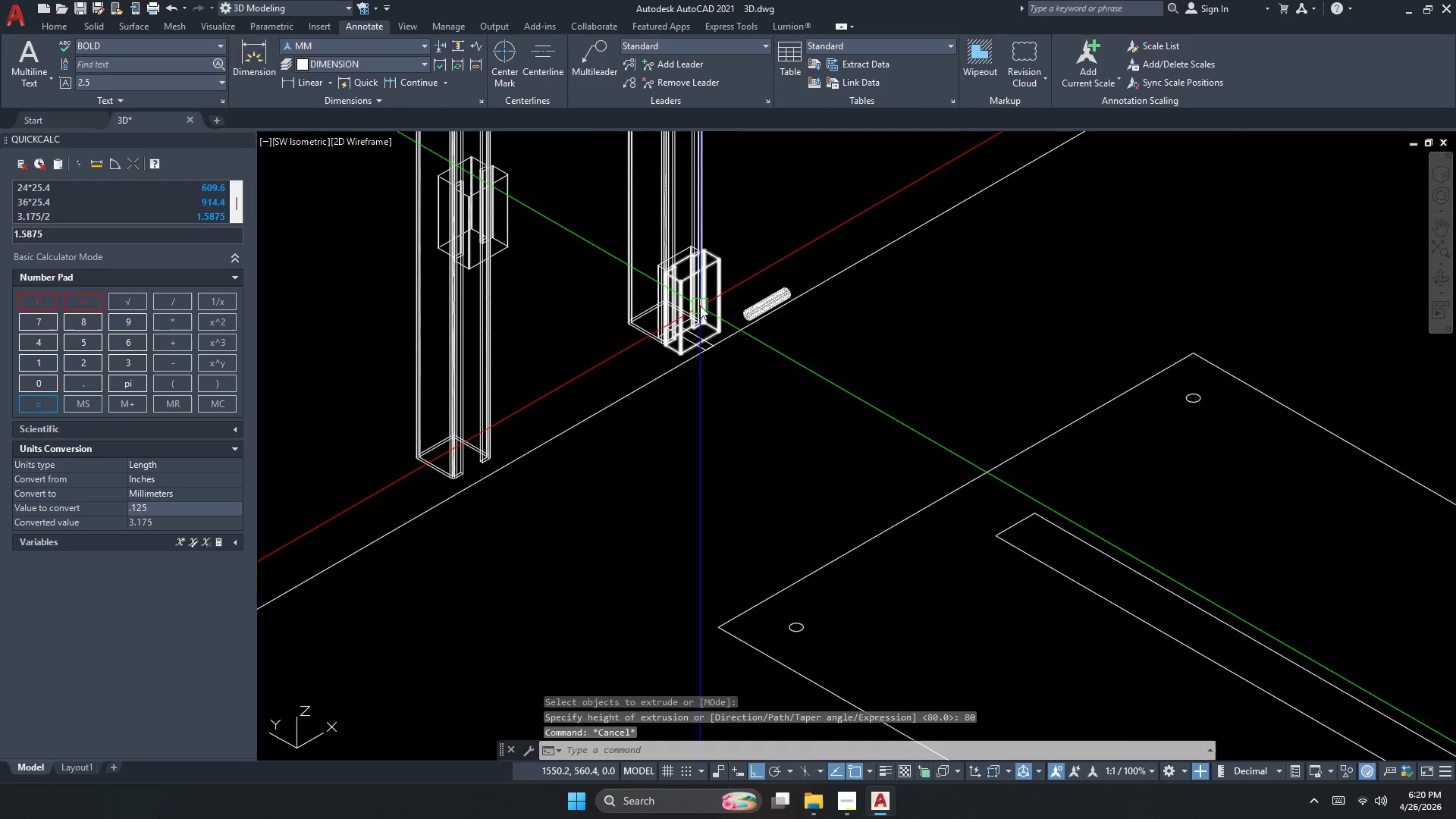 
key(Escape)
 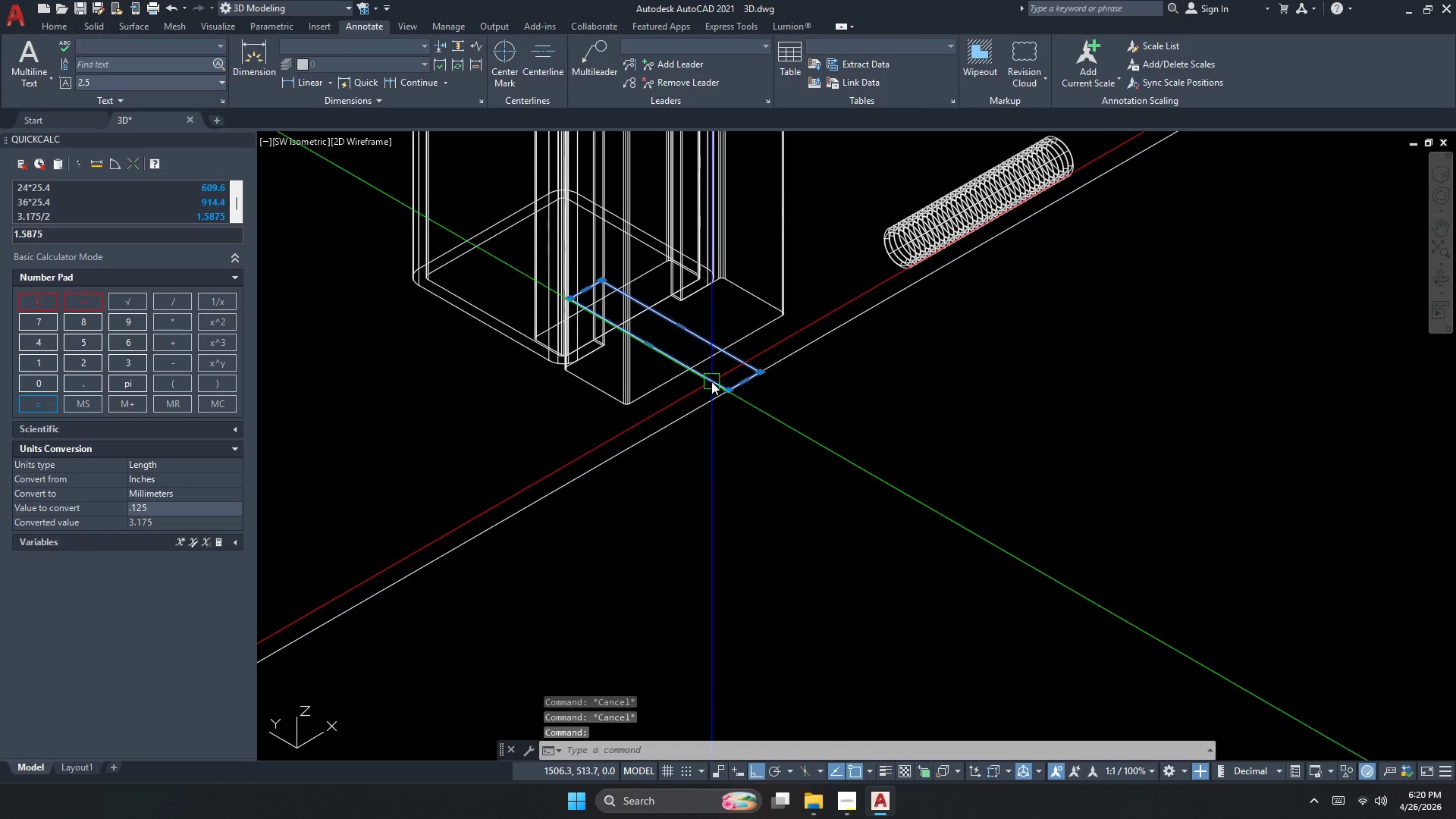 
scroll: coordinate [709, 349], scroll_direction: up, amount: 3.0
 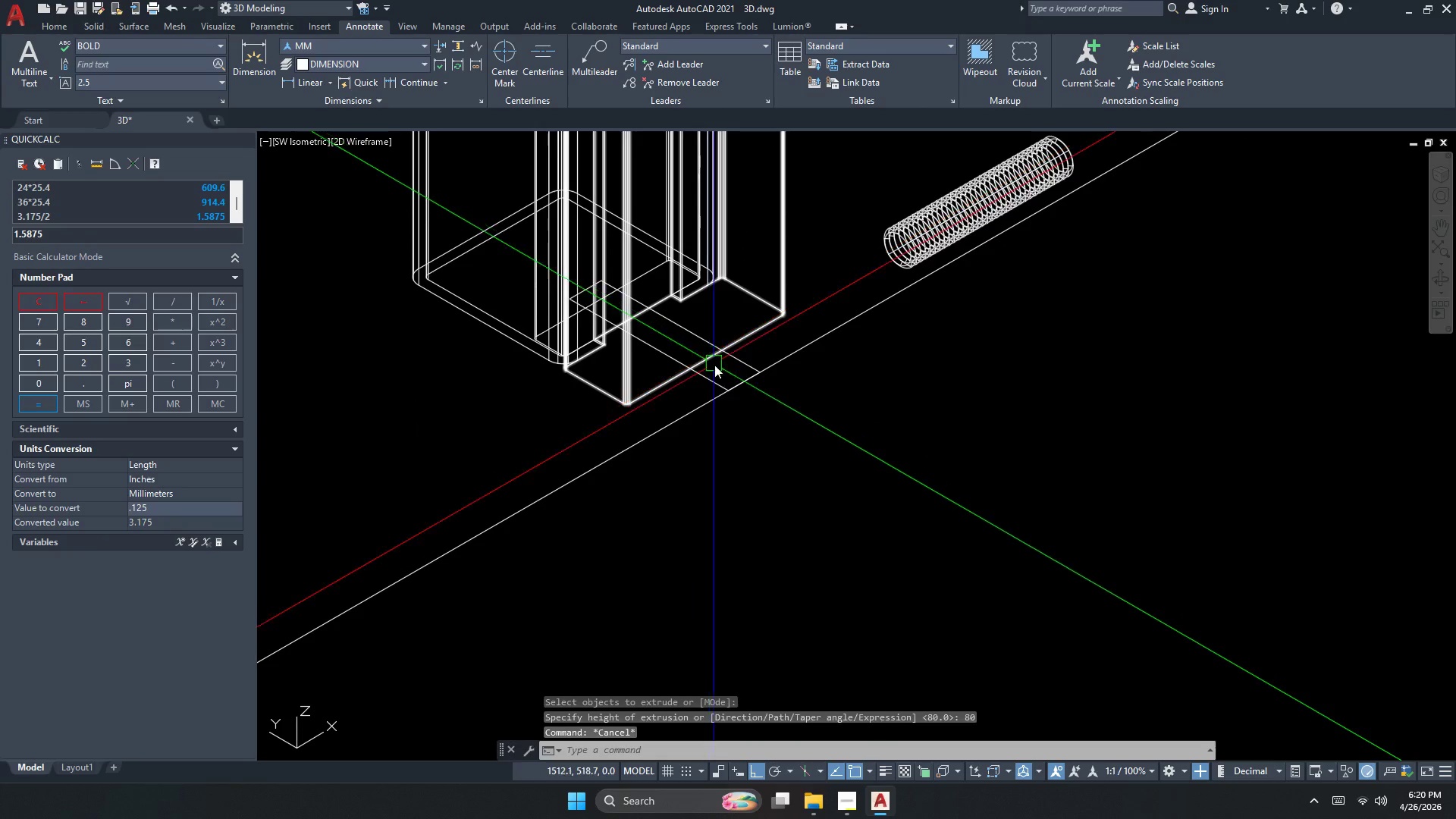 
key(E)
 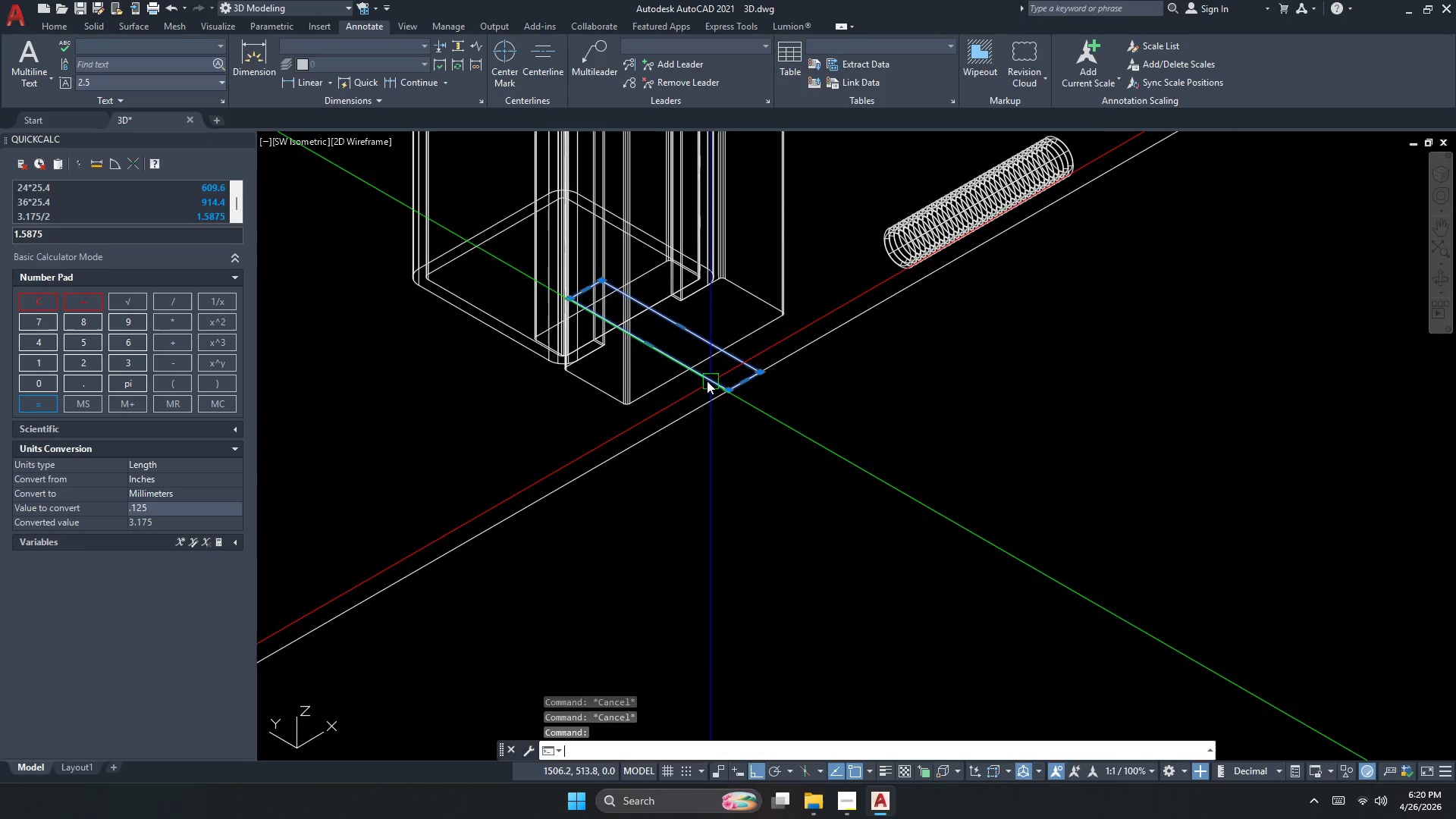 
key(Space)
 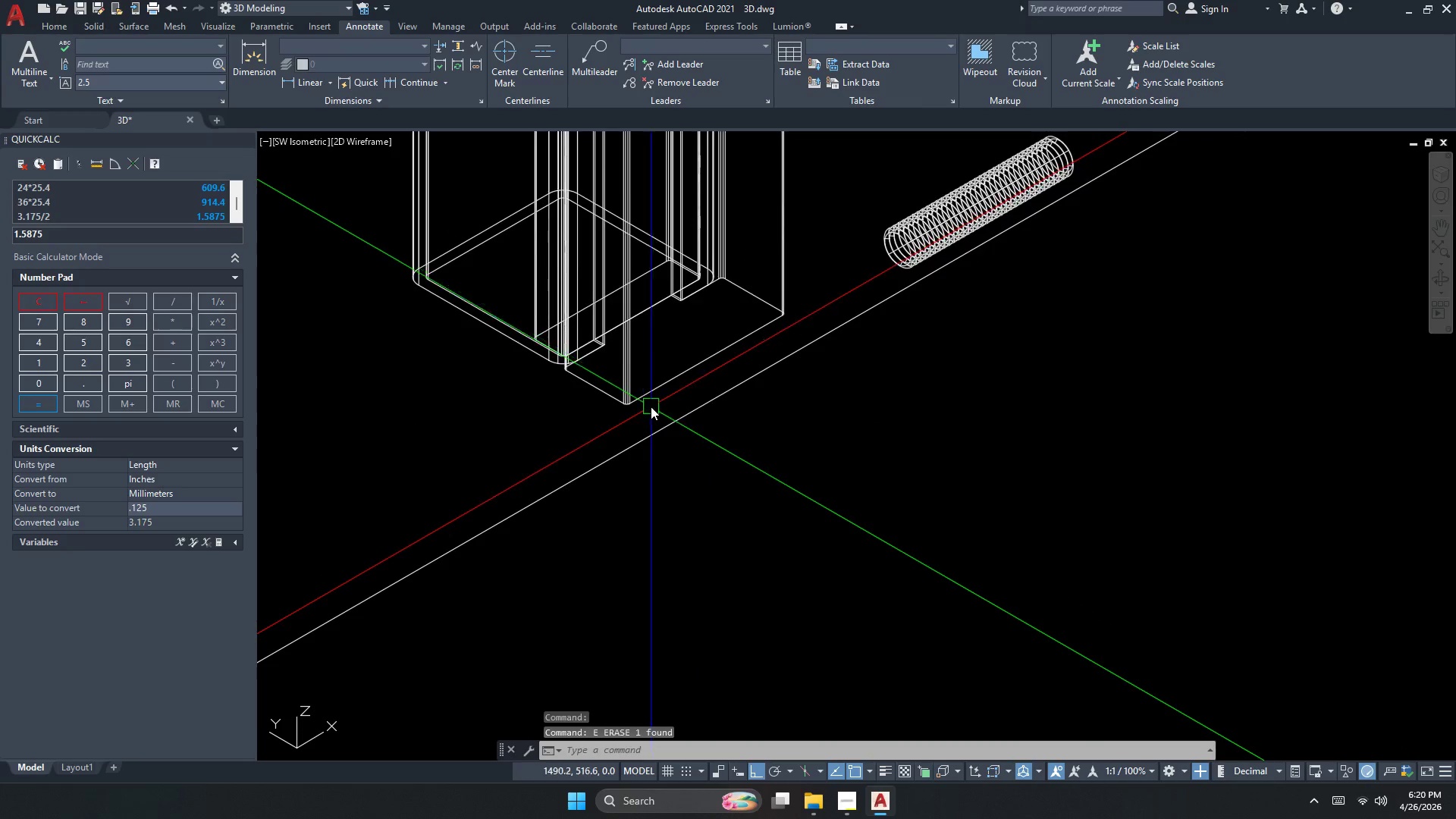 
scroll: coordinate [650, 408], scroll_direction: down, amount: 1.0
 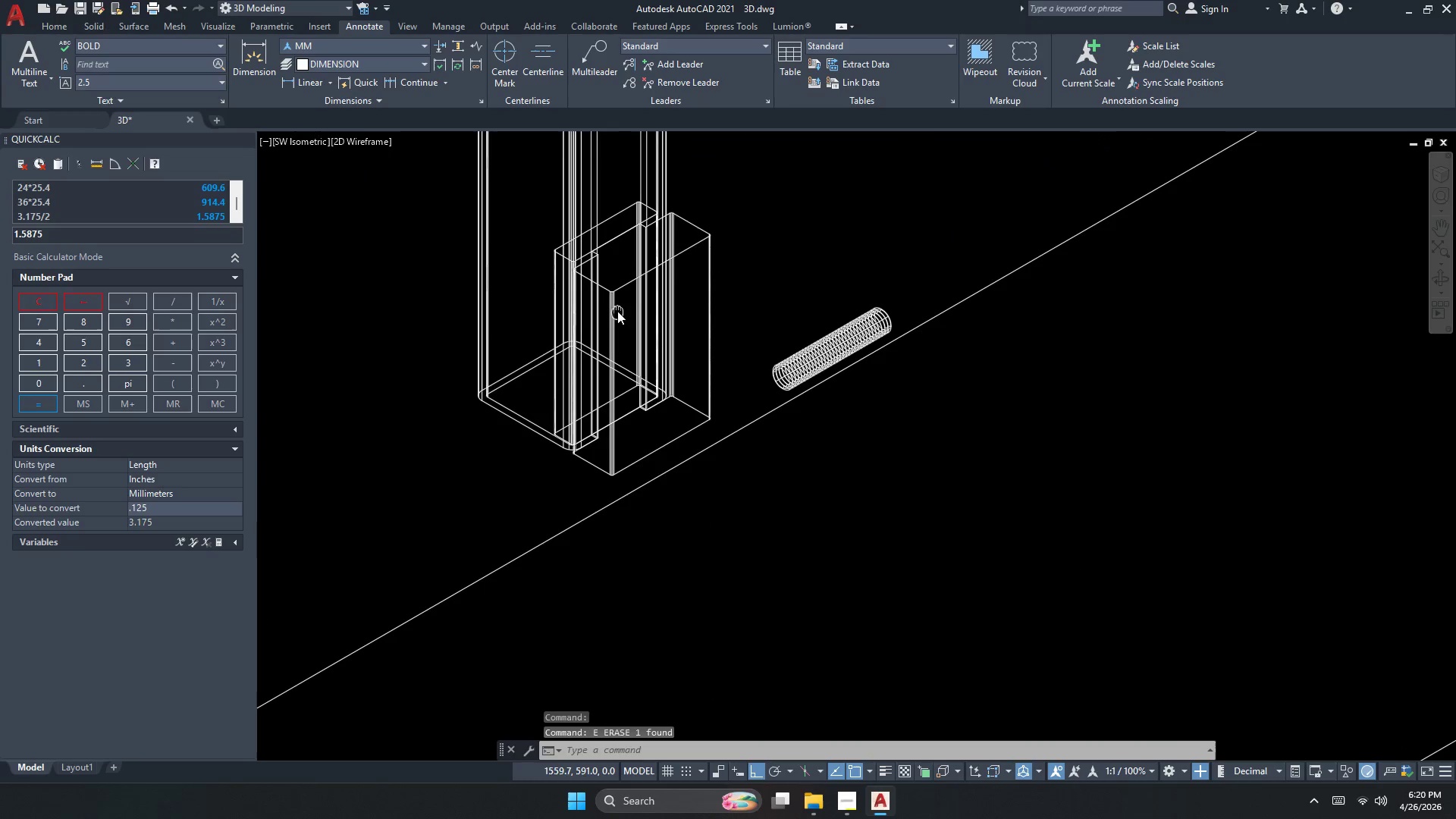 
key(Escape)
 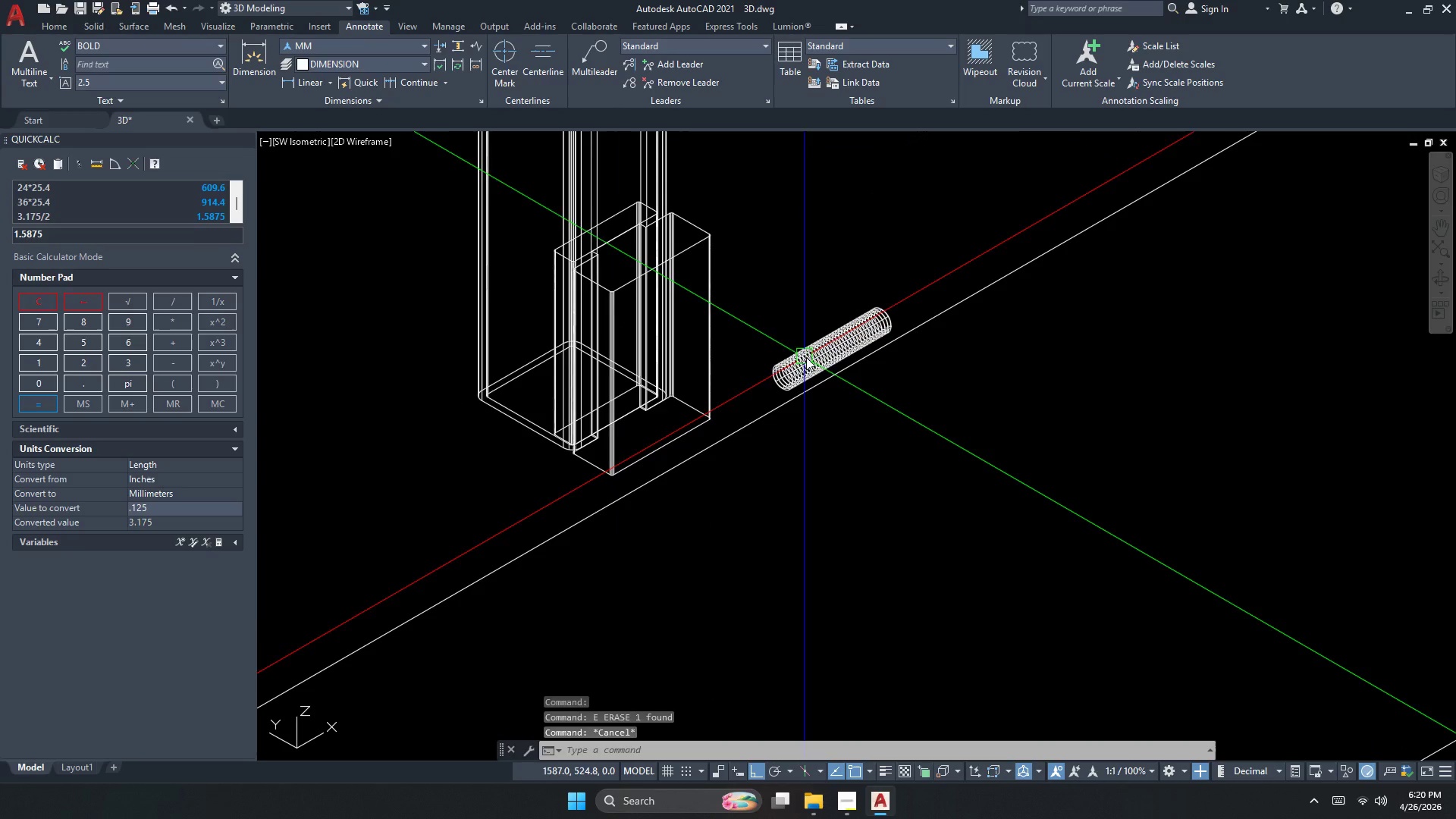 
left_click([825, 365])
 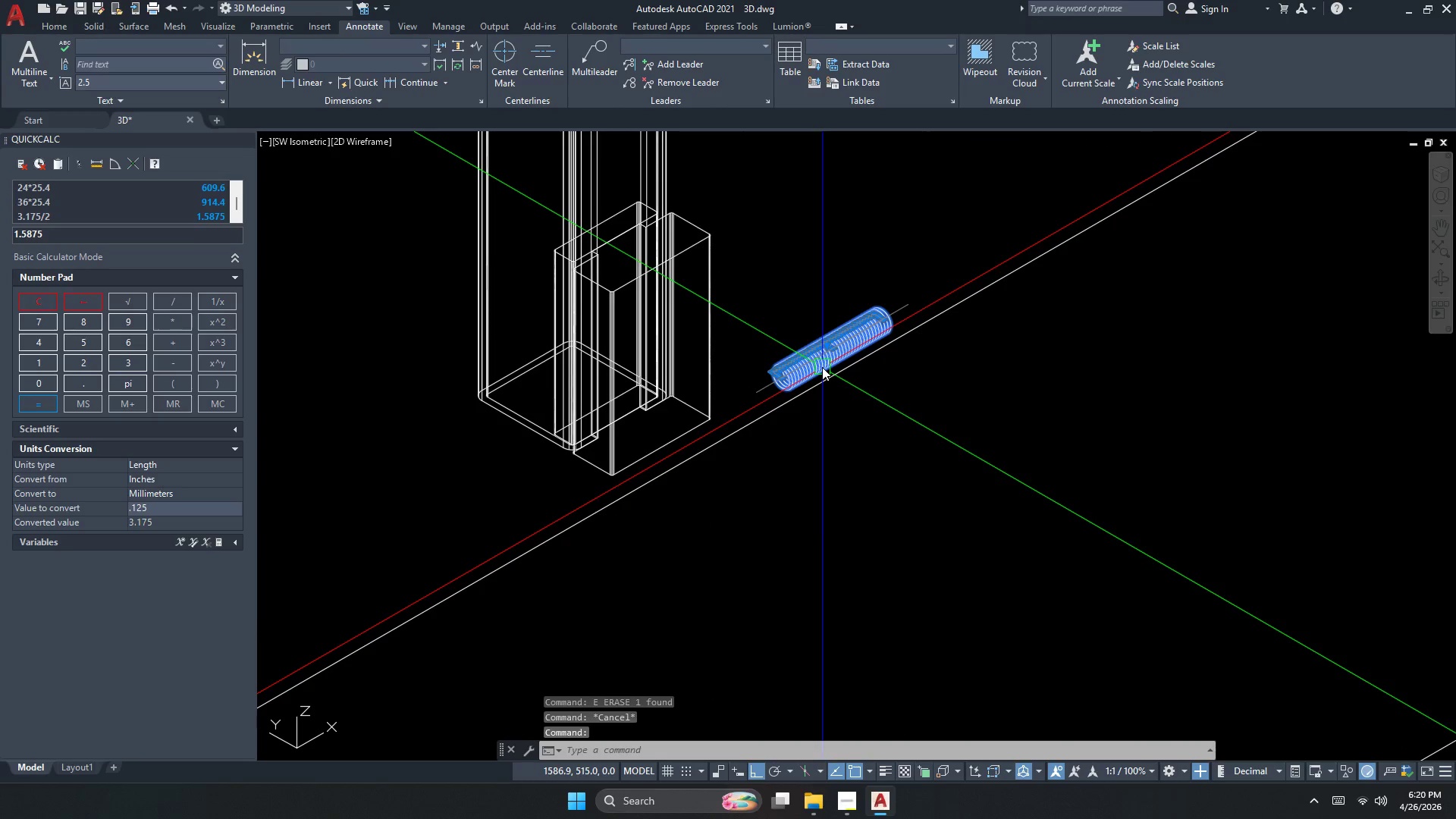 
type(3dr )
 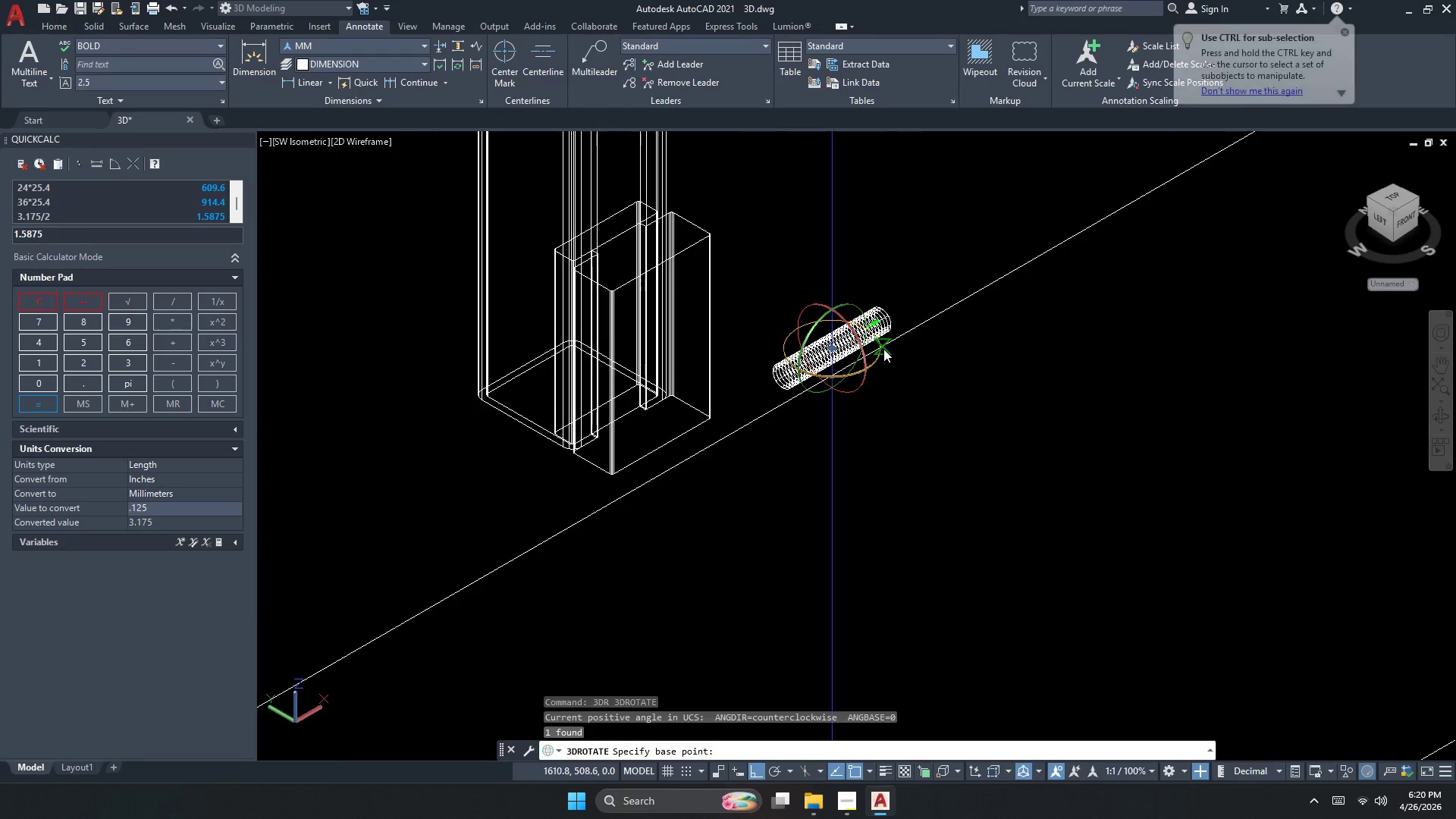 
left_click([883, 349])
 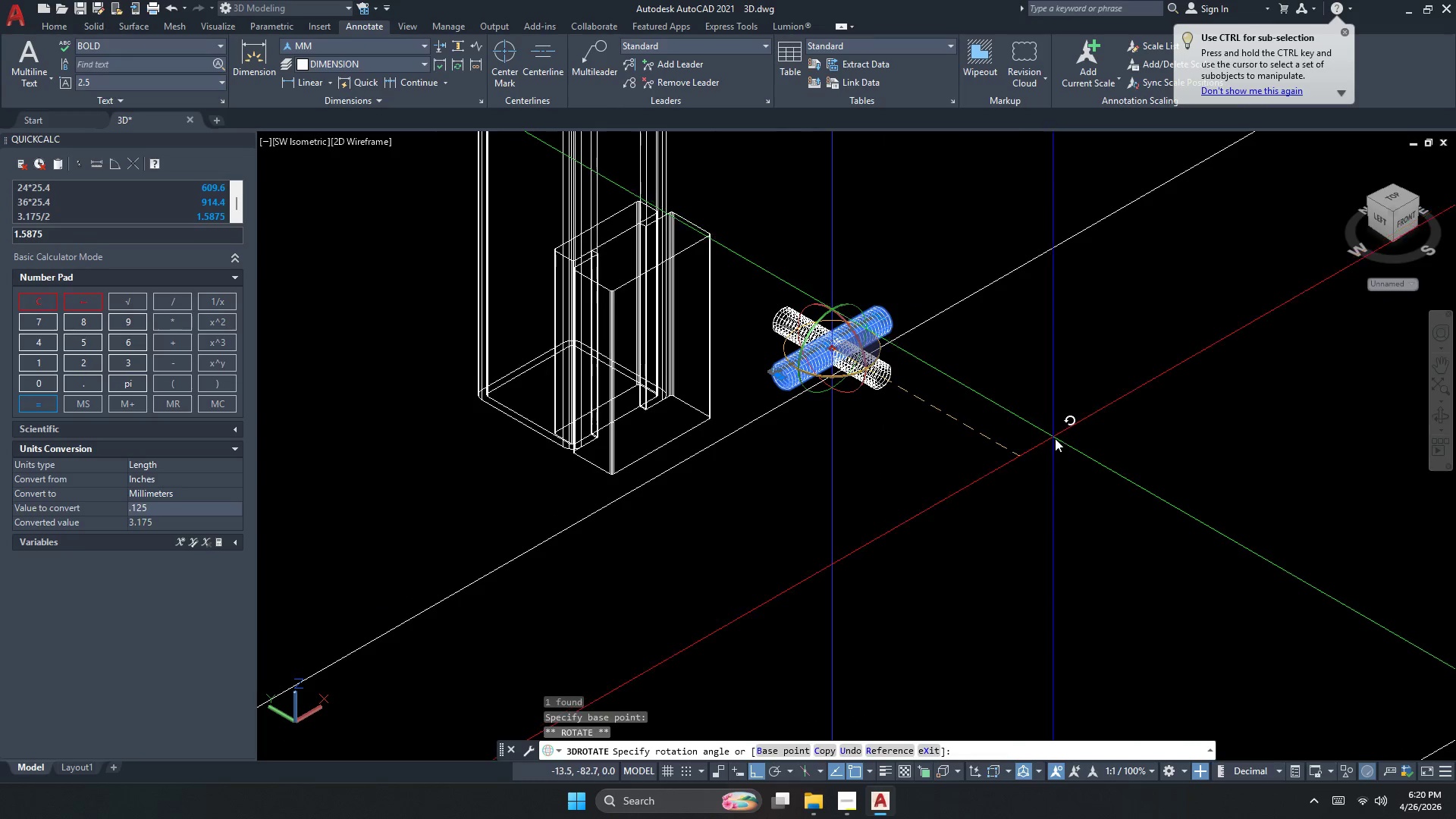 
key(Escape)
 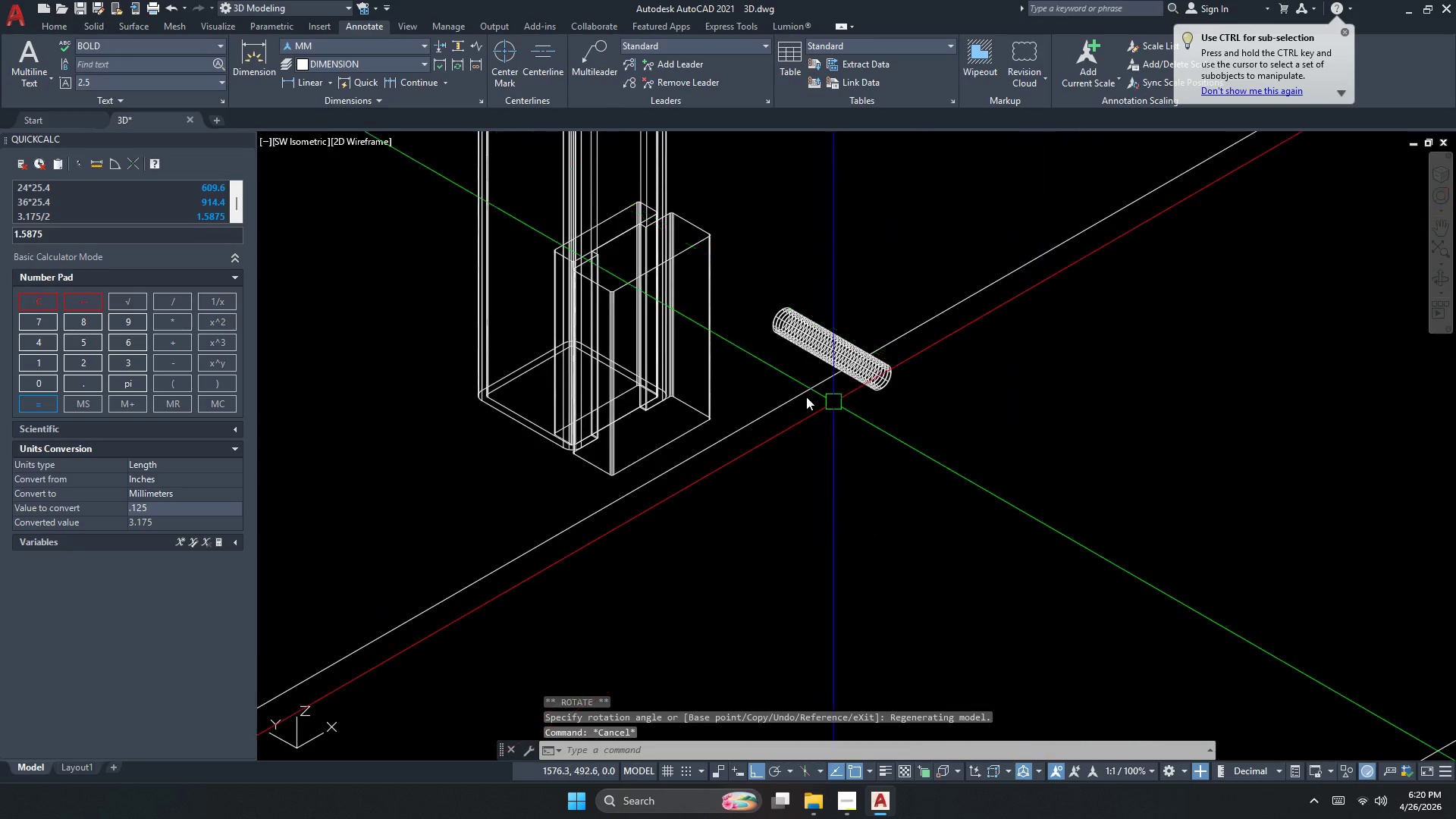 
scroll: coordinate [657, 376], scroll_direction: down, amount: 1.0
 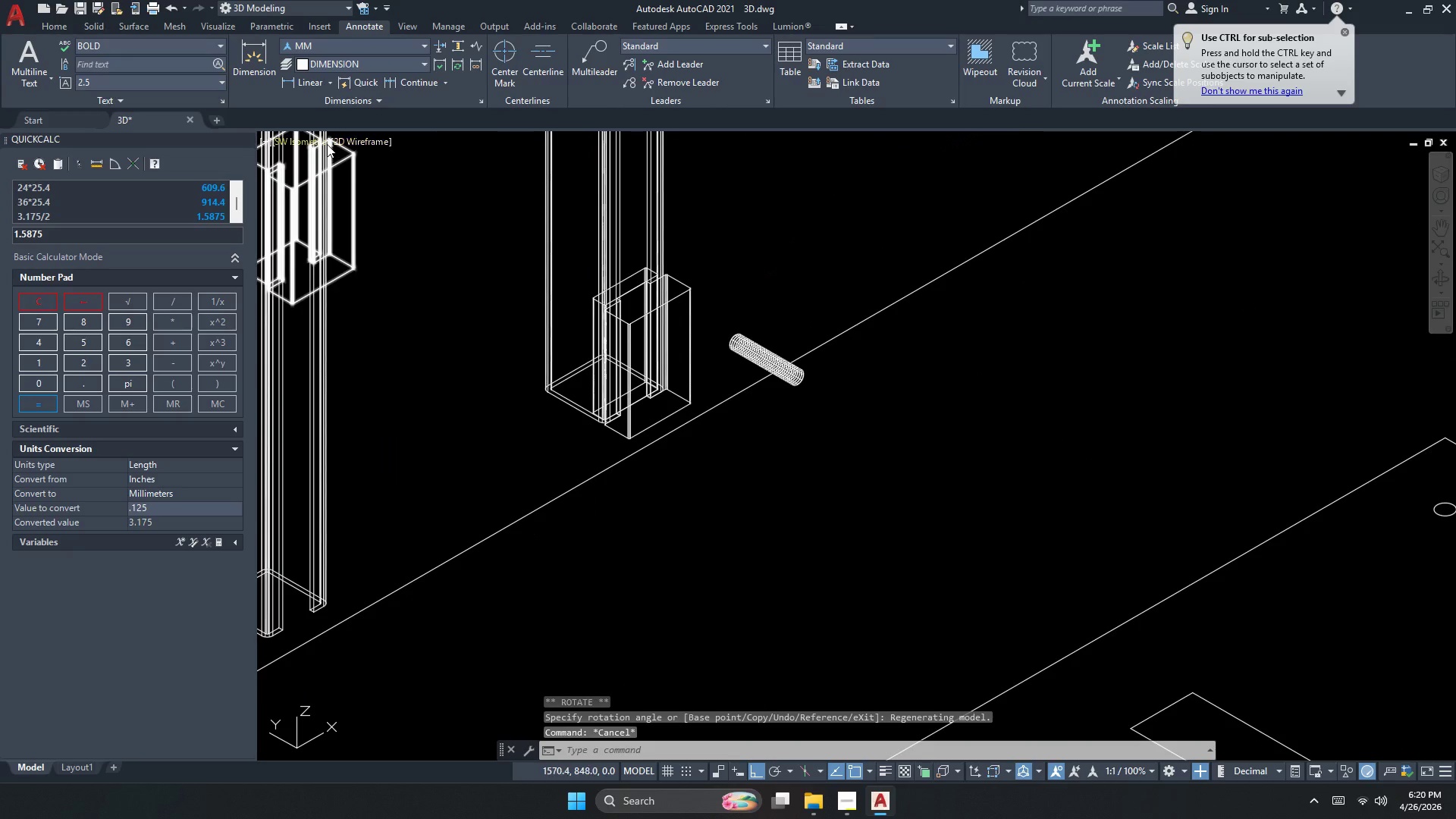 
left_click([326, 143])
 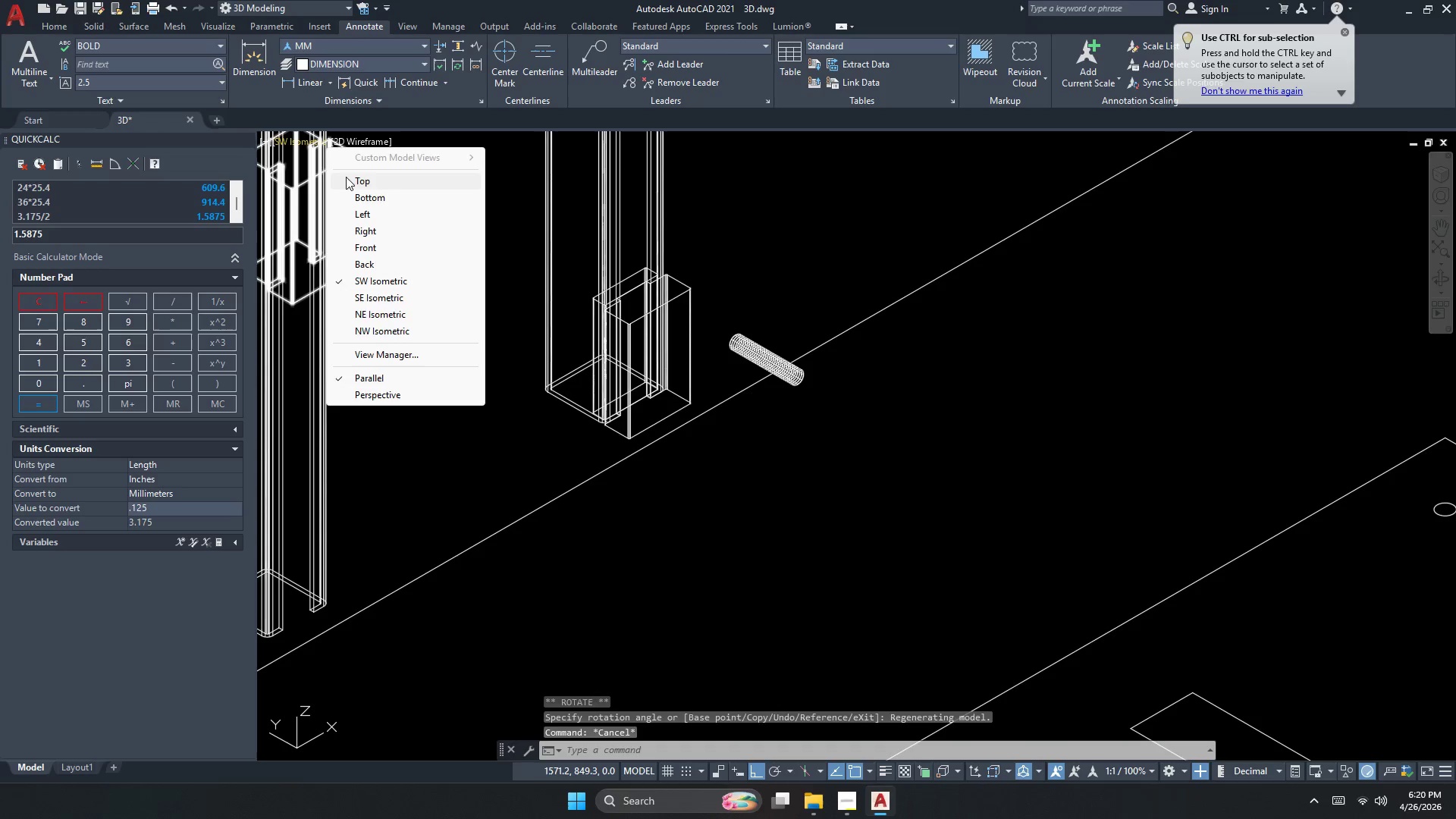 
left_click([346, 177])
 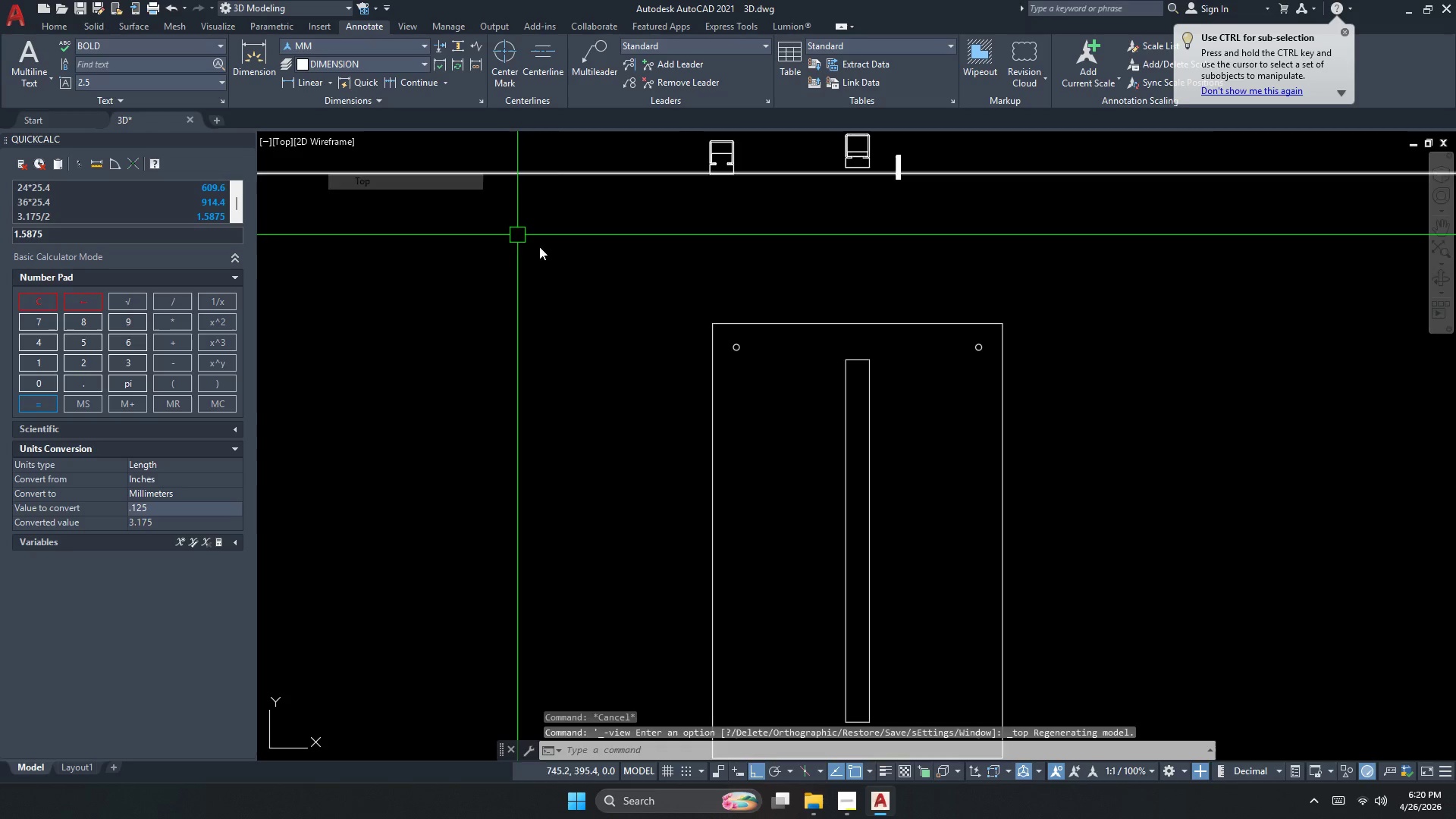 
key(Escape)
 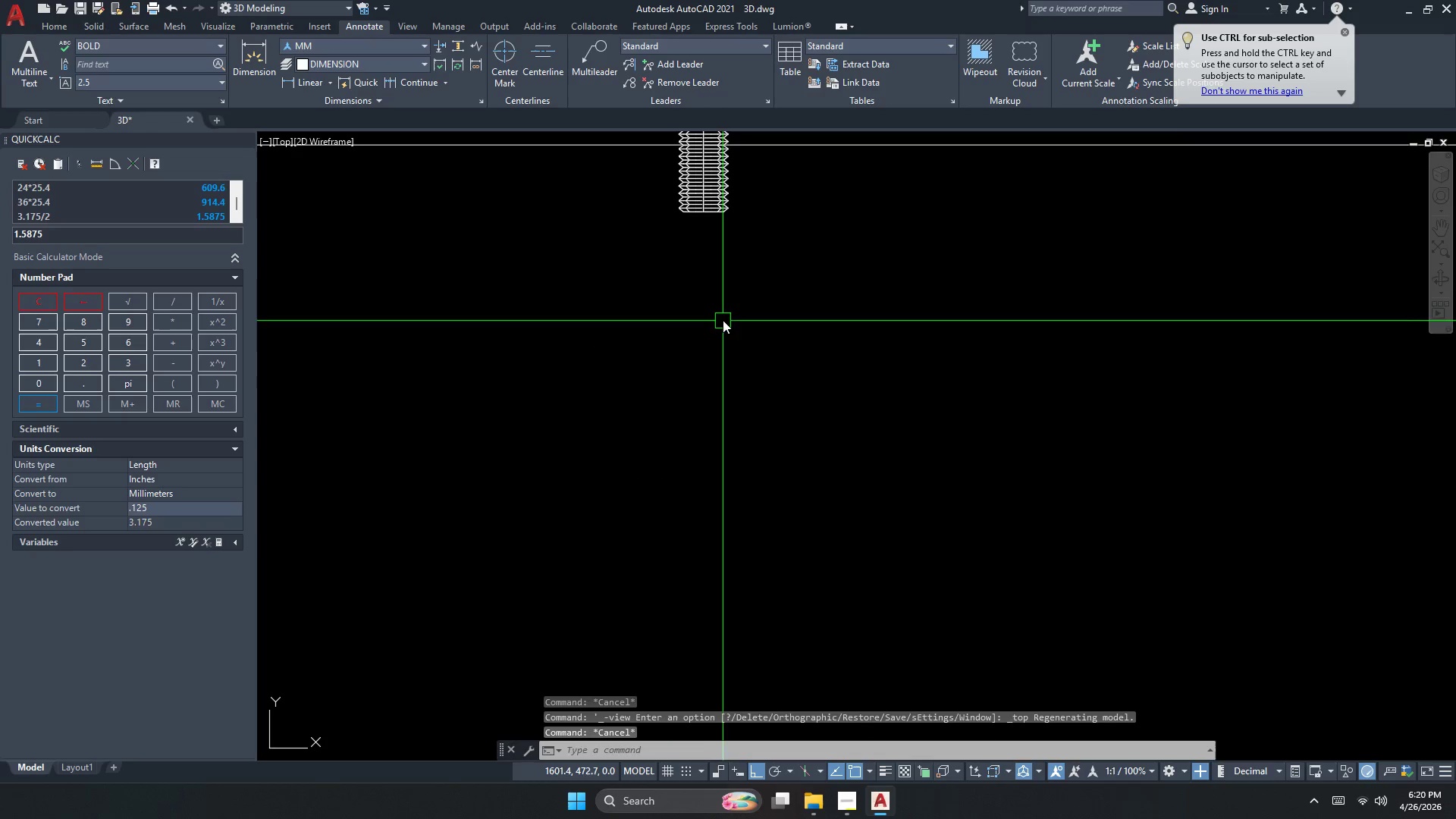 
key(C)
 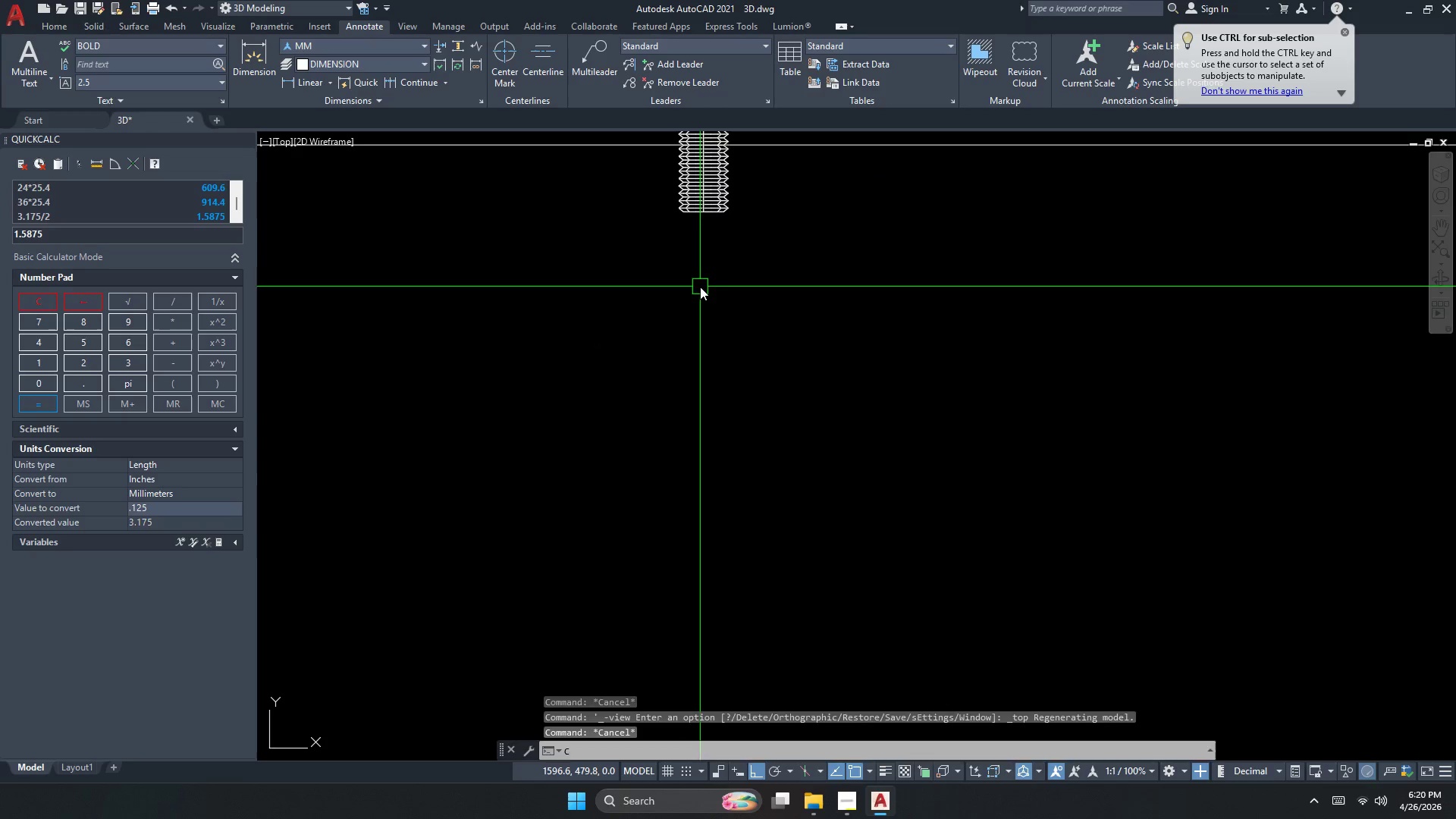 
key(Space)
 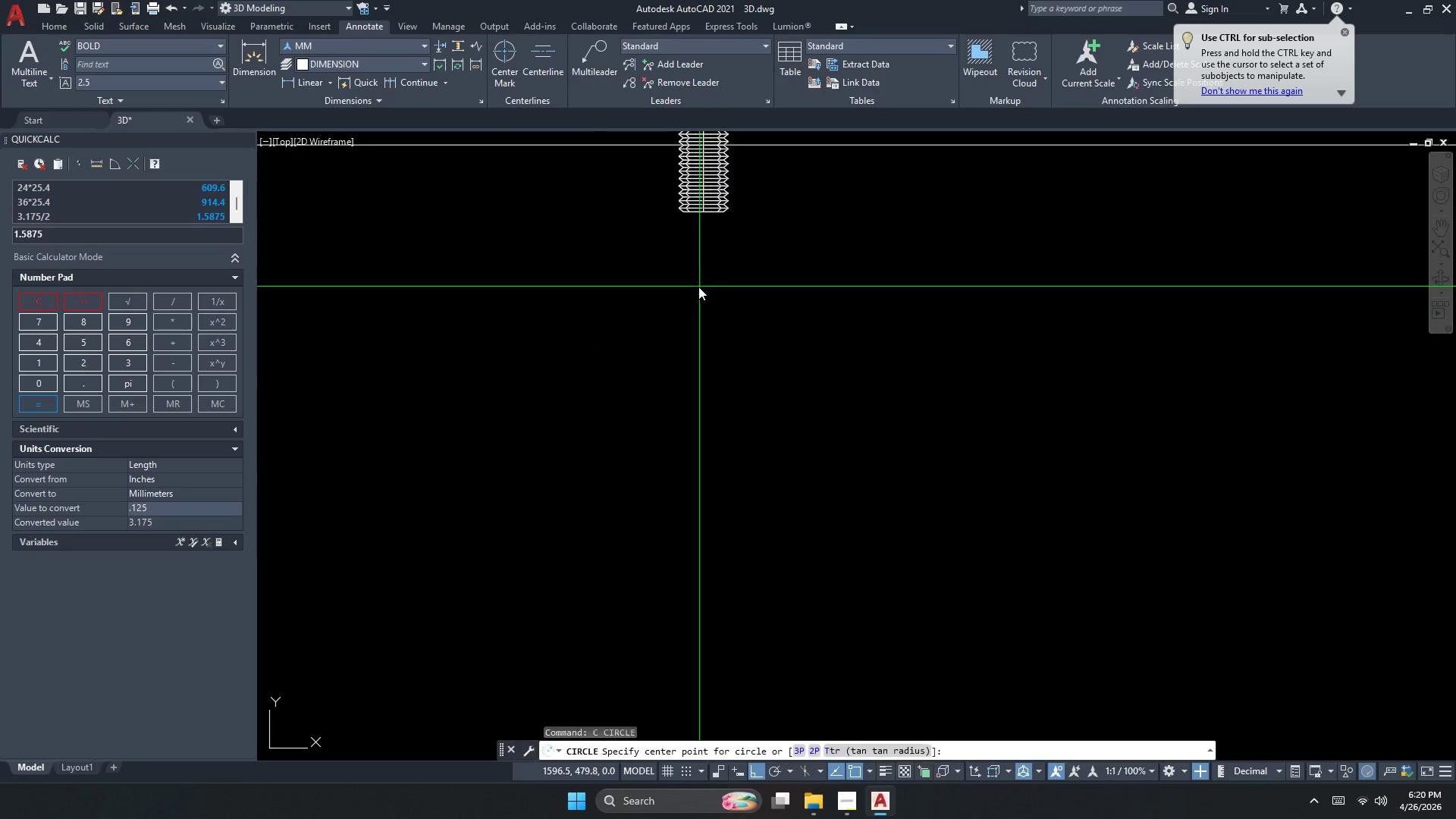 
scroll: coordinate [730, 317], scroll_direction: up, amount: 5.0
 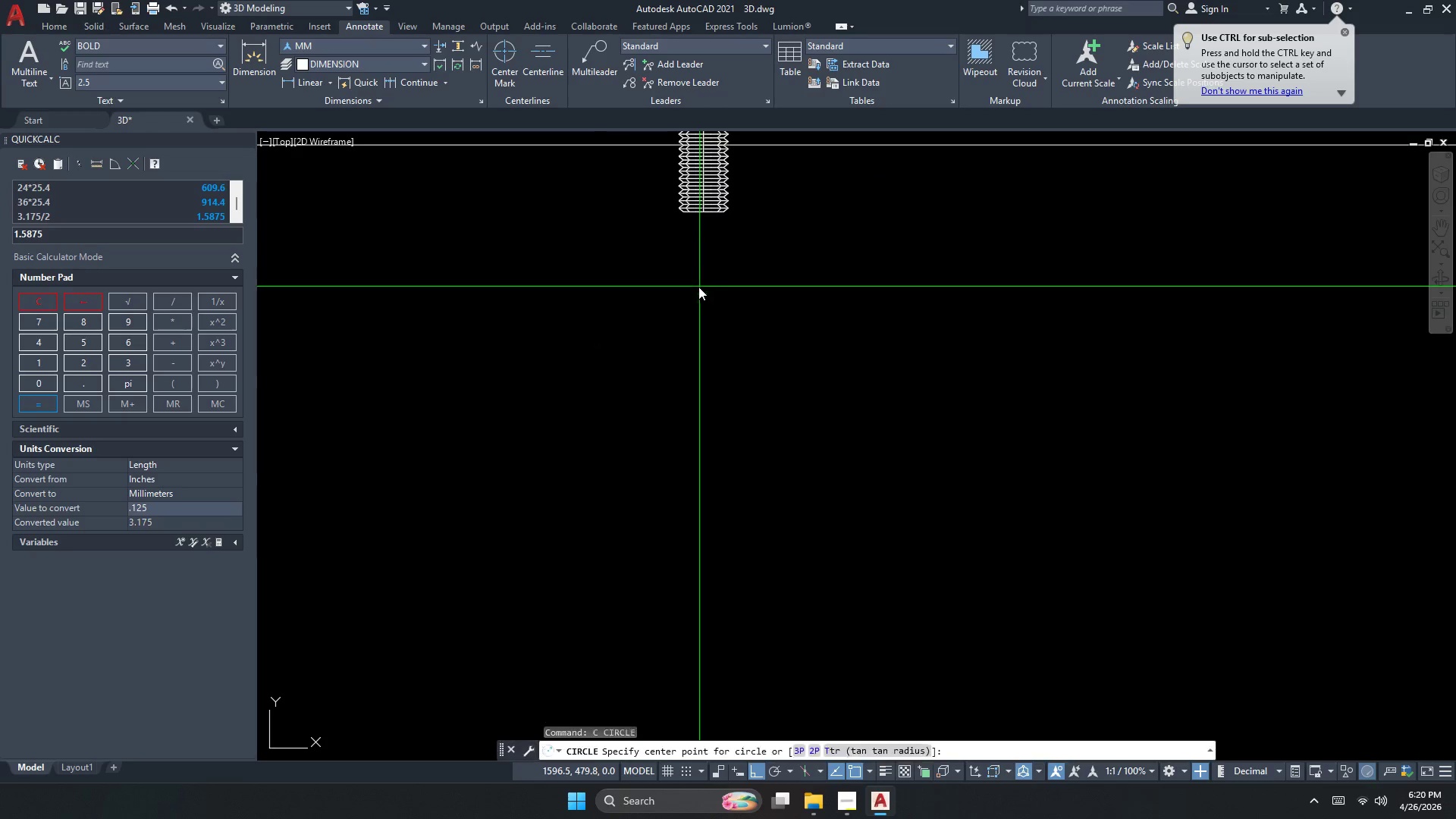 
left_click_drag(start_coordinate=[698, 287], to_coordinate=[701, 303])
 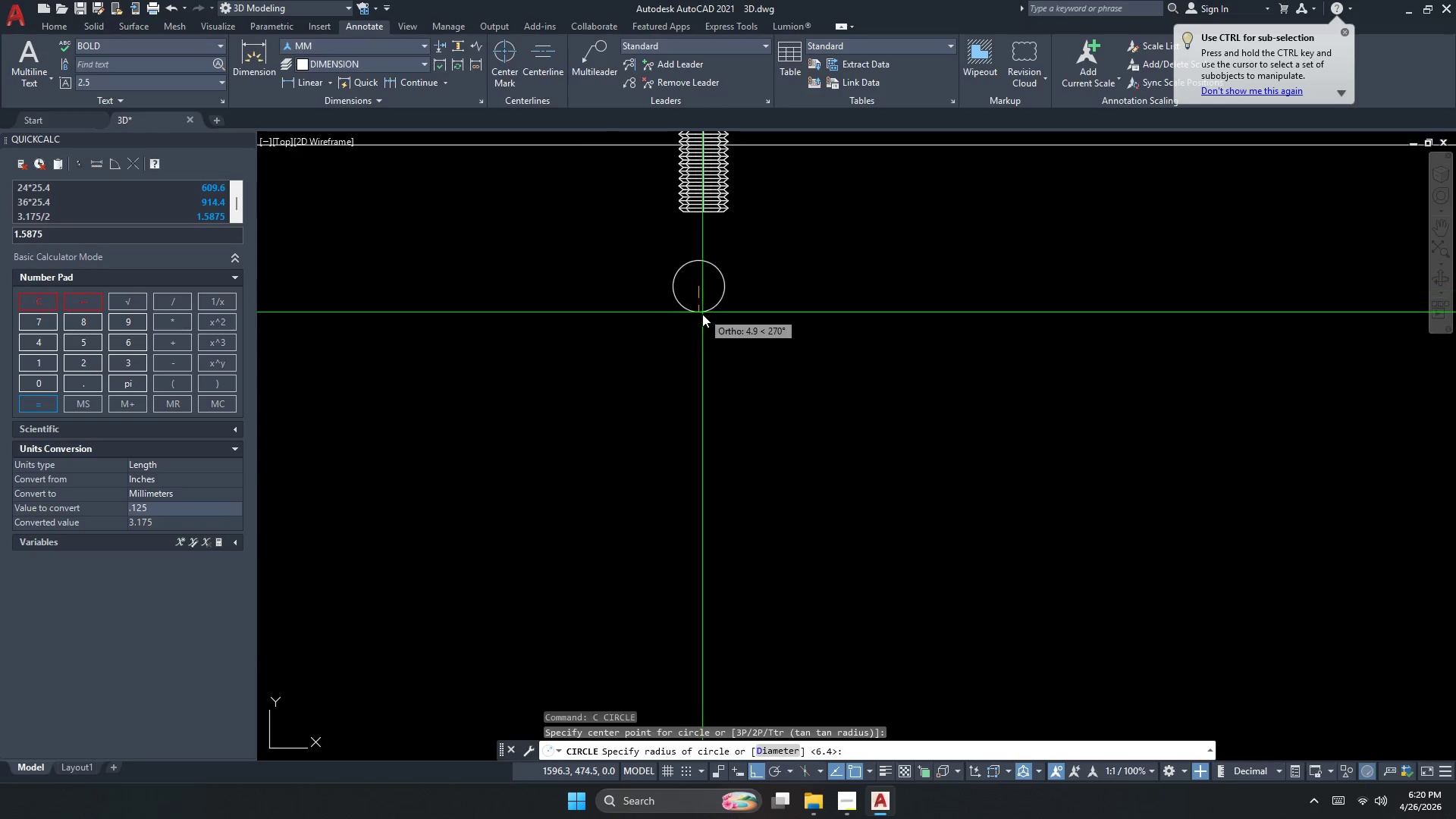 
key(D)
 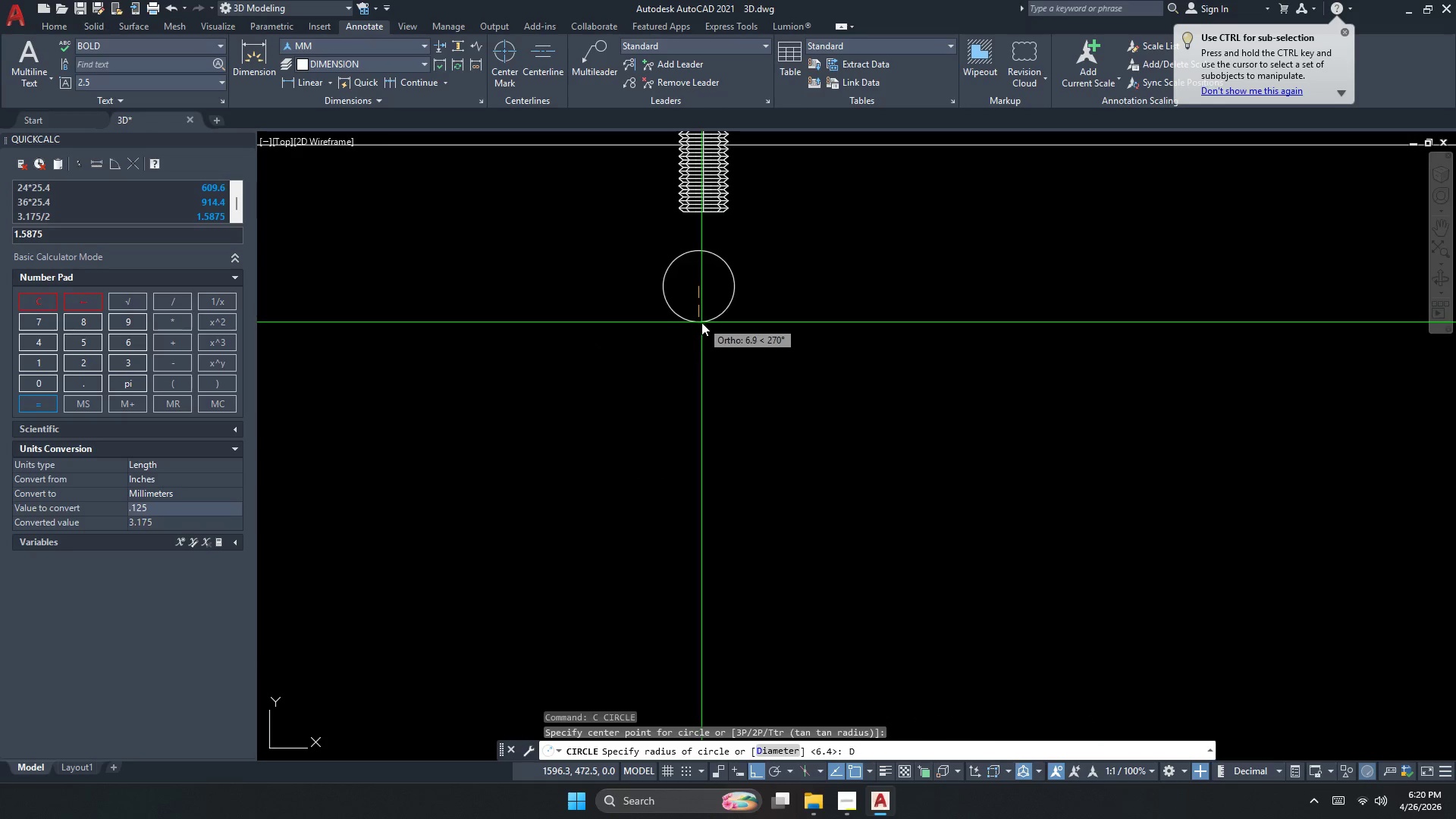 
key(Space)
 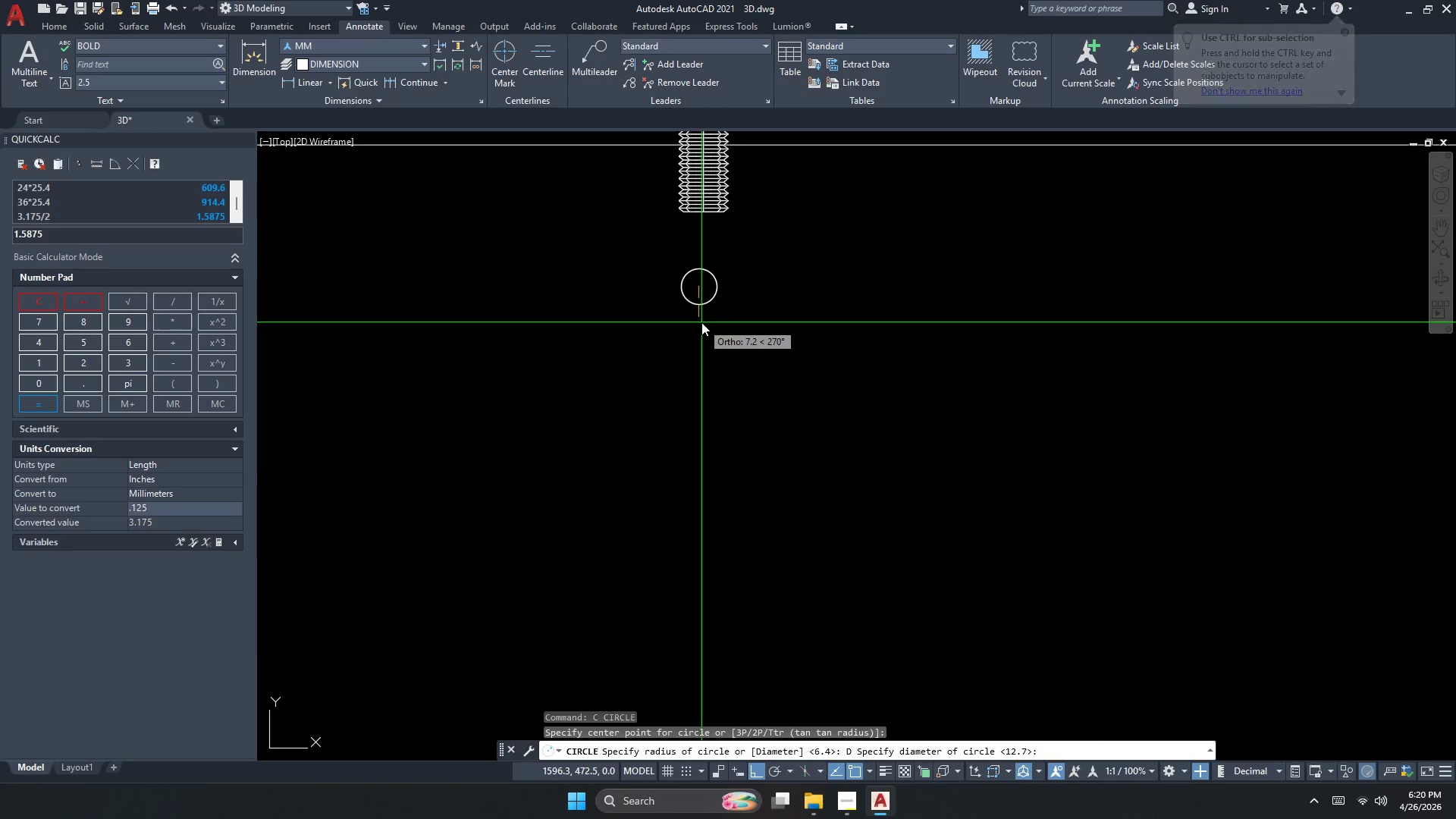 
key(Numpad5)
 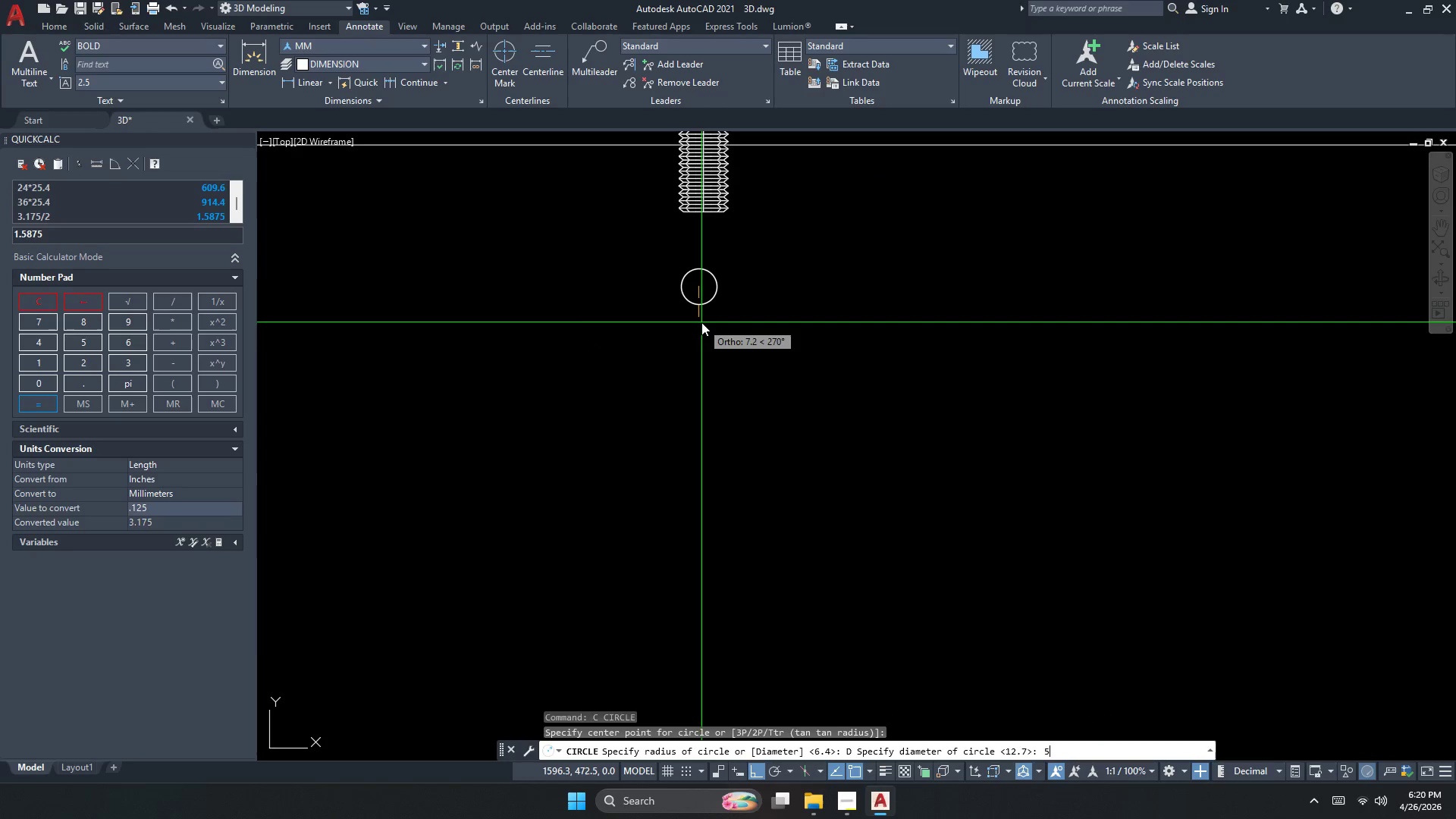 
key(Numpad0)
 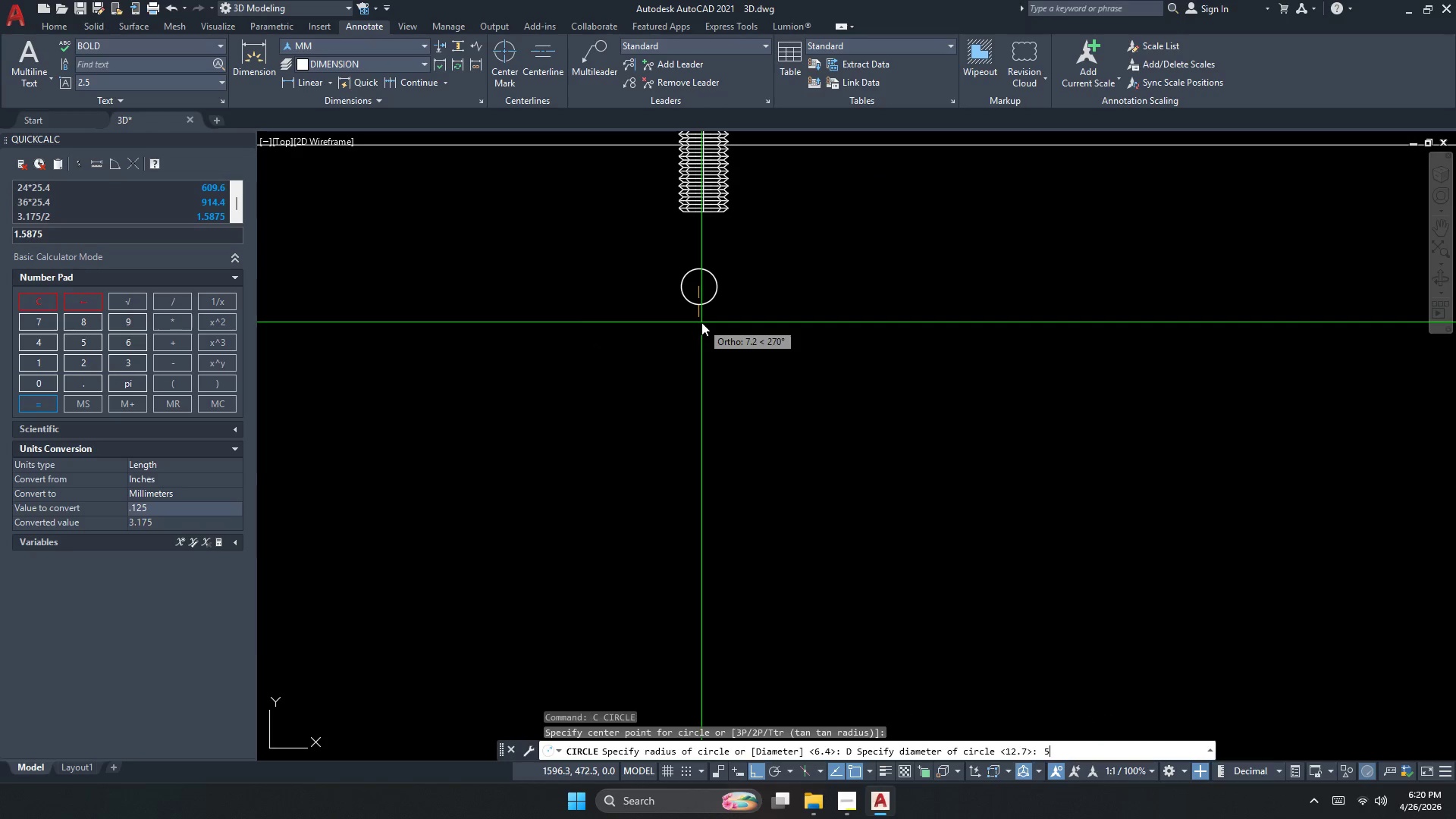 
key(NumpadEnter)
 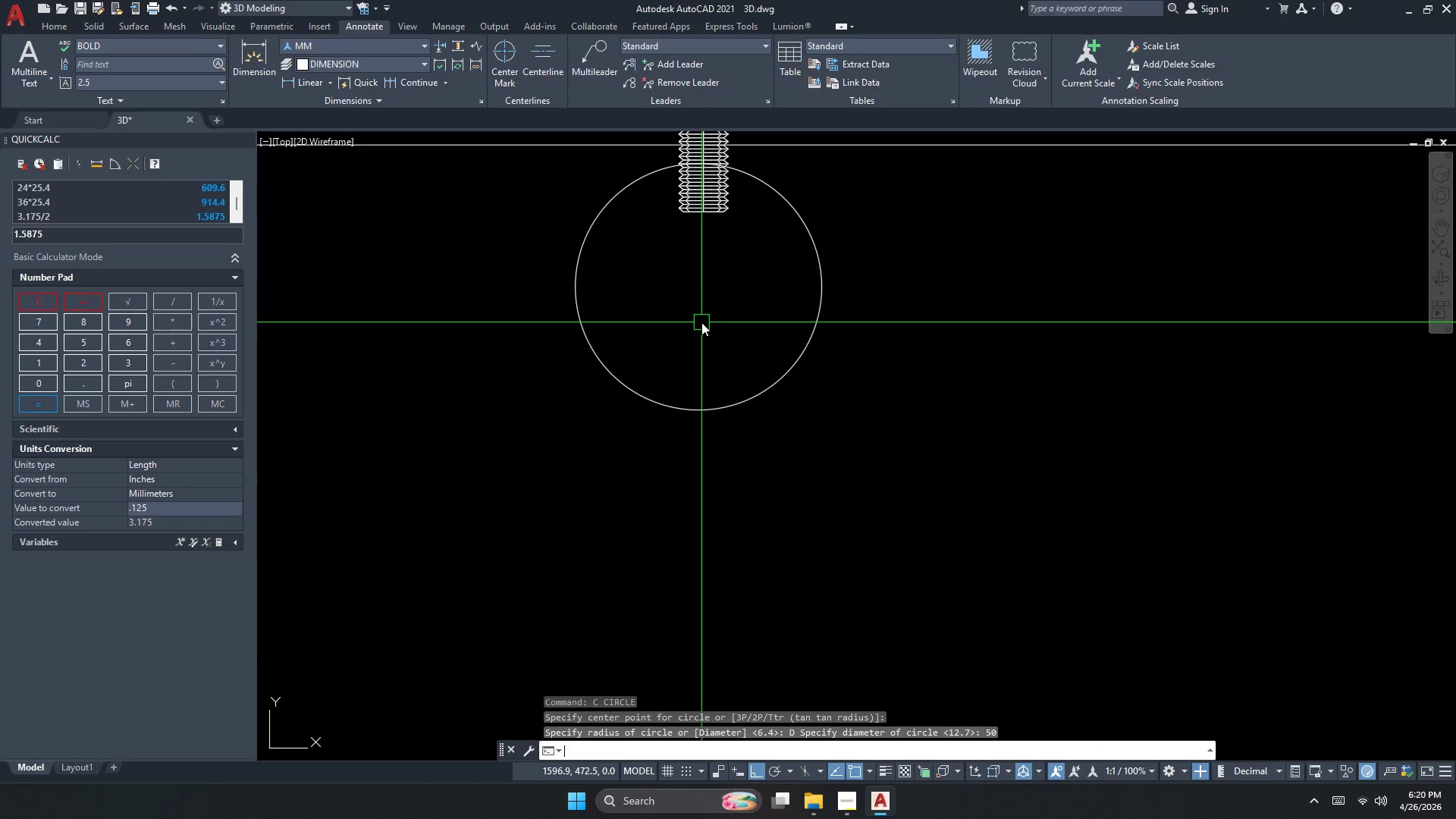 
key(Escape)
 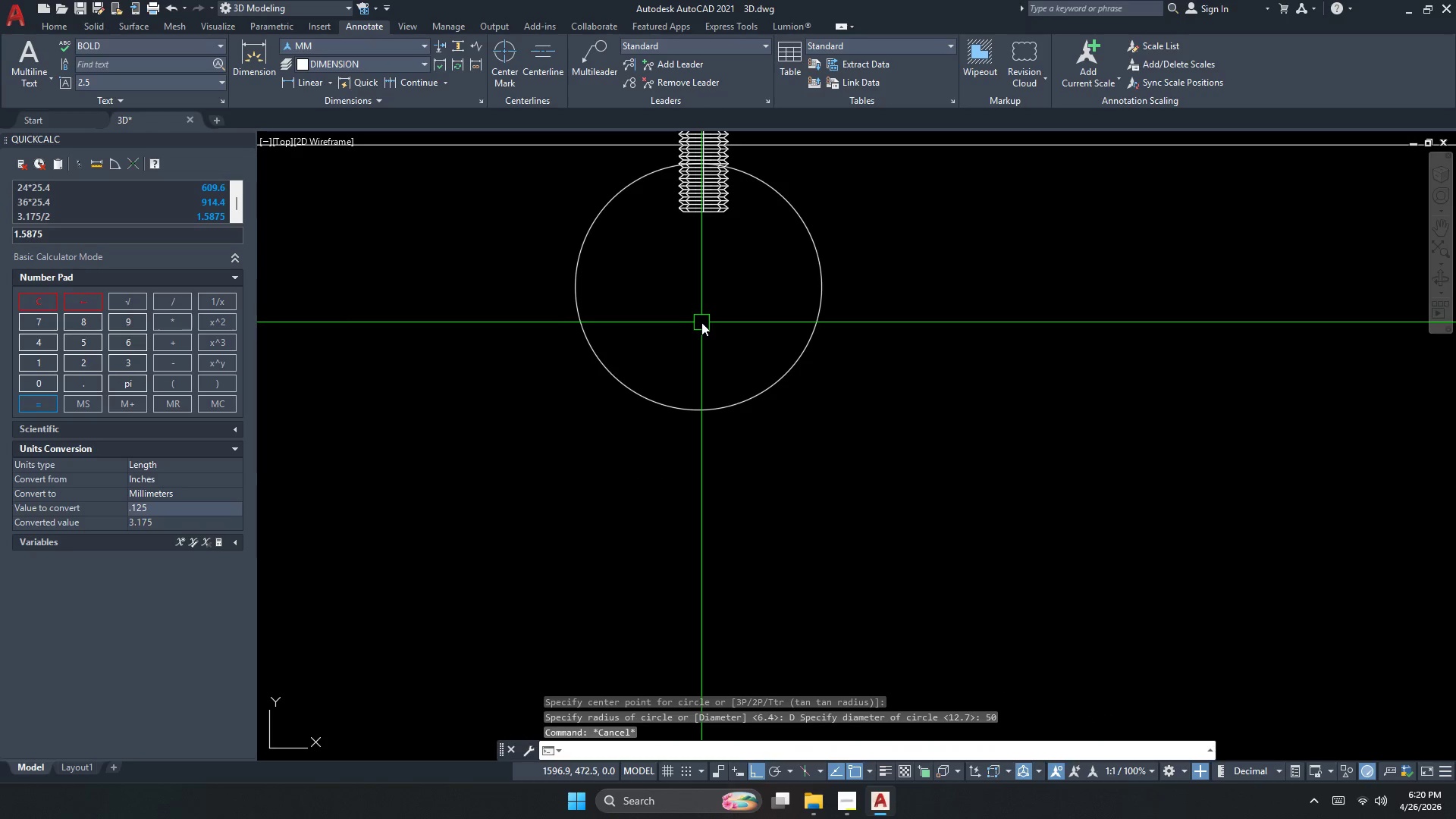 
left_click_drag(start_coordinate=[701, 328], to_coordinate=[689, 347])
 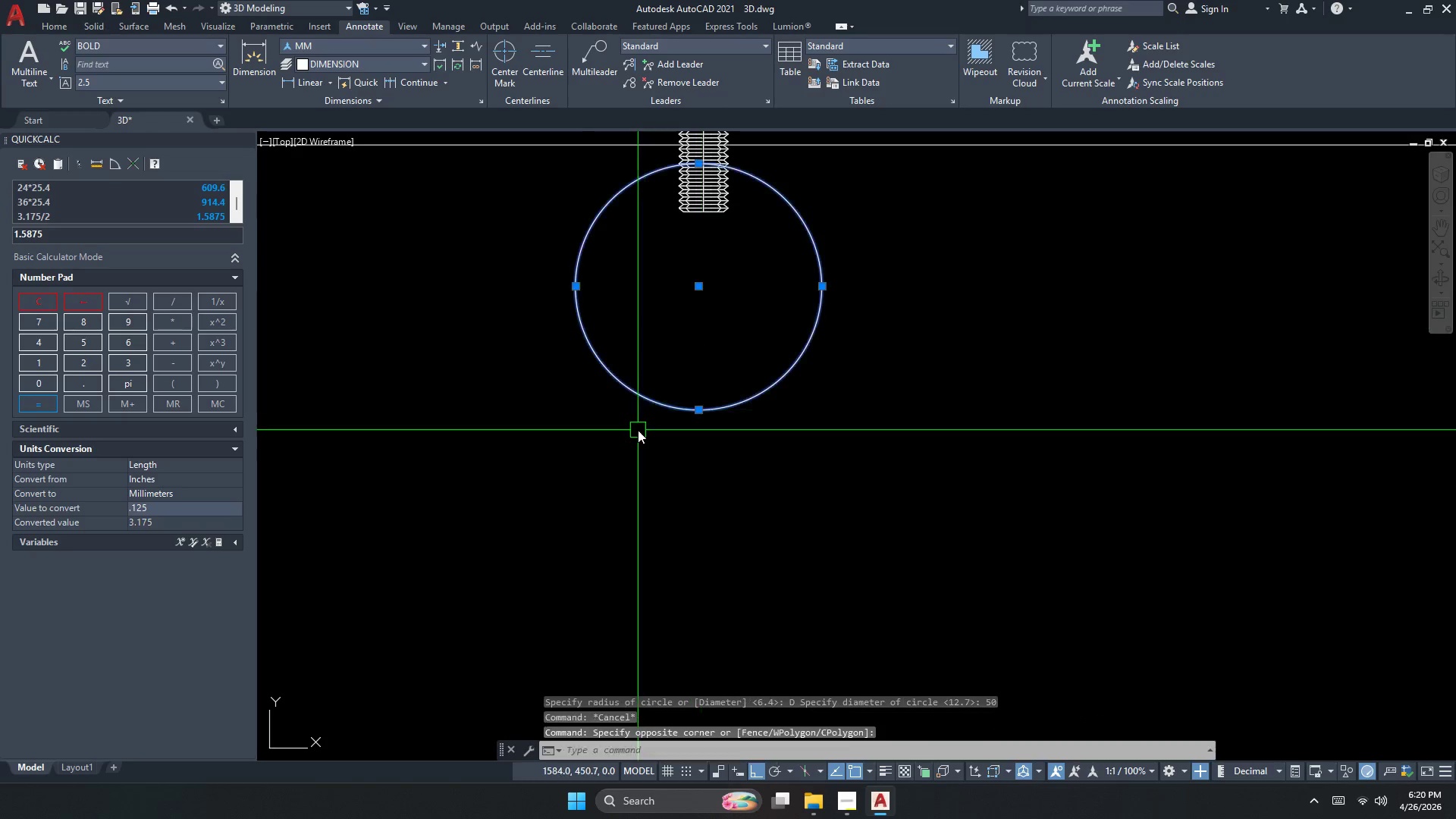 
left_click_drag(start_coordinate=[642, 415], to_coordinate=[638, 430])
 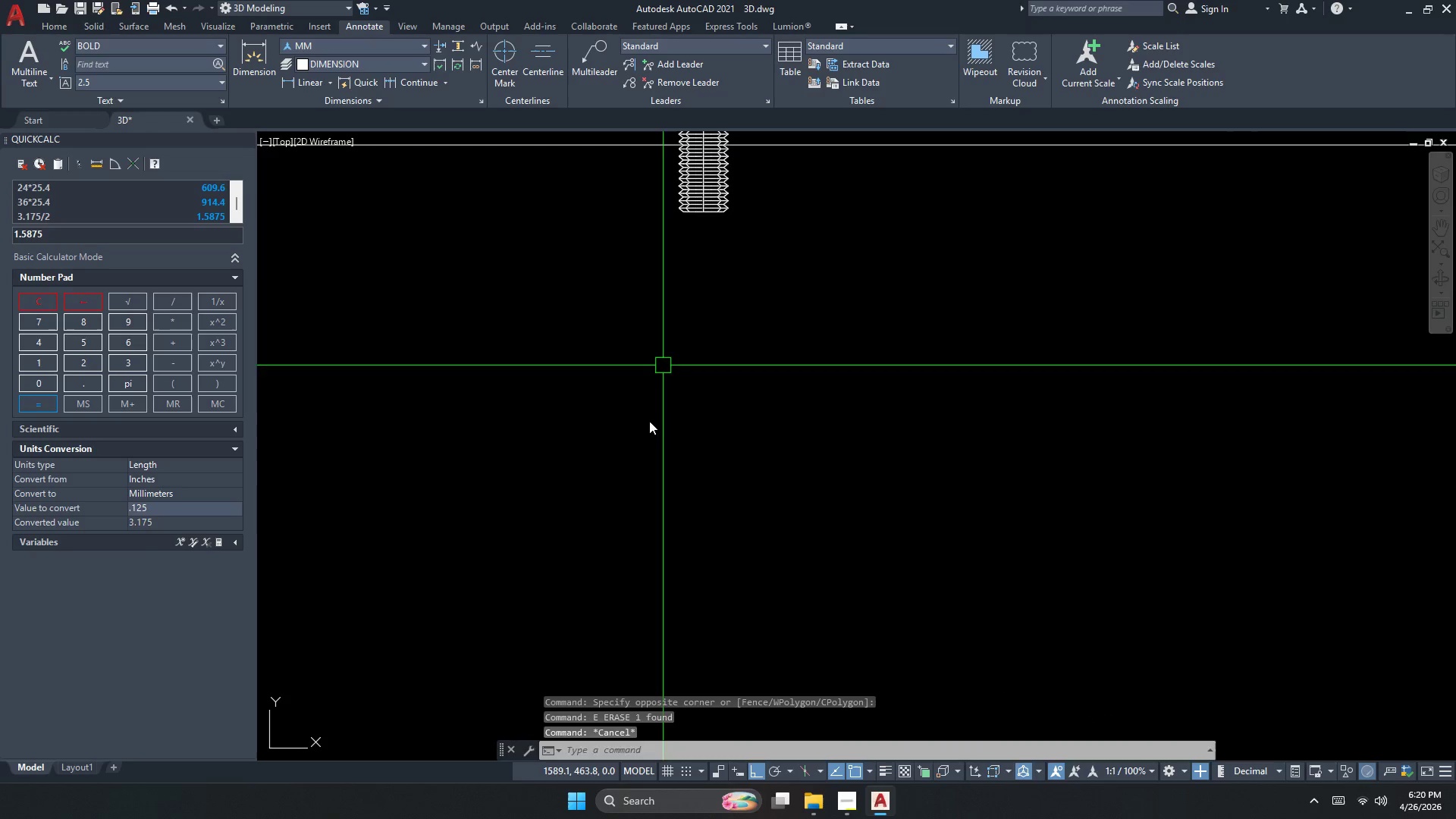 
key(E)
 